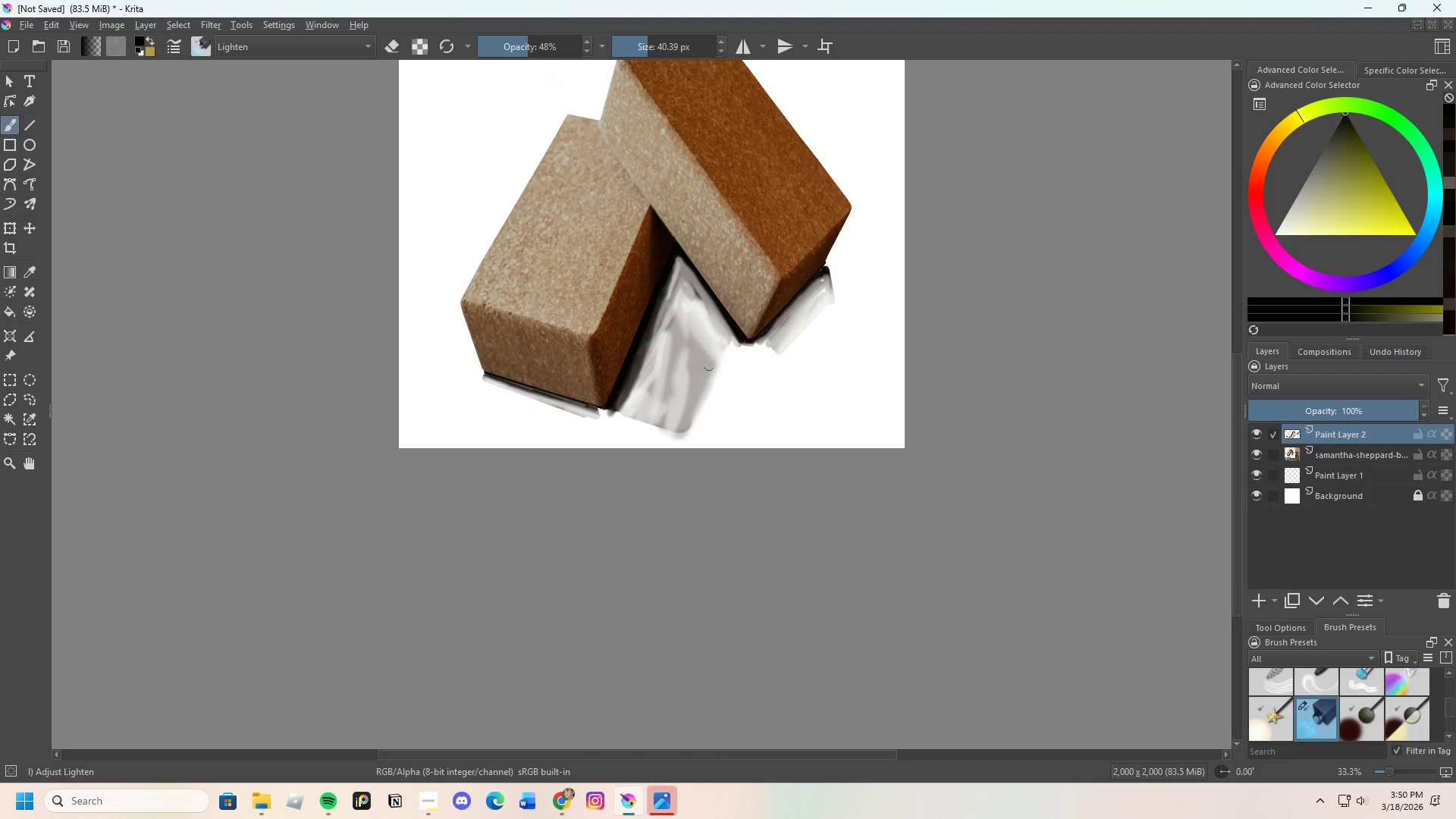 
left_click_drag(start_coordinate=[656, 37], to_coordinate=[661, 36])
 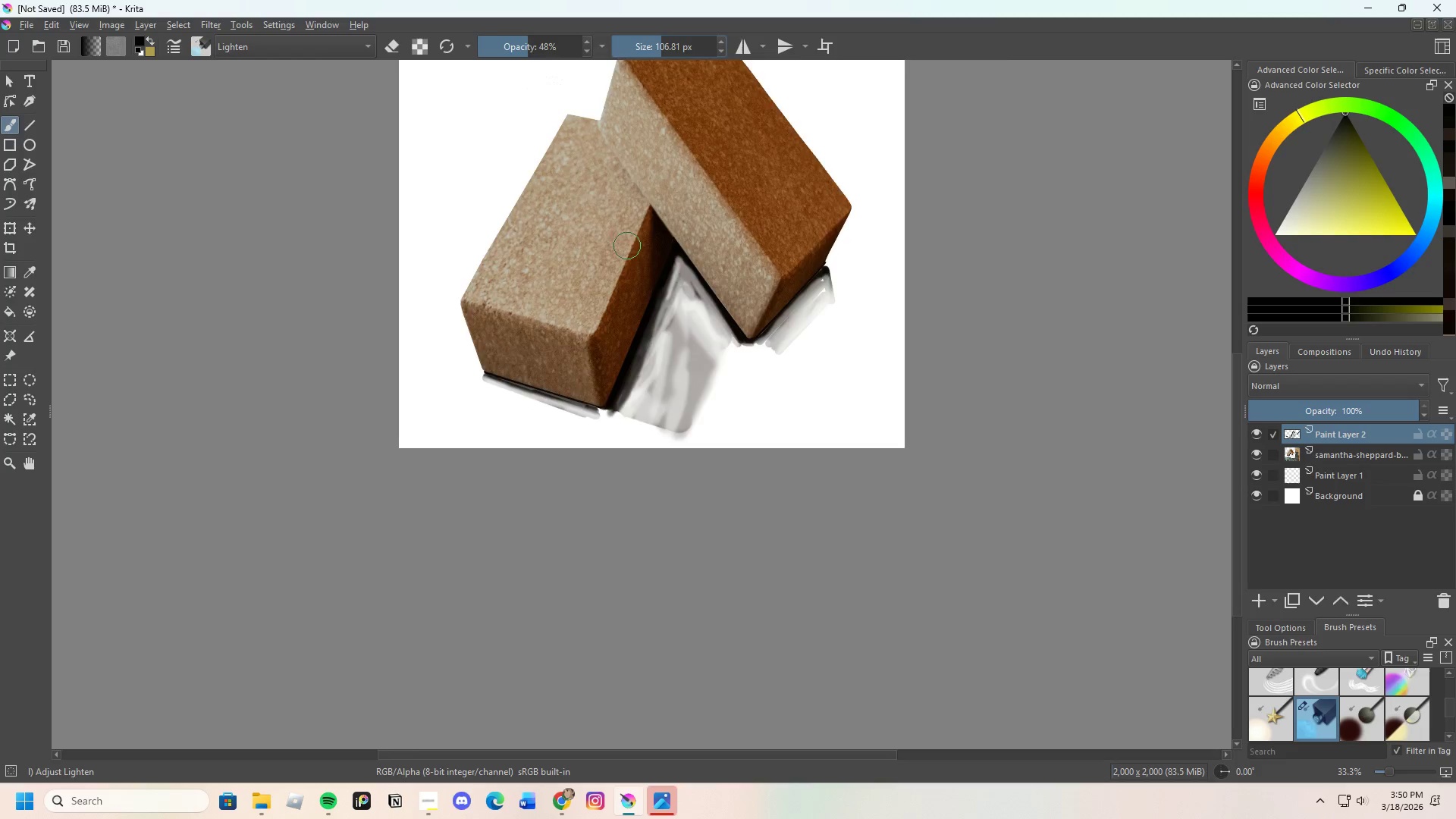 
scroll: coordinate [783, 353], scroll_direction: up, amount: 4.0
 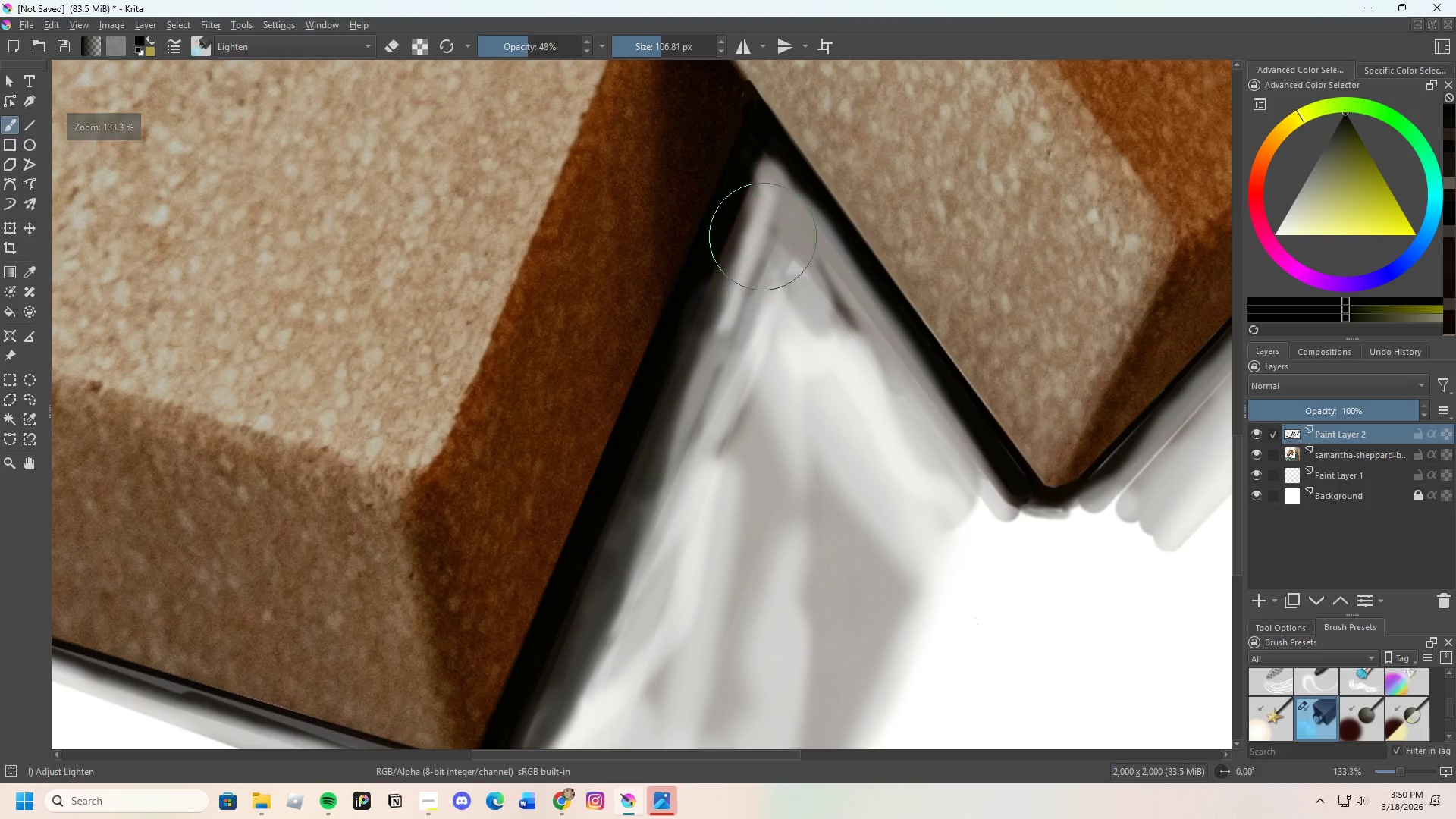 
left_click_drag(start_coordinate=[773, 222], to_coordinate=[1003, 523])
 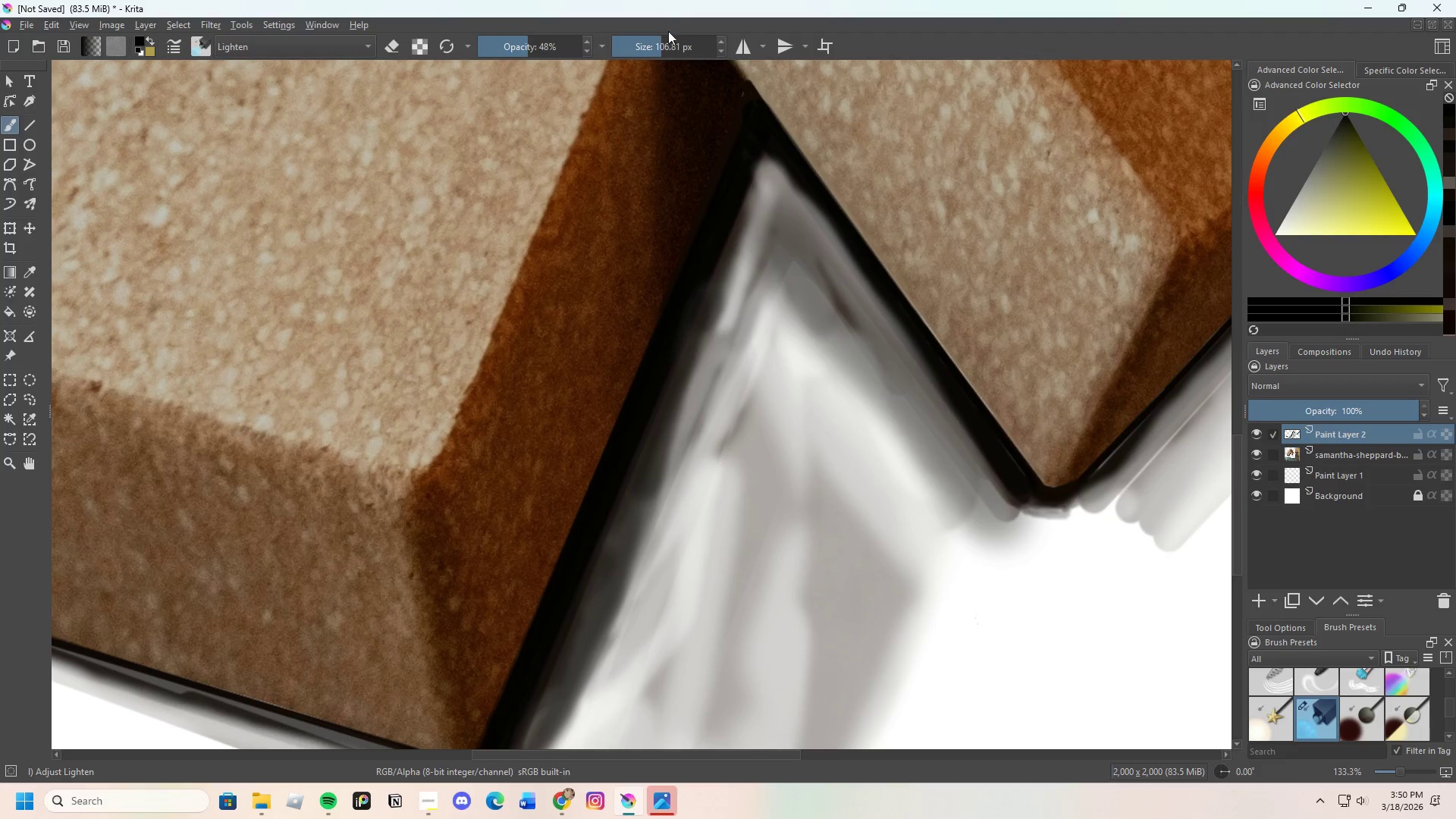 
left_click_drag(start_coordinate=[657, 44], to_coordinate=[643, 52])
 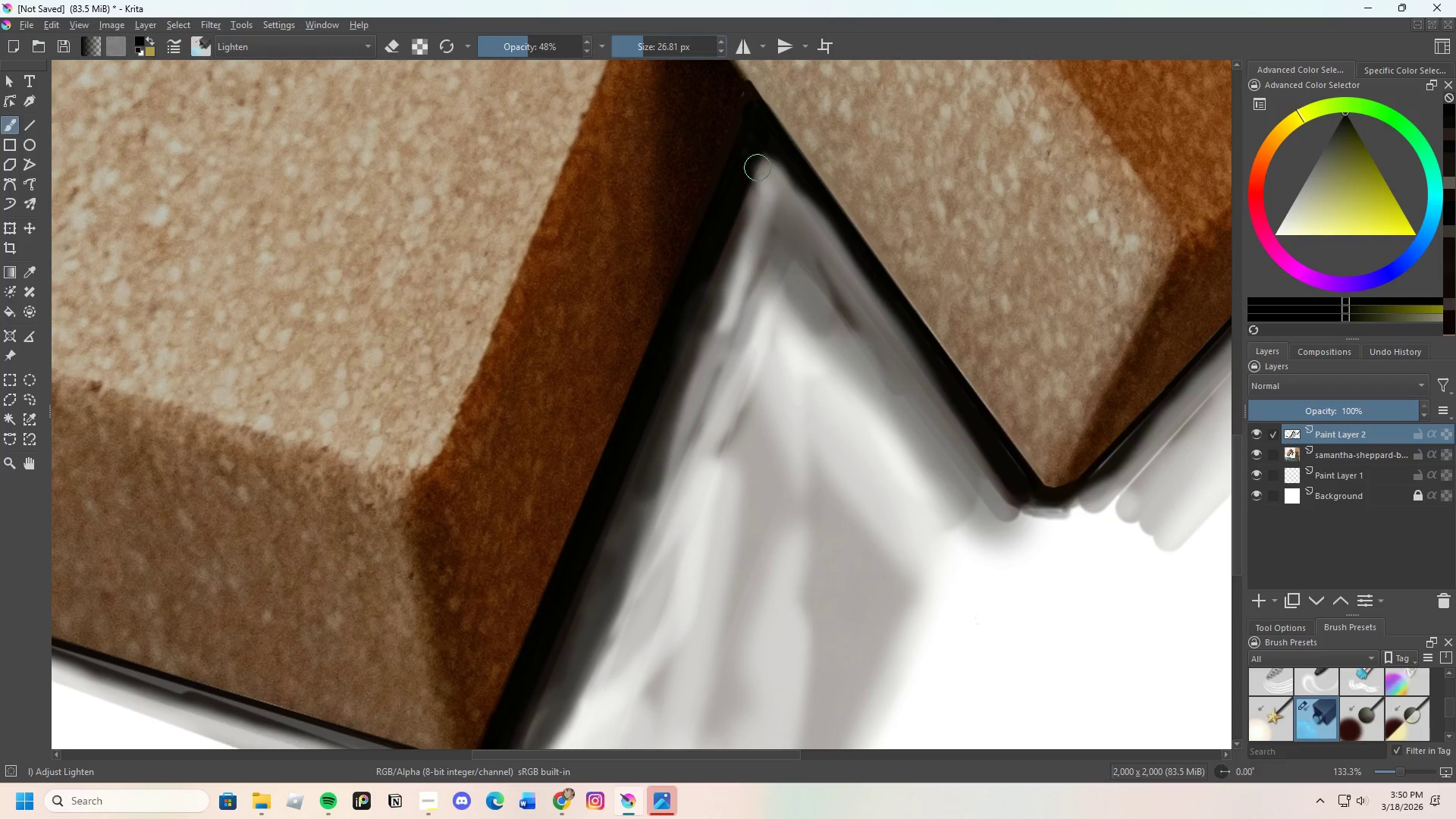 
left_click_drag(start_coordinate=[764, 155], to_coordinate=[1034, 501])
 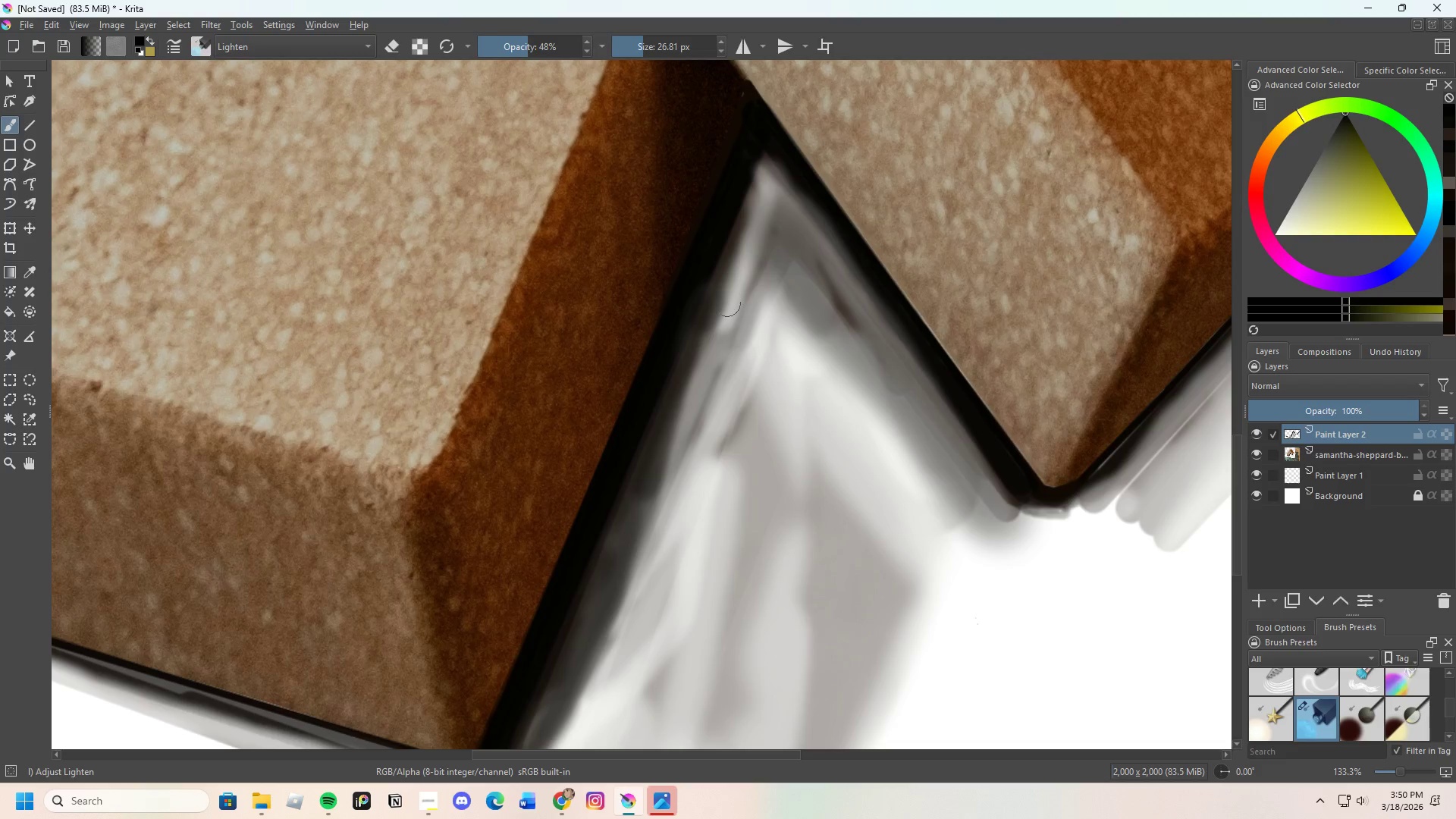 
scroll: coordinate [769, 262], scroll_direction: none, amount: 0.0
 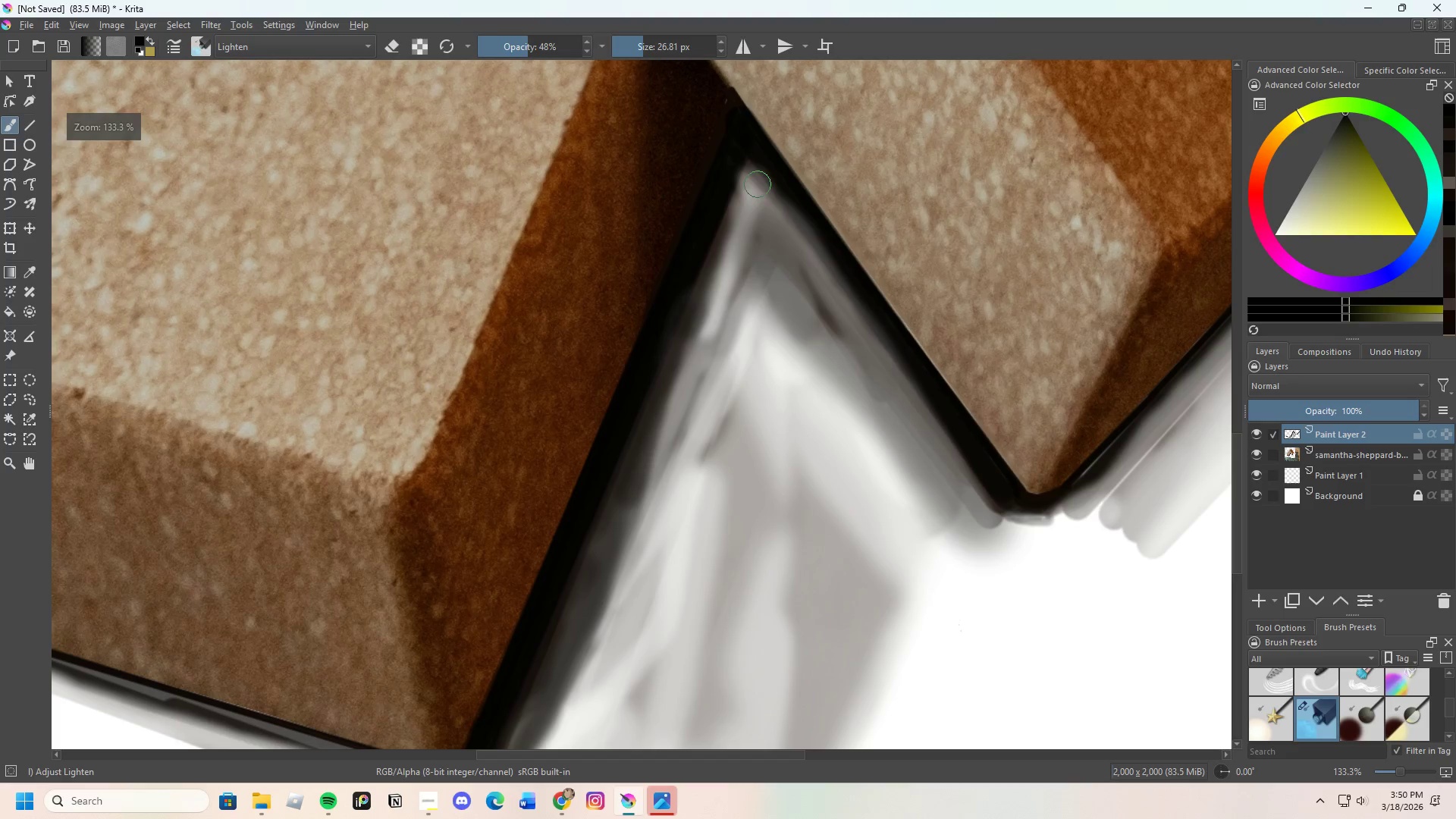 
left_click_drag(start_coordinate=[755, 175], to_coordinate=[904, 415])
 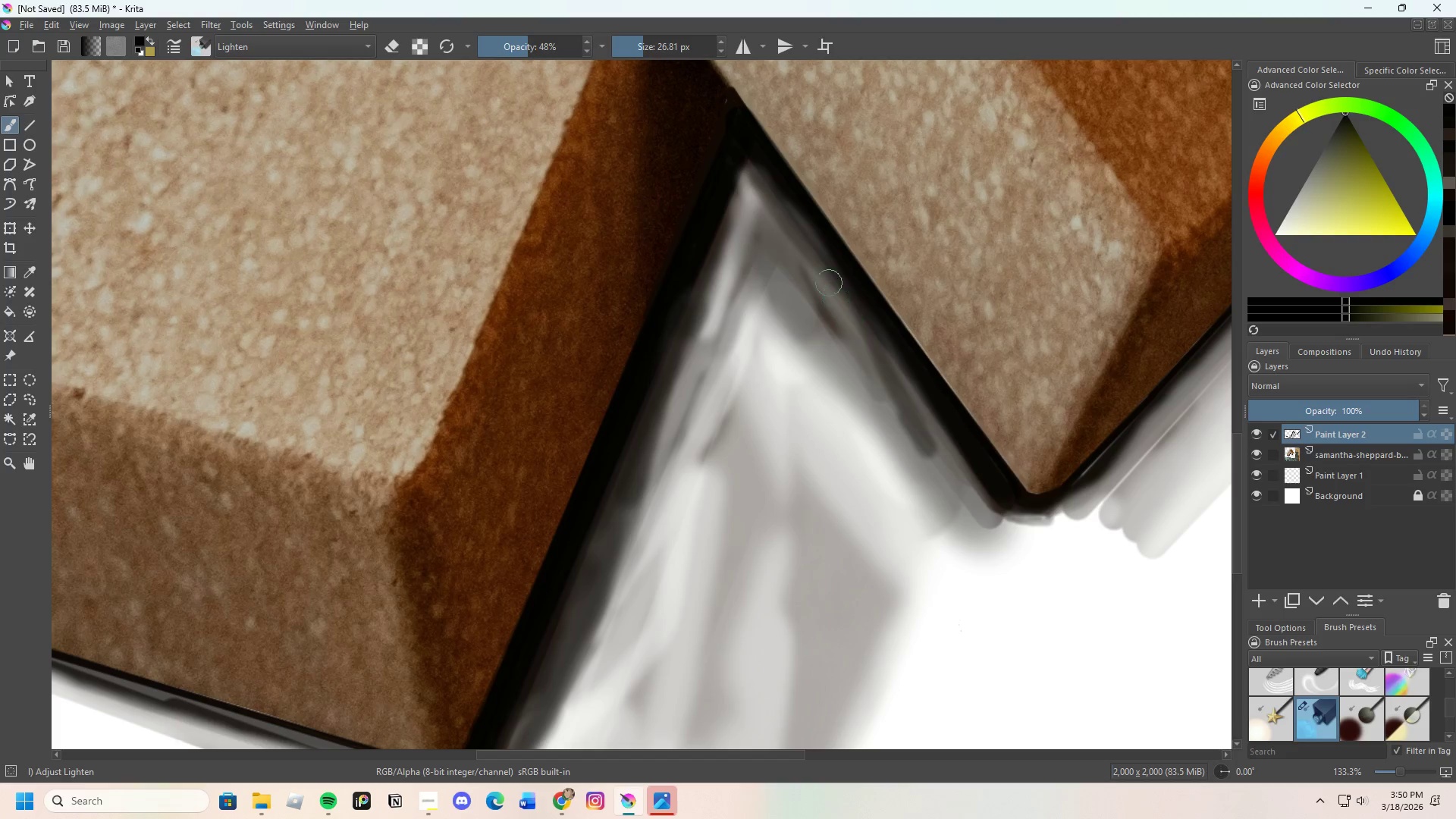 
left_click_drag(start_coordinate=[822, 274], to_coordinate=[934, 454])
 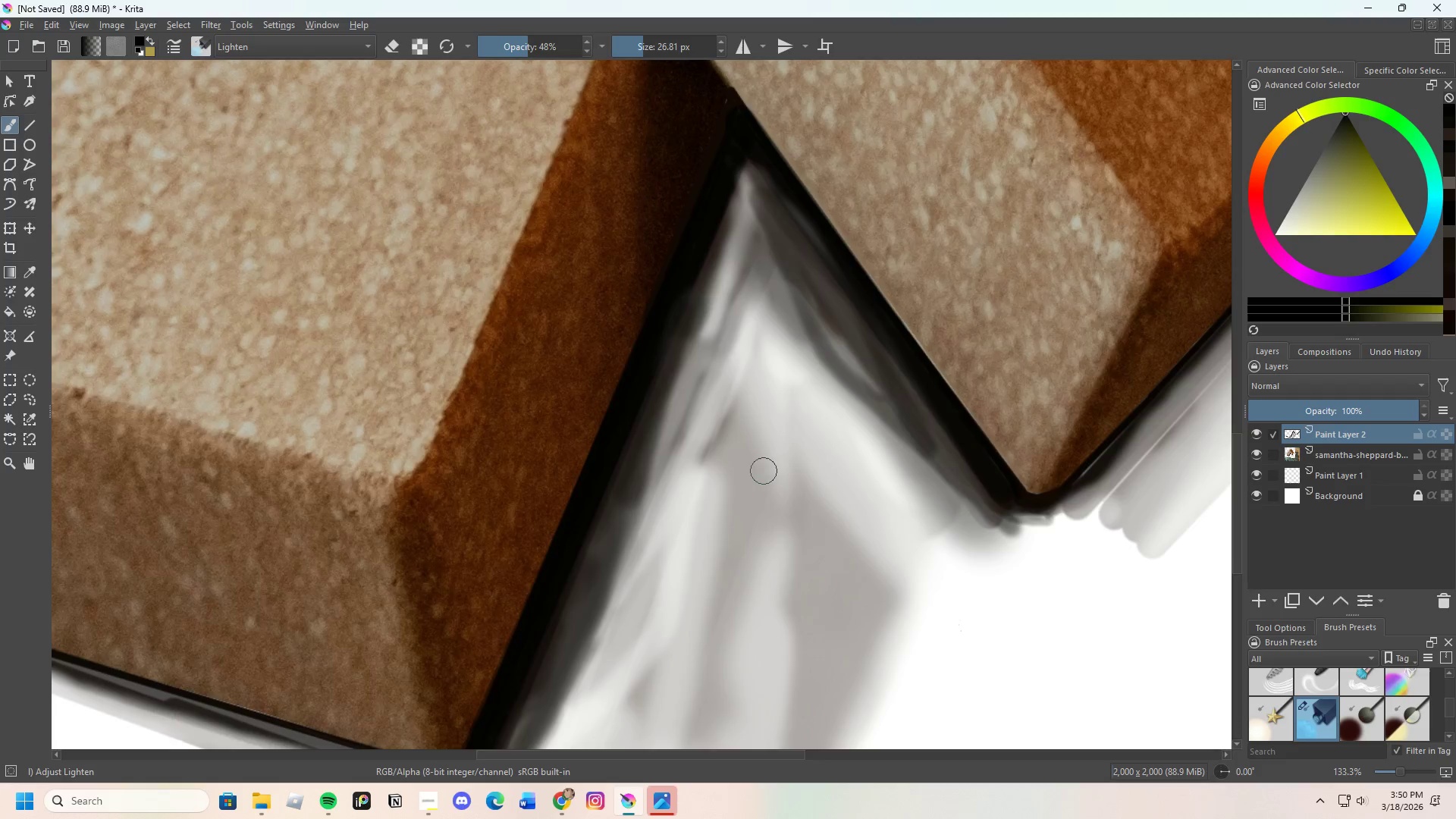 
scroll: coordinate [702, 444], scroll_direction: down, amount: 2.0
 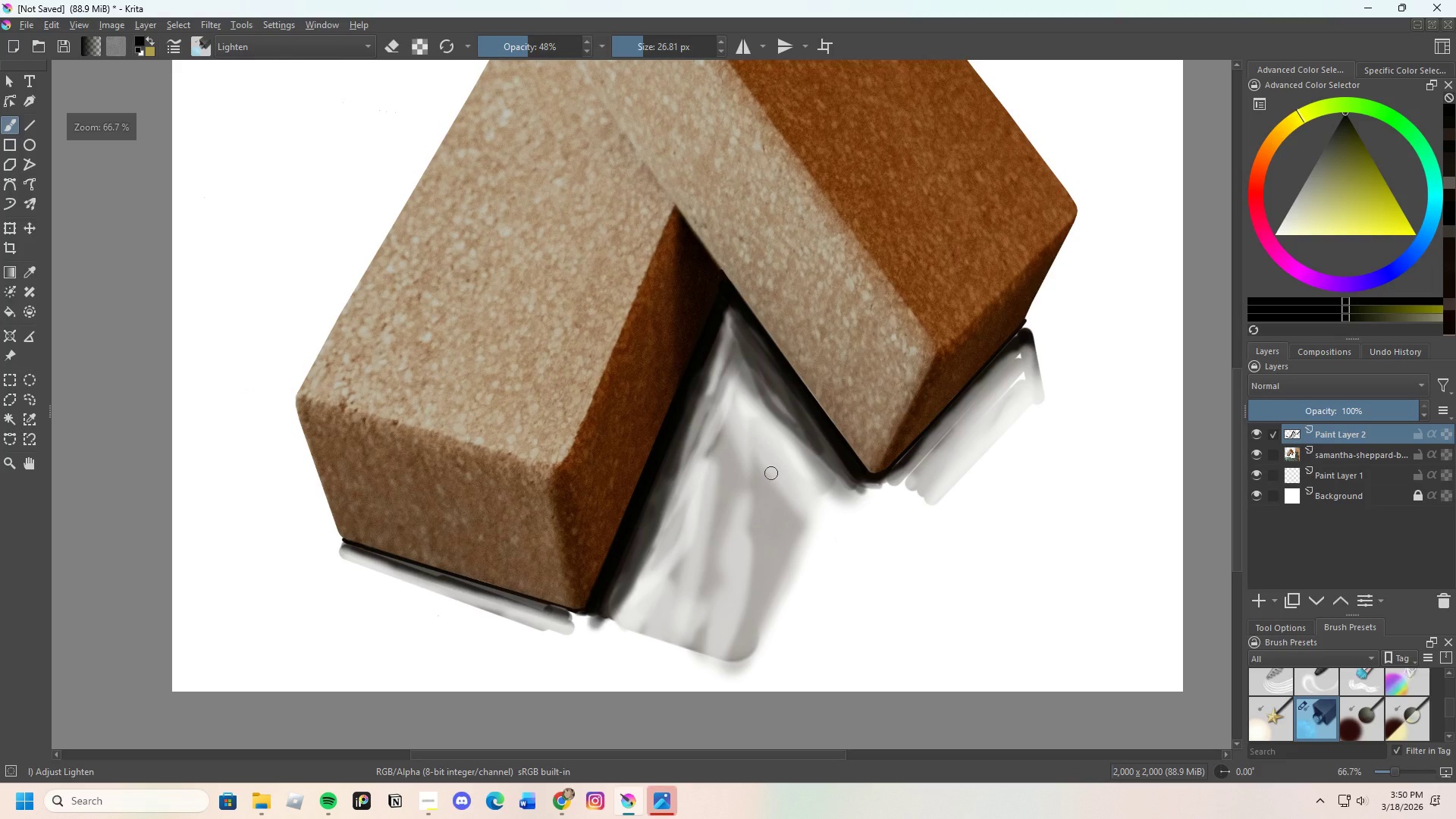 
scroll: coordinate [748, 467], scroll_direction: none, amount: 0.0
 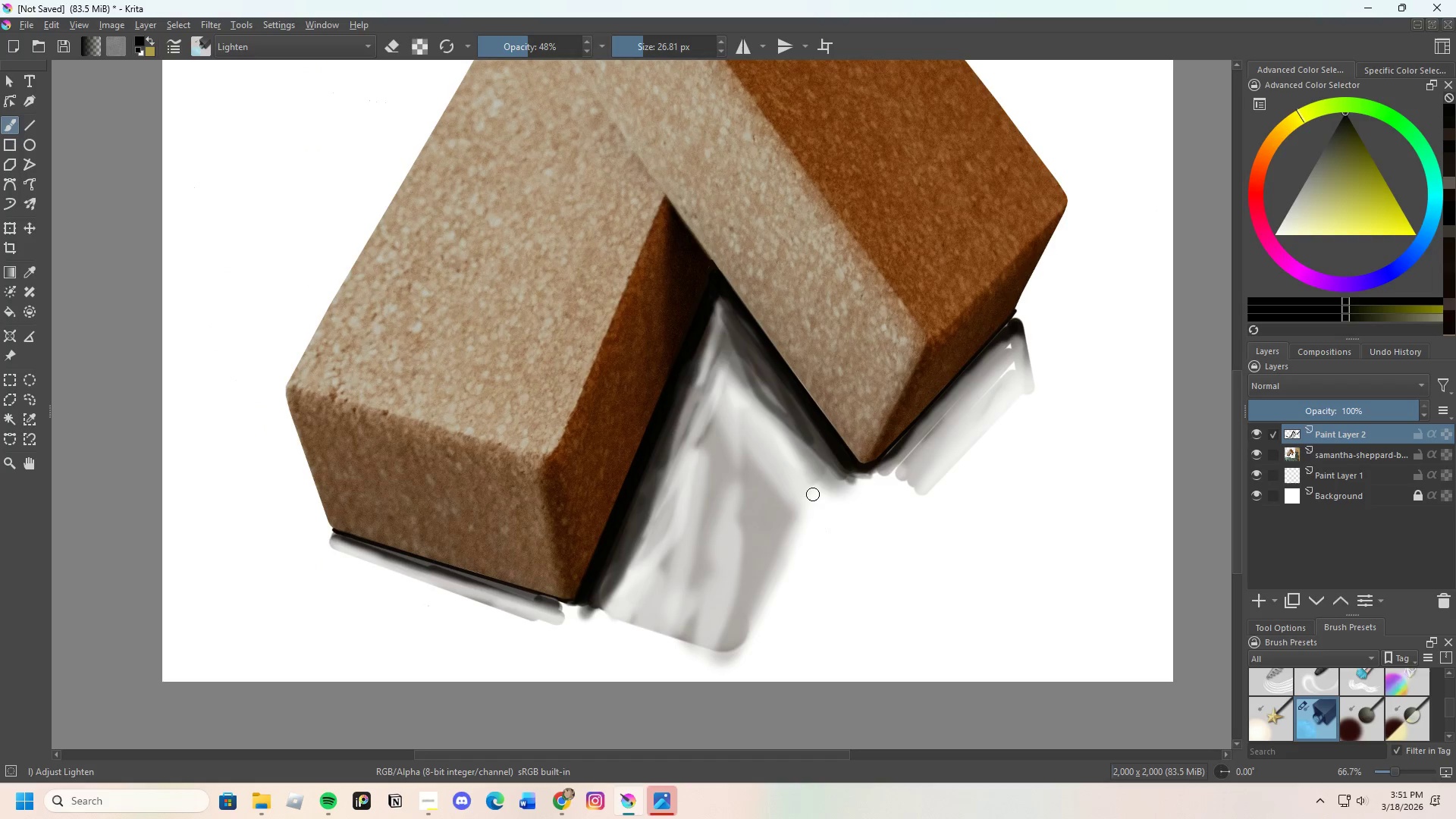 
scroll: coordinate [810, 489], scroll_direction: down, amount: 1.0
 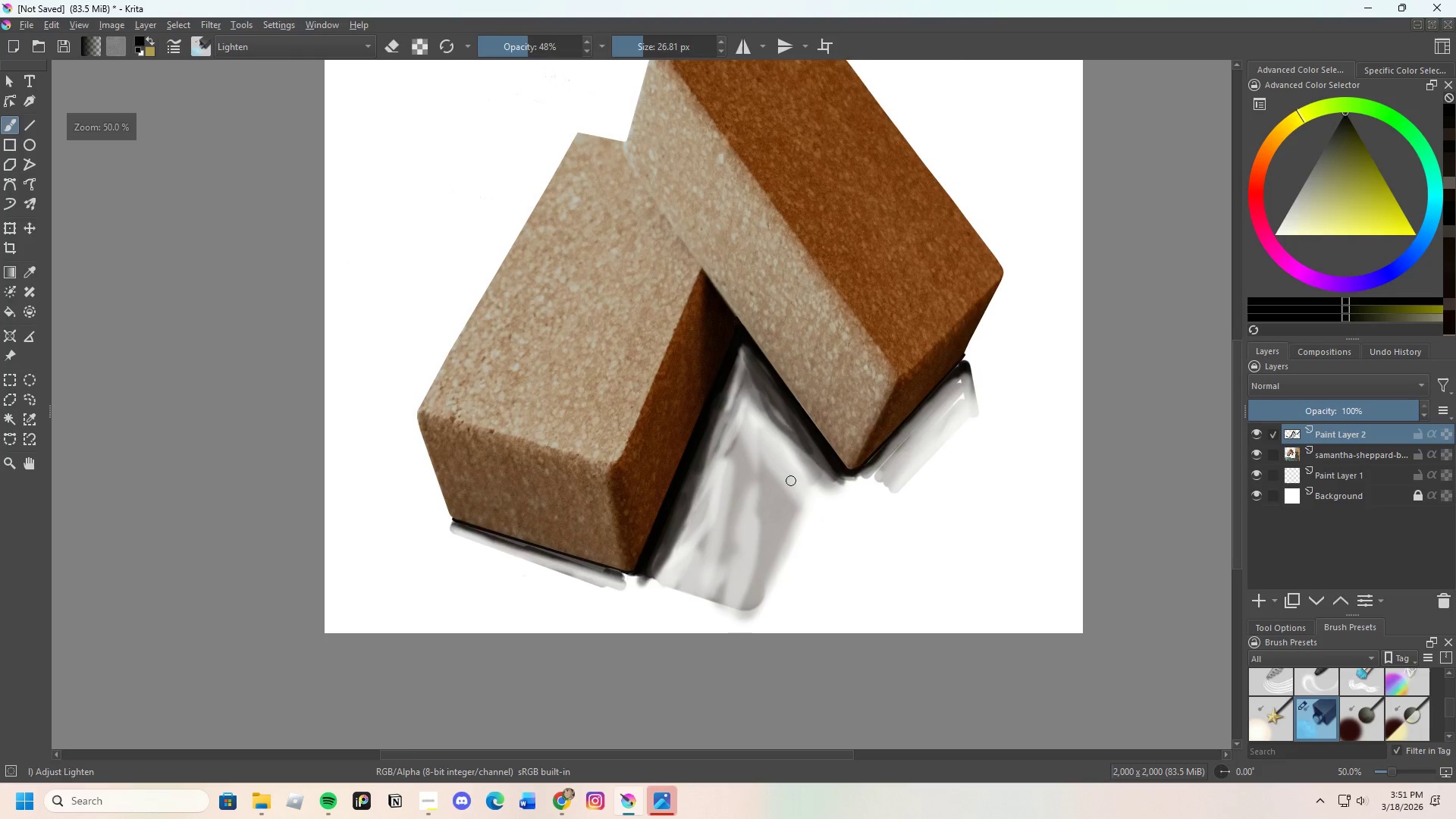 
scroll: coordinate [636, 569], scroll_direction: up, amount: 3.0
 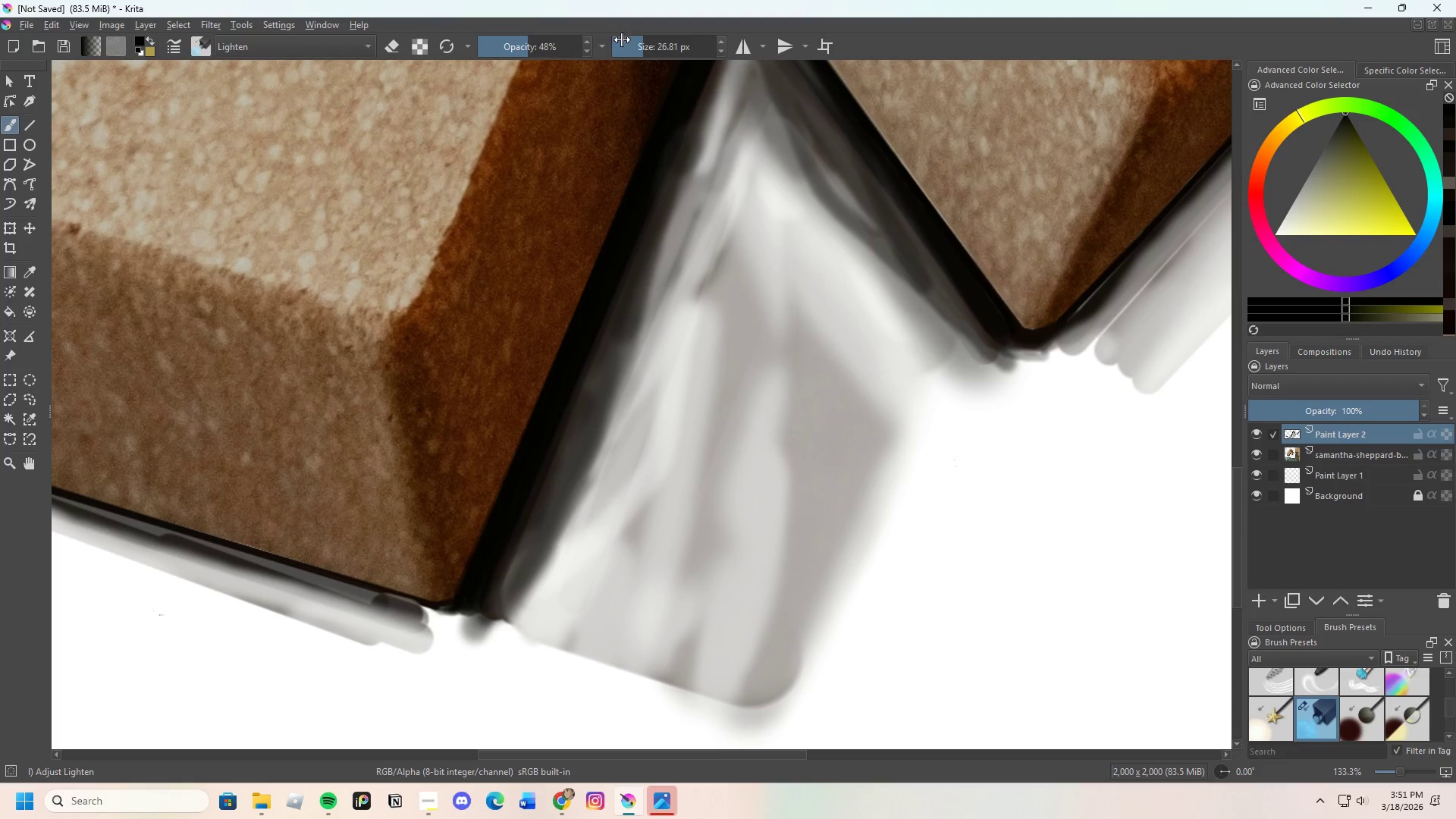 
left_click_drag(start_coordinate=[646, 46], to_coordinate=[653, 46])
 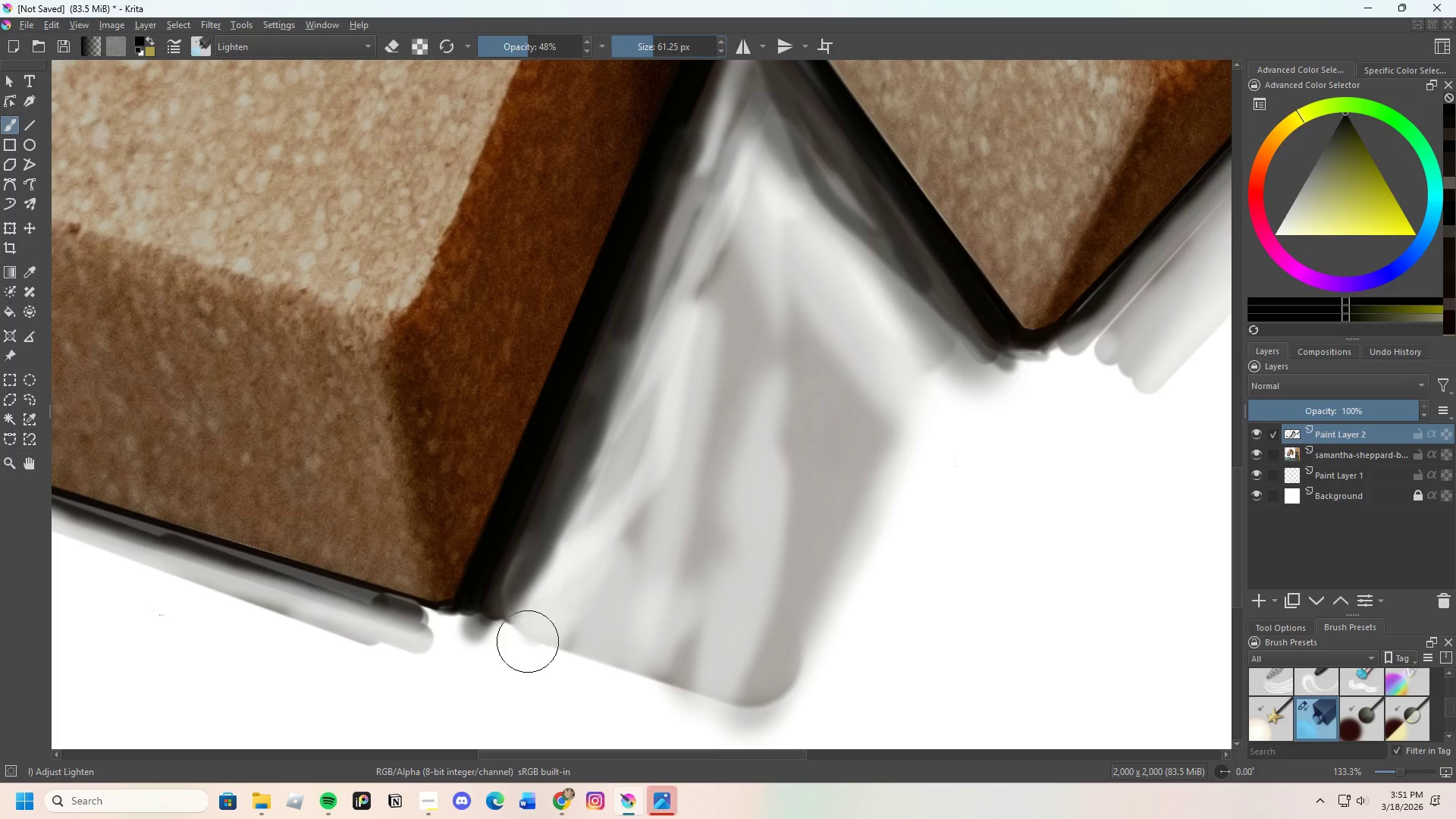 
left_click_drag(start_coordinate=[529, 621], to_coordinate=[615, 406])
 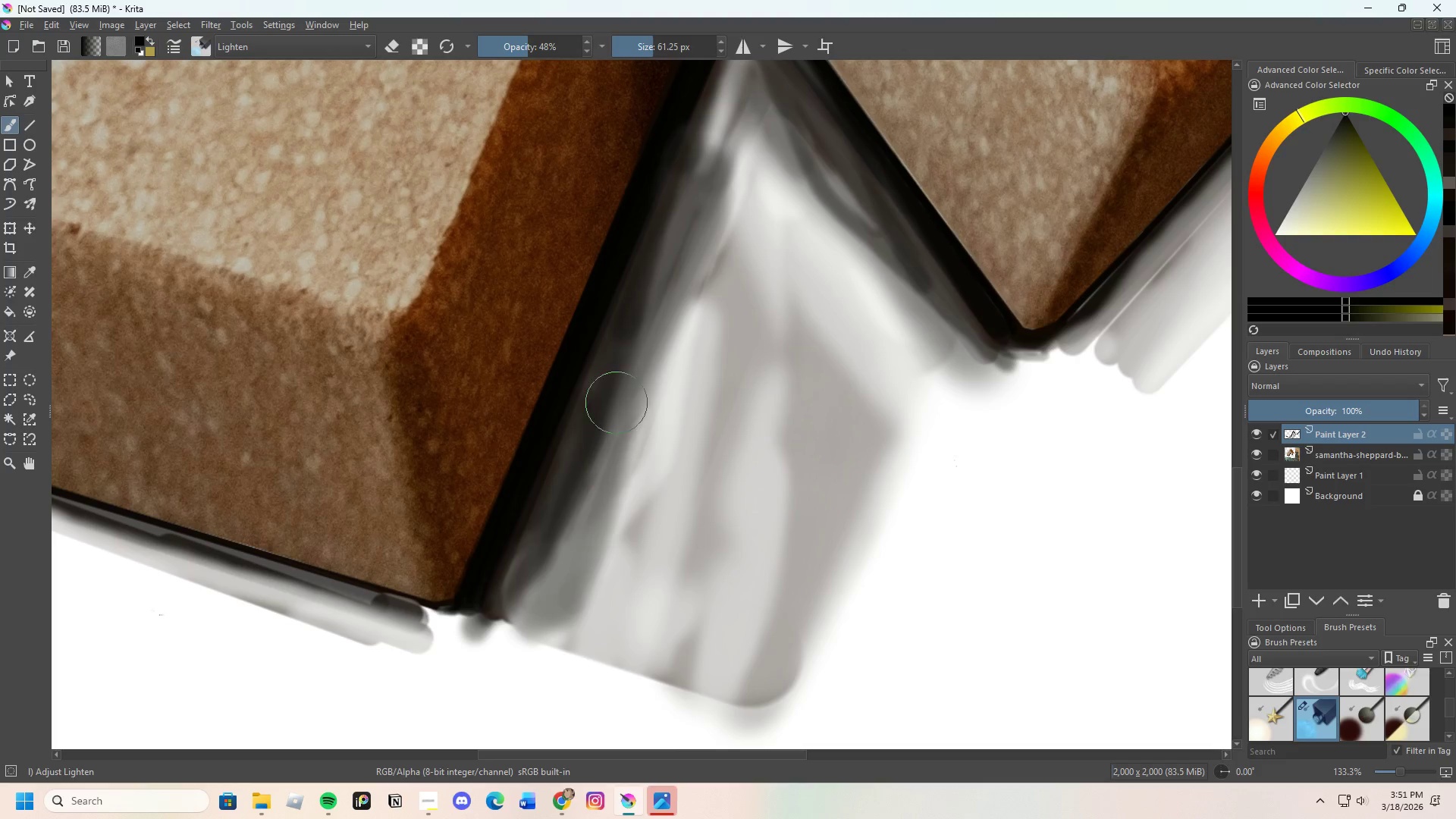 
left_click_drag(start_coordinate=[620, 443], to_coordinate=[650, 442])
 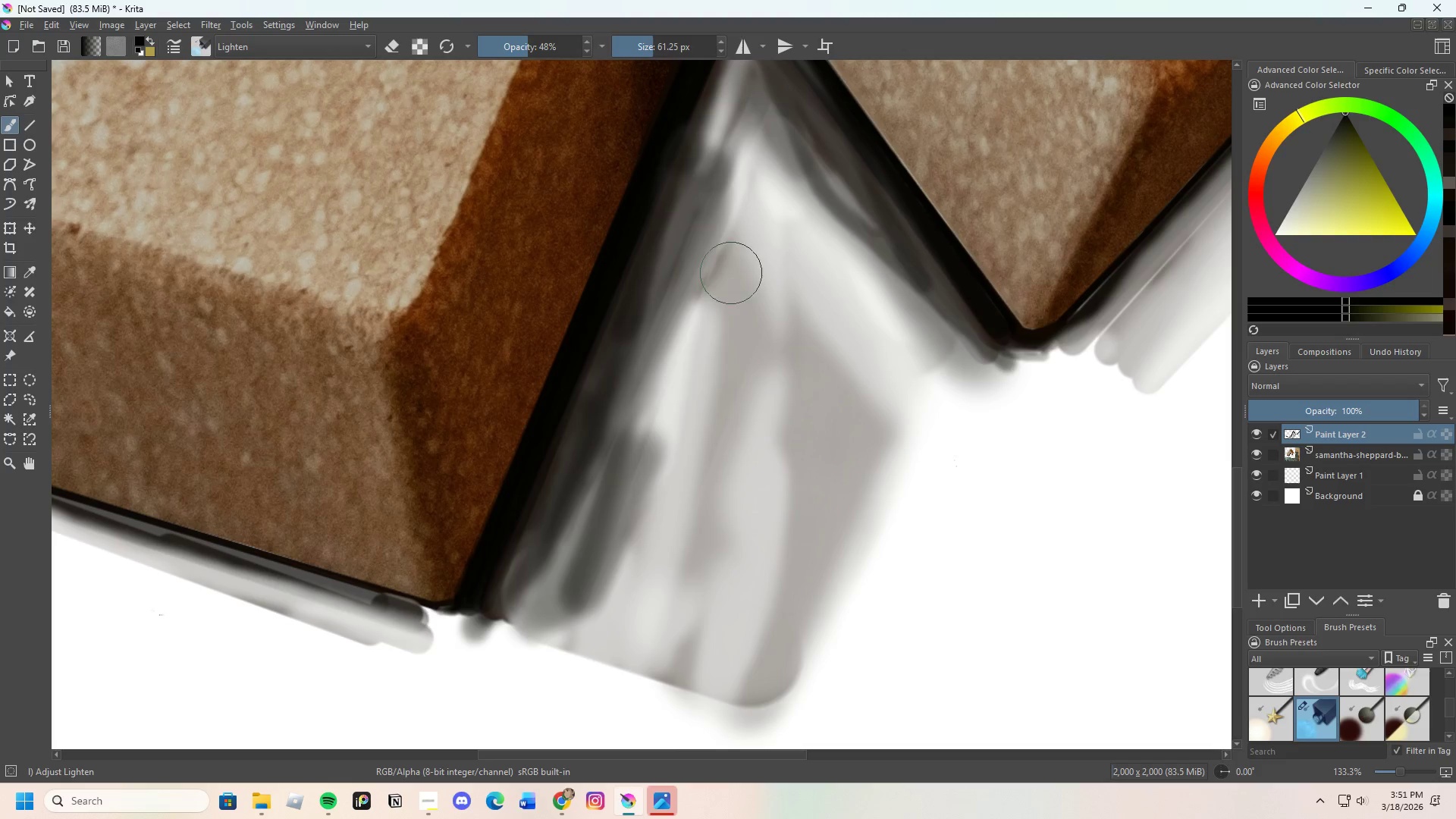 
left_click_drag(start_coordinate=[710, 340], to_coordinate=[661, 458])
 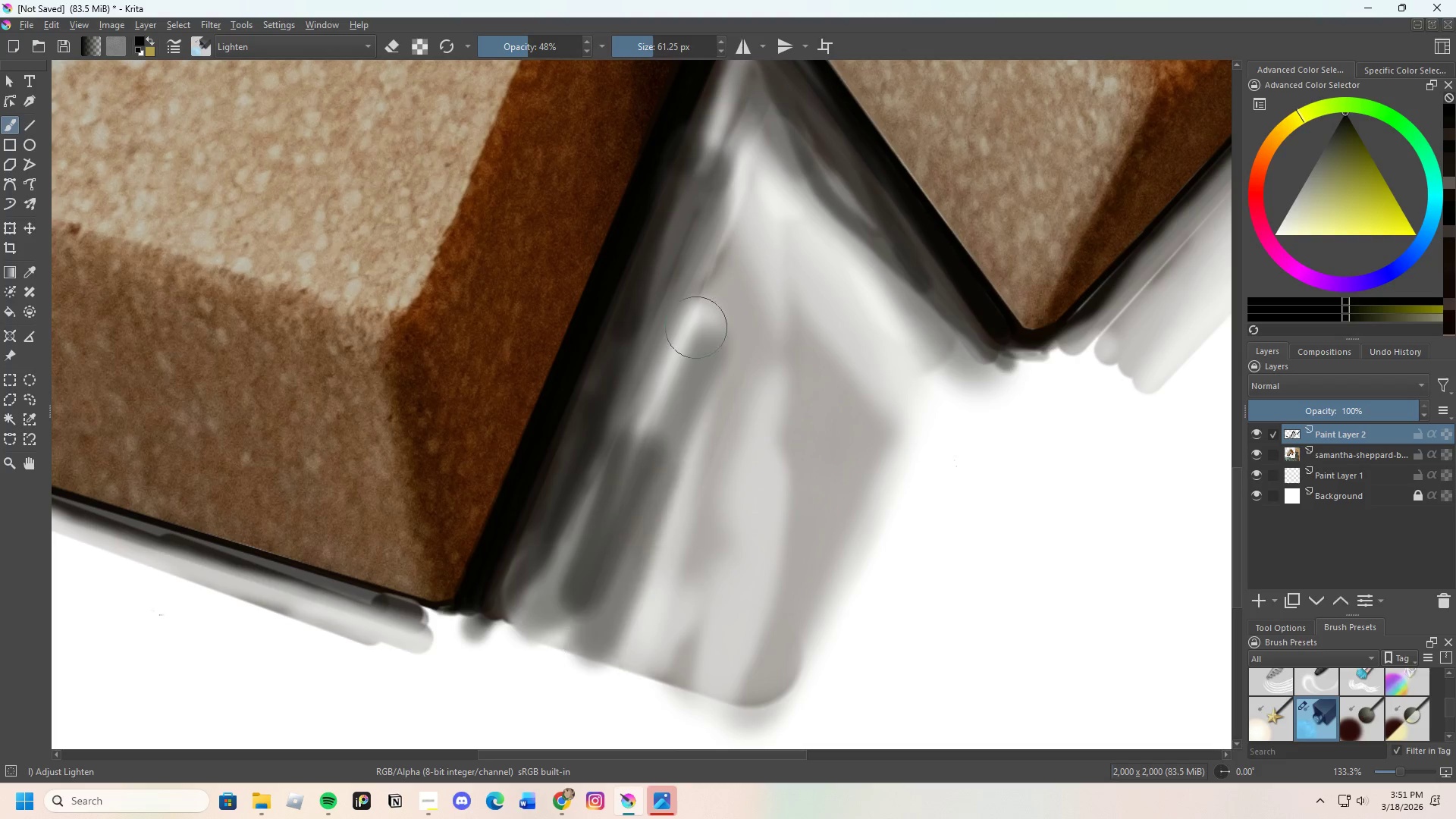 
left_click_drag(start_coordinate=[670, 420], to_coordinate=[644, 408])
 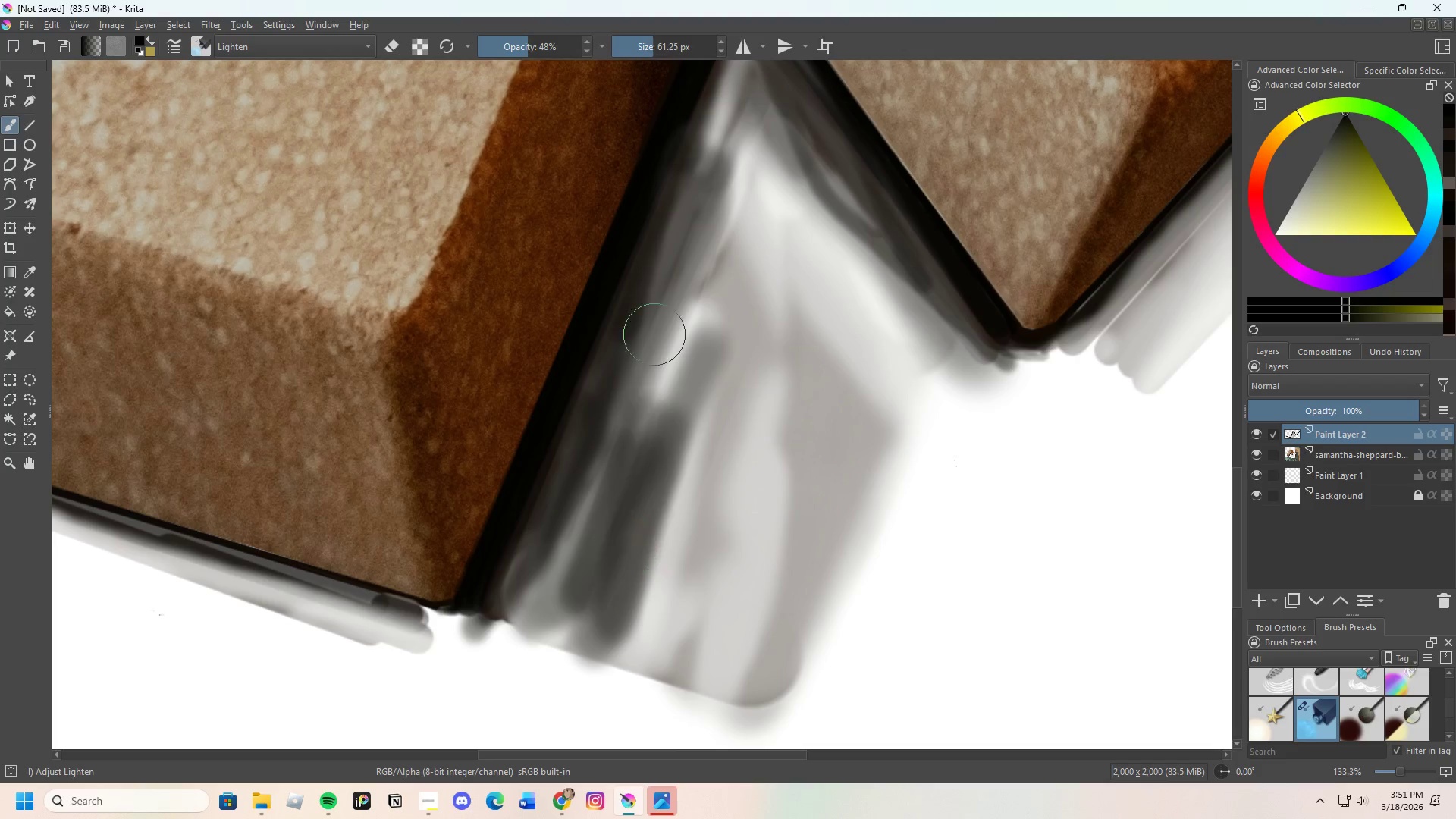 
left_click_drag(start_coordinate=[655, 371], to_coordinate=[679, 366])
 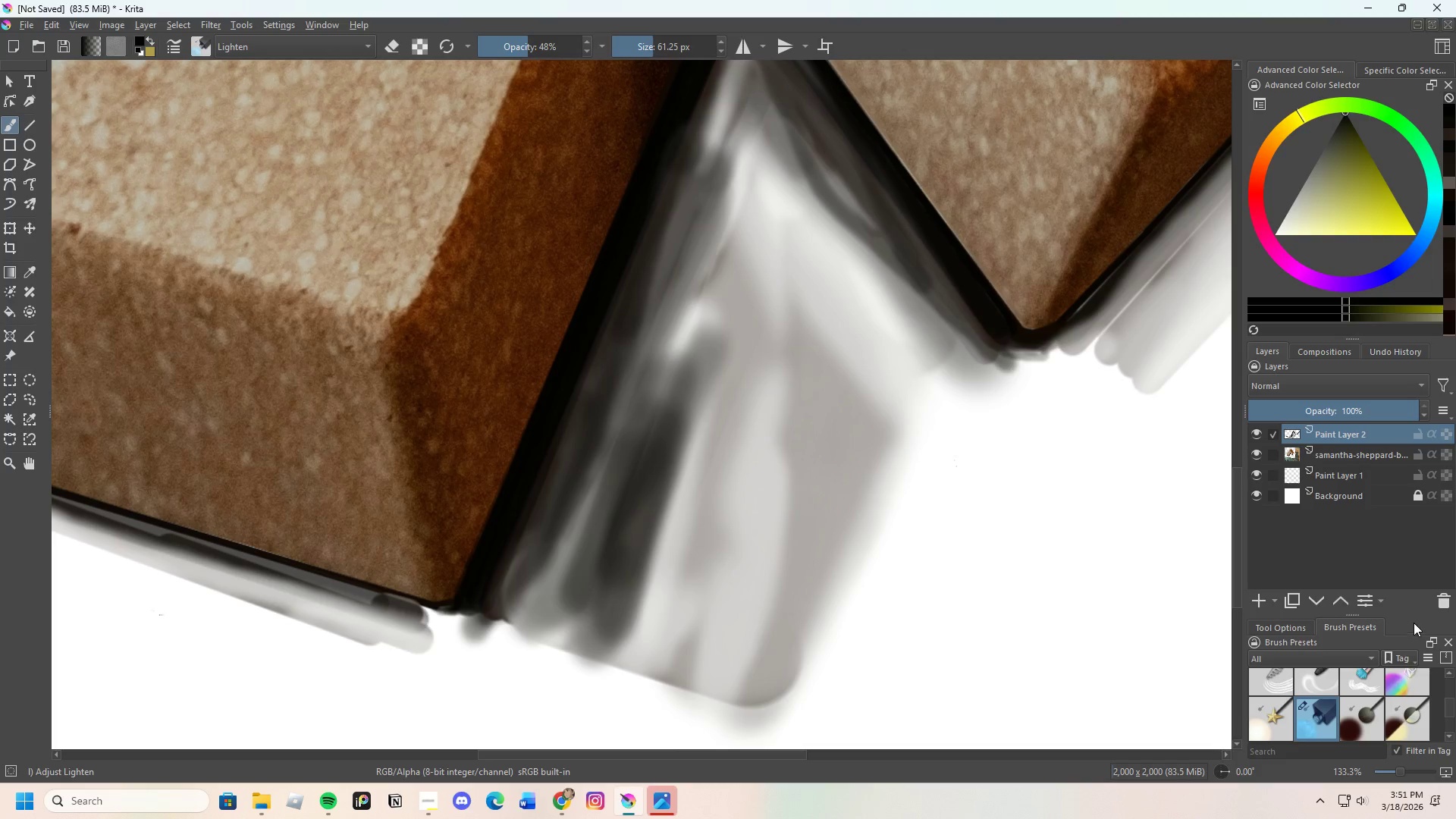 
left_click([1447, 602])
 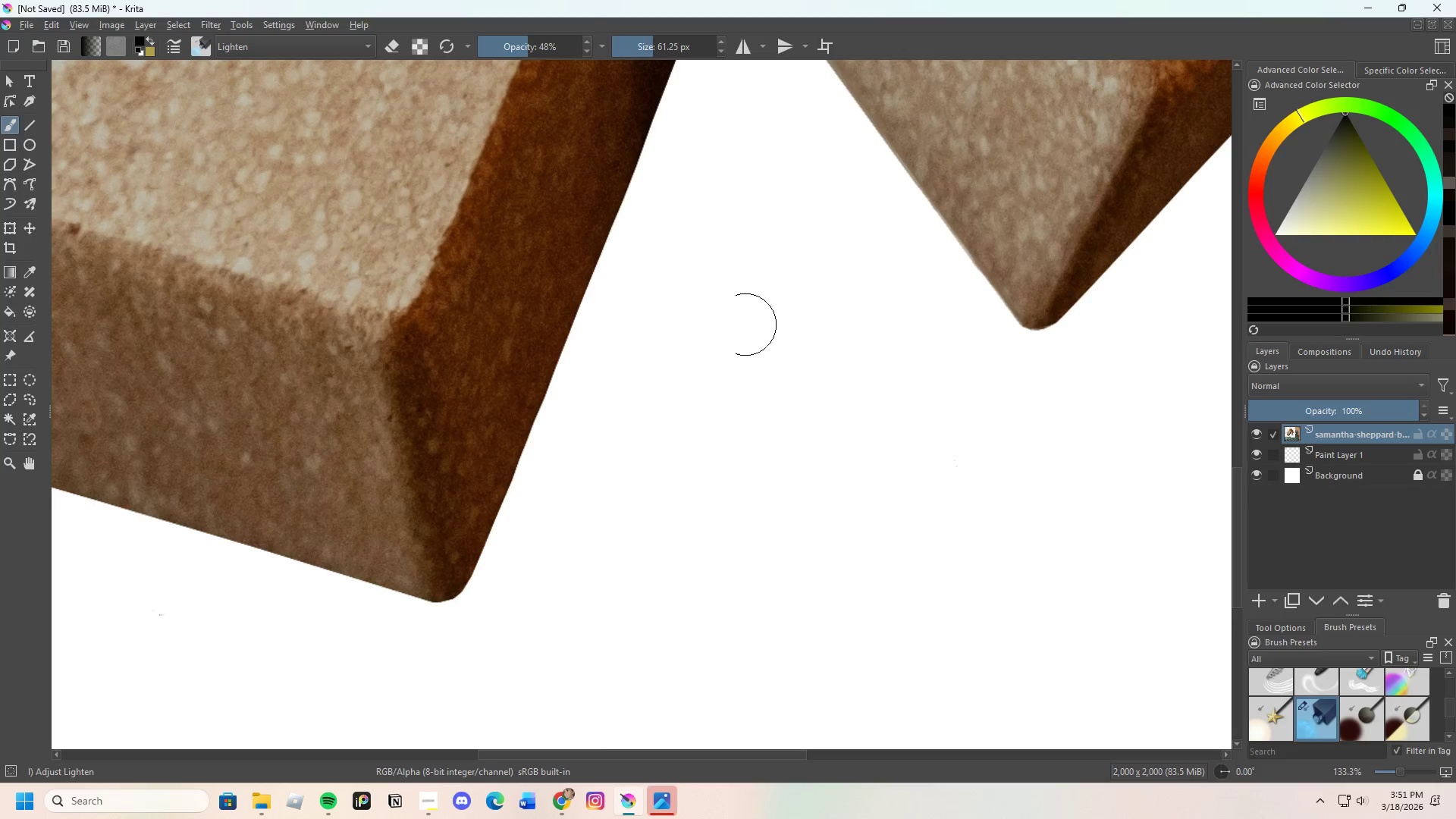 
left_click_drag(start_coordinate=[527, 42], to_coordinate=[538, 39])
 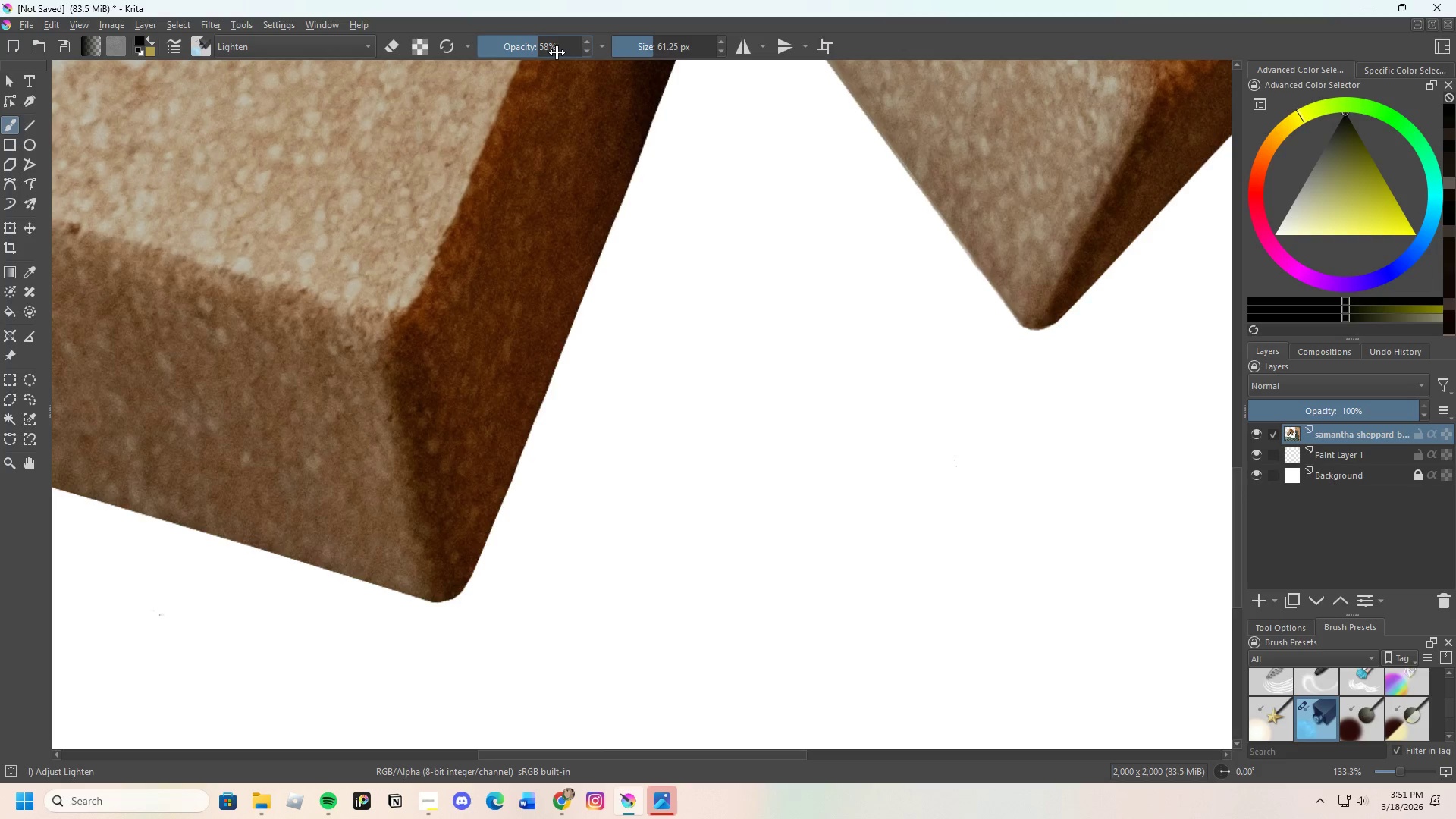 
left_click_drag(start_coordinate=[546, 42], to_coordinate=[620, 42])
 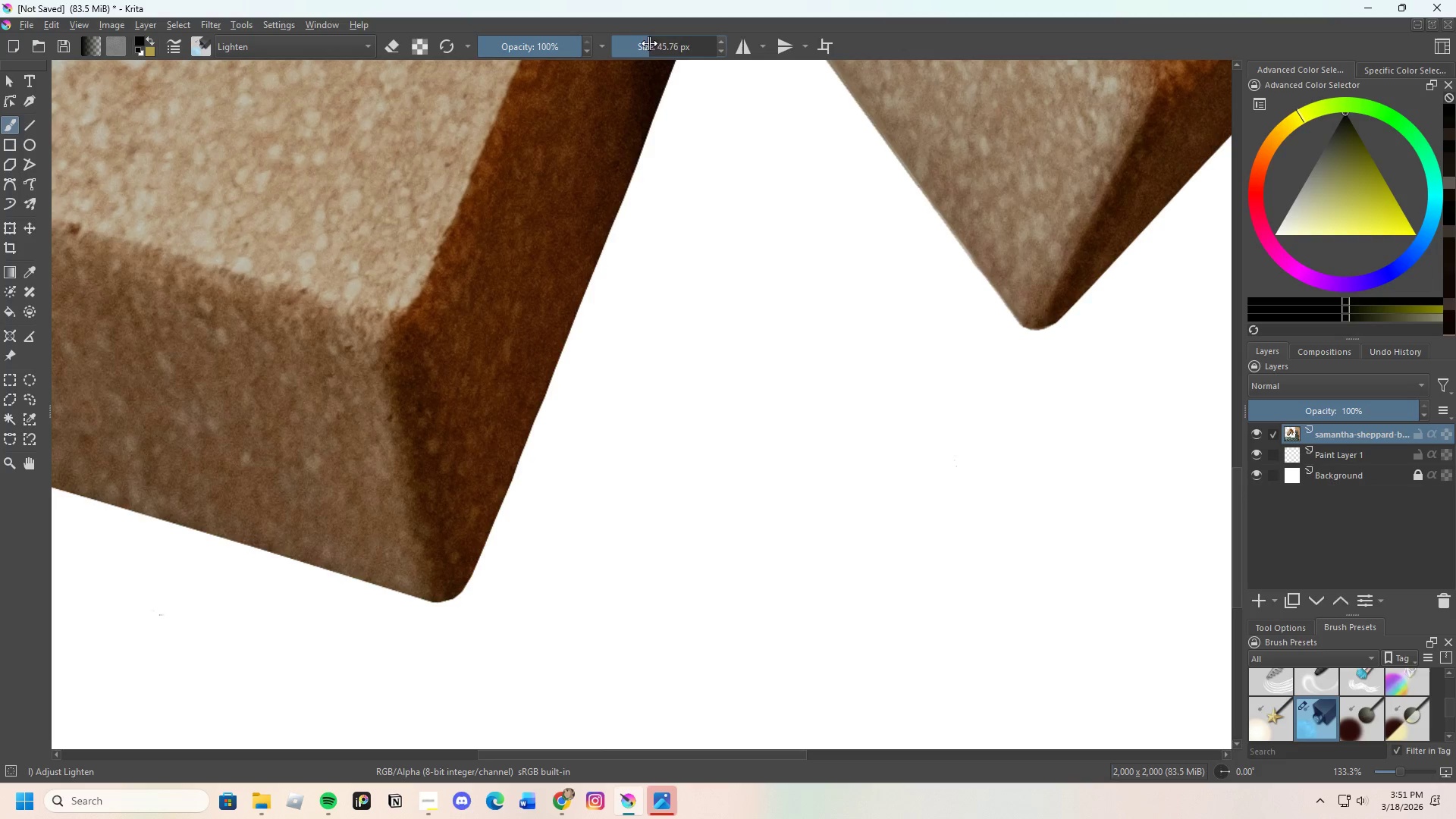 
left_click_drag(start_coordinate=[651, 42], to_coordinate=[643, 46])
 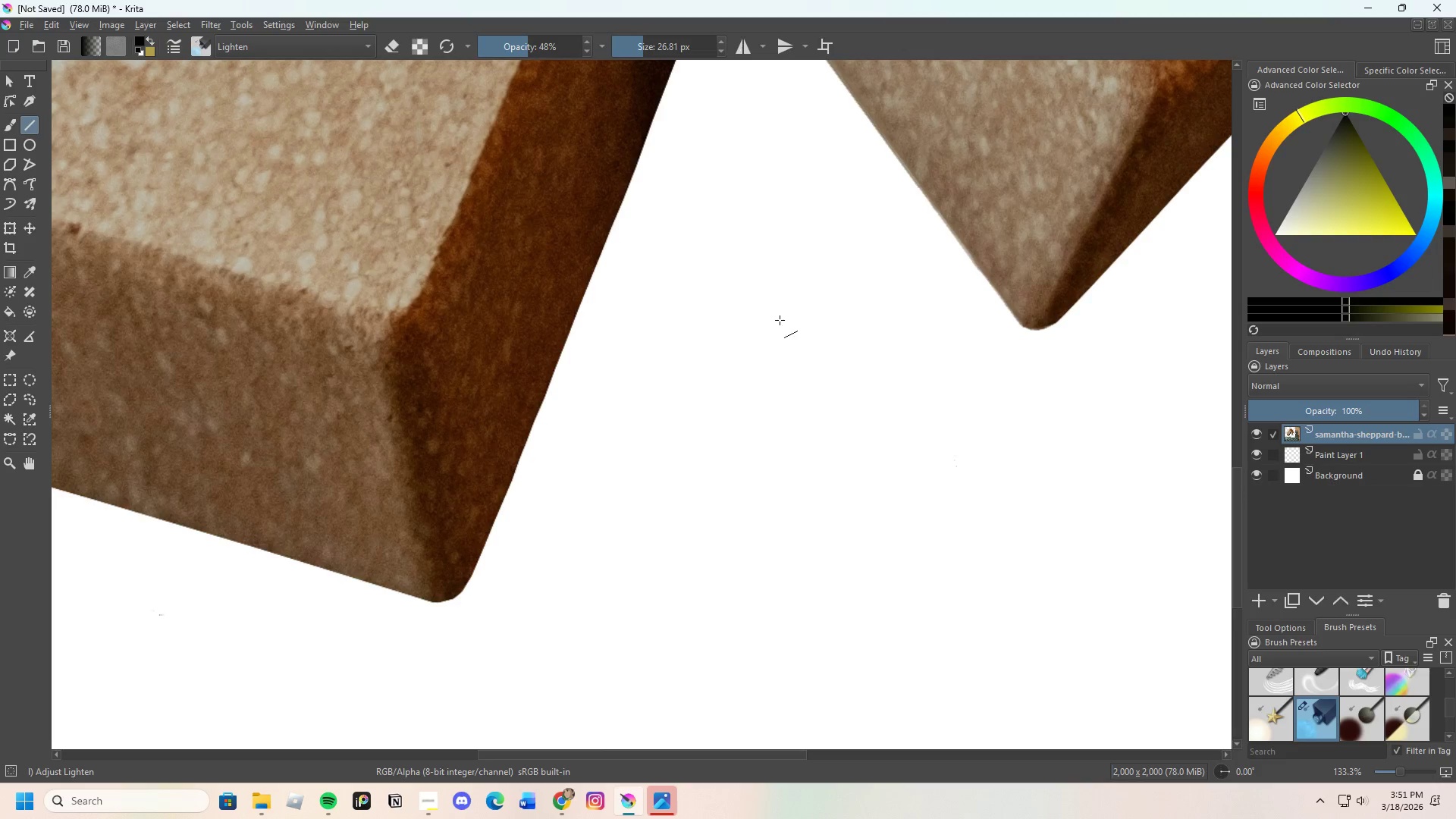 
scroll: coordinate [532, 558], scroll_direction: down, amount: 2.0
 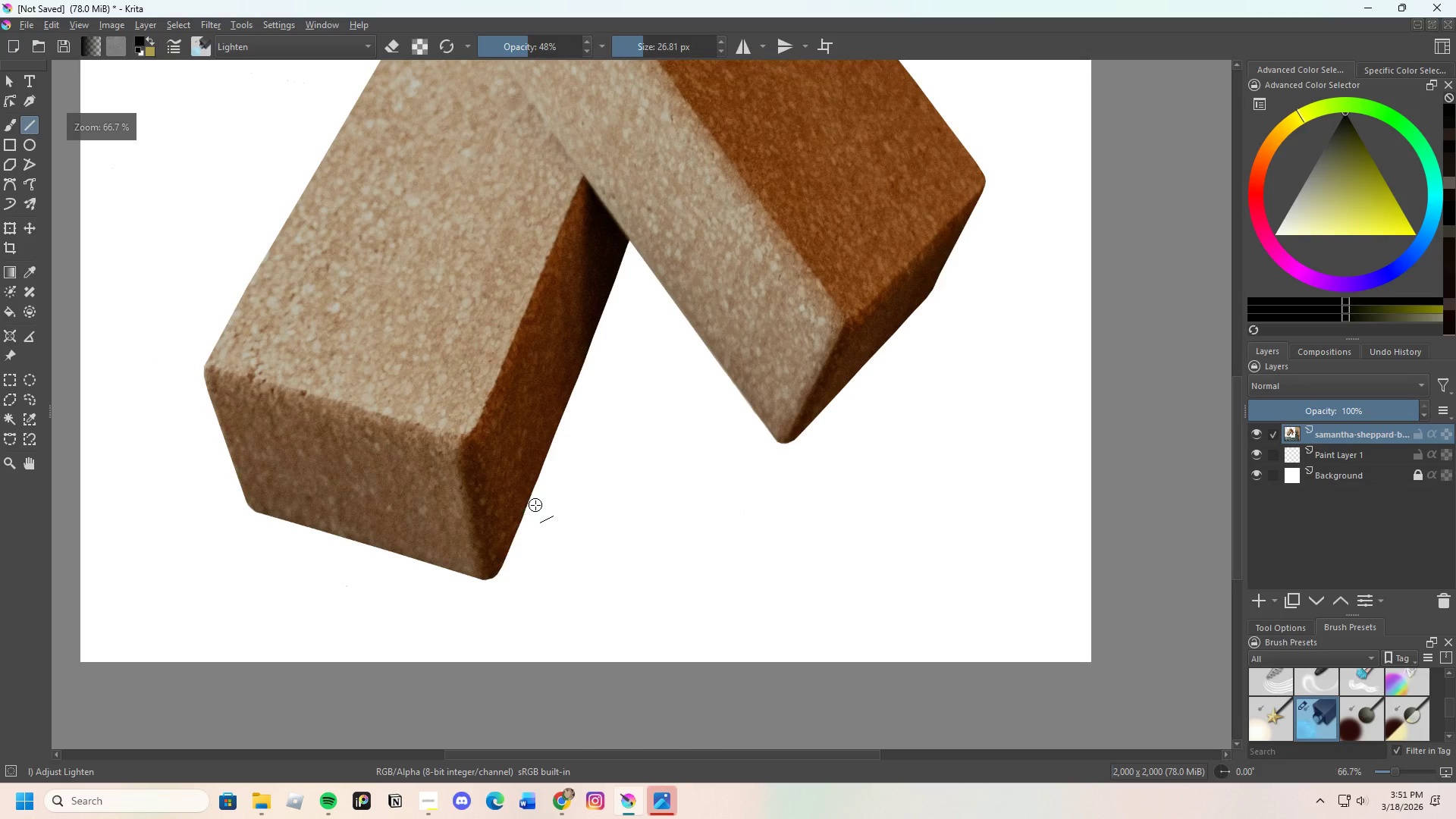 
scroll: coordinate [535, 505], scroll_direction: up, amount: 1.0
 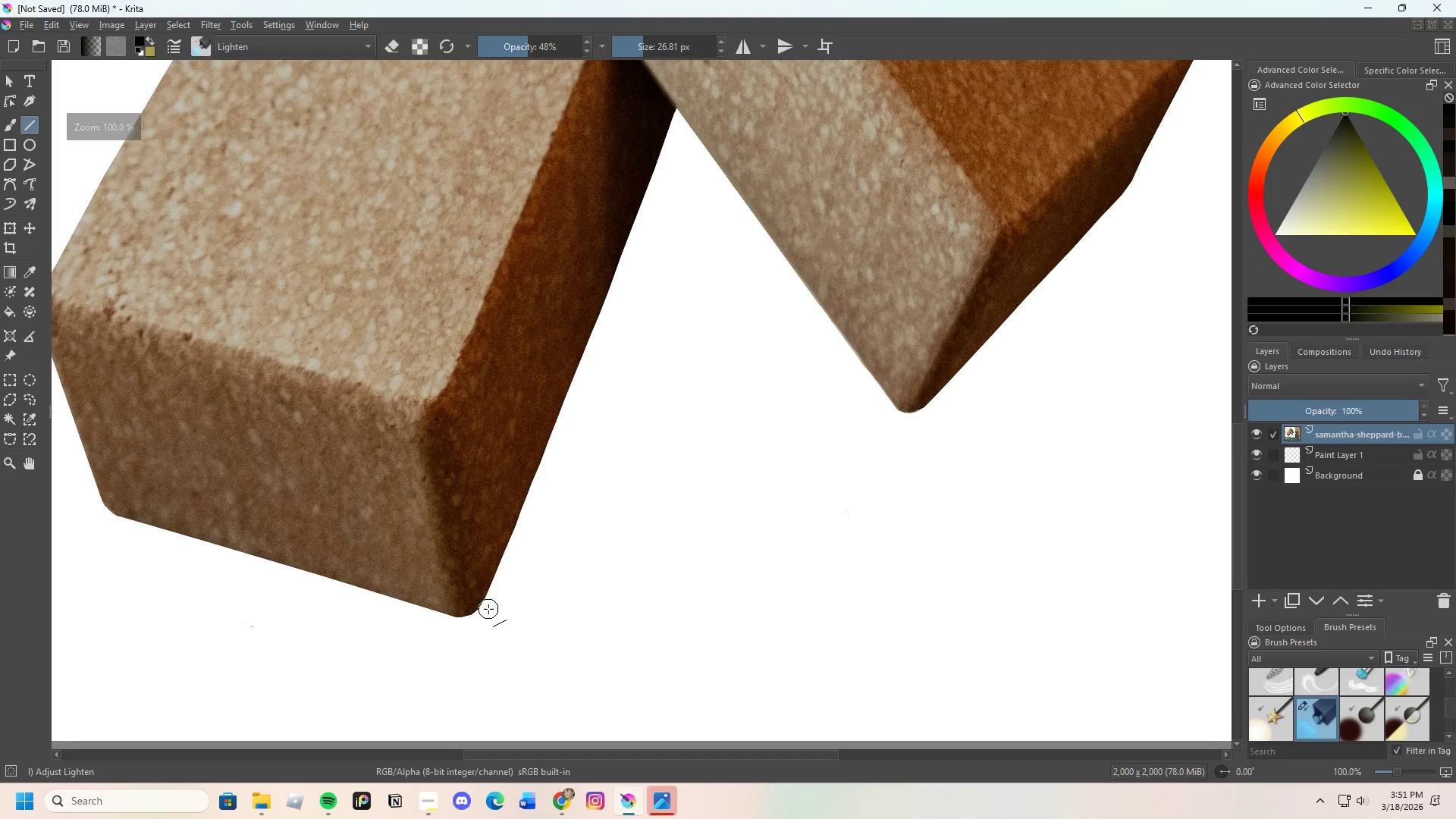 
left_click_drag(start_coordinate=[488, 609], to_coordinate=[674, 148])
 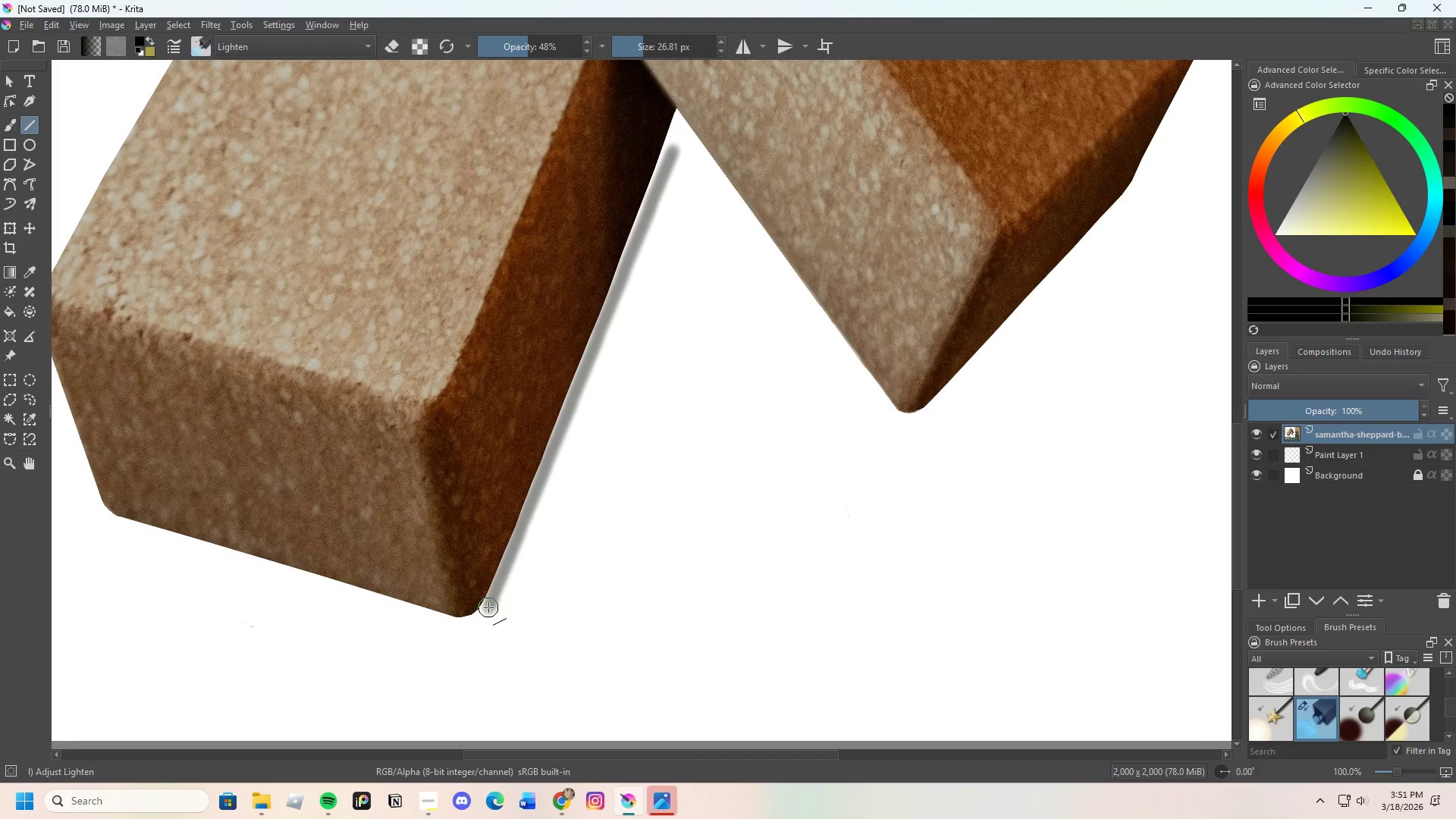 
left_click_drag(start_coordinate=[486, 607], to_coordinate=[676, 130])
 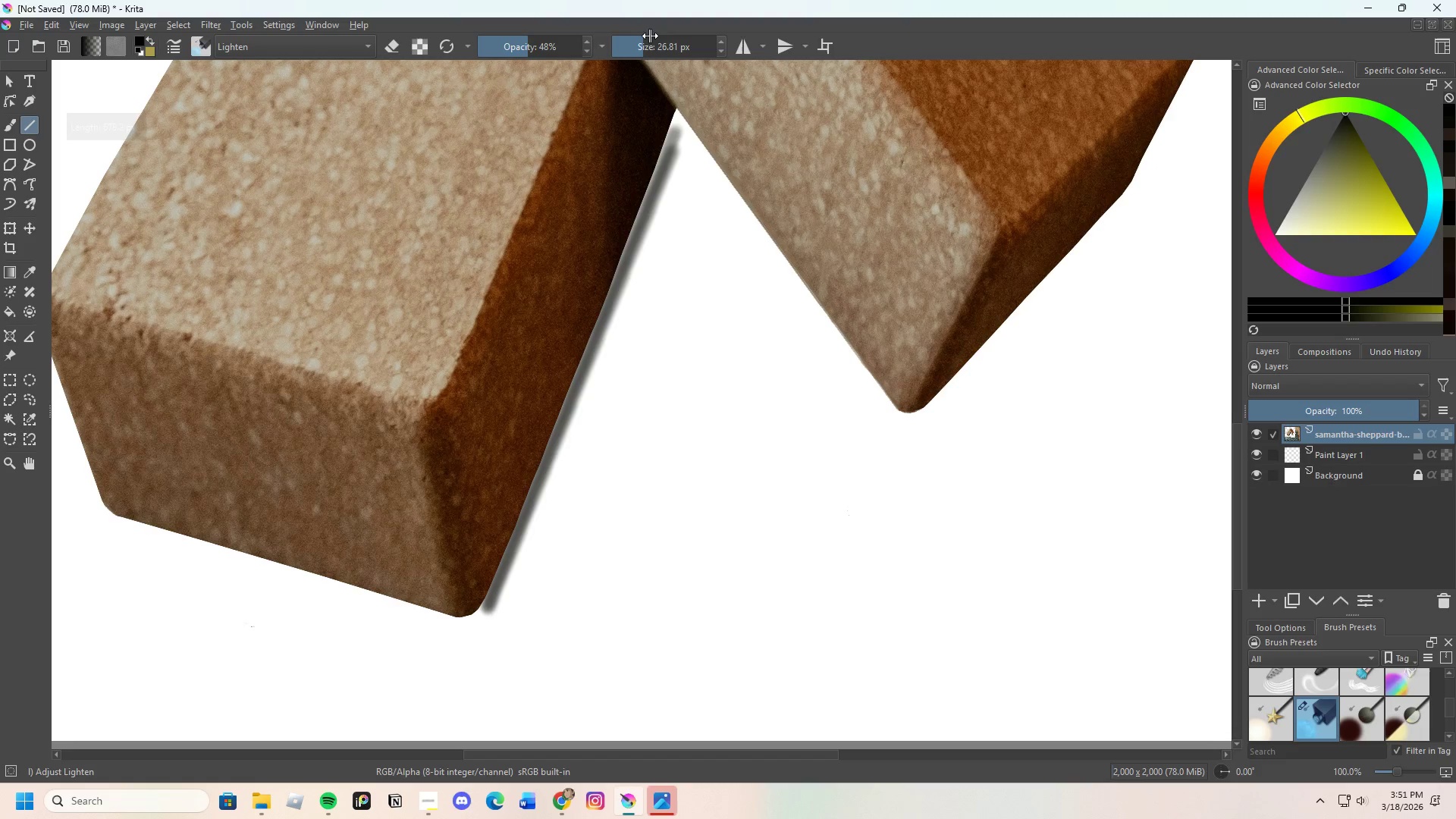 
left_click_drag(start_coordinate=[641, 40], to_coordinate=[640, 47])
 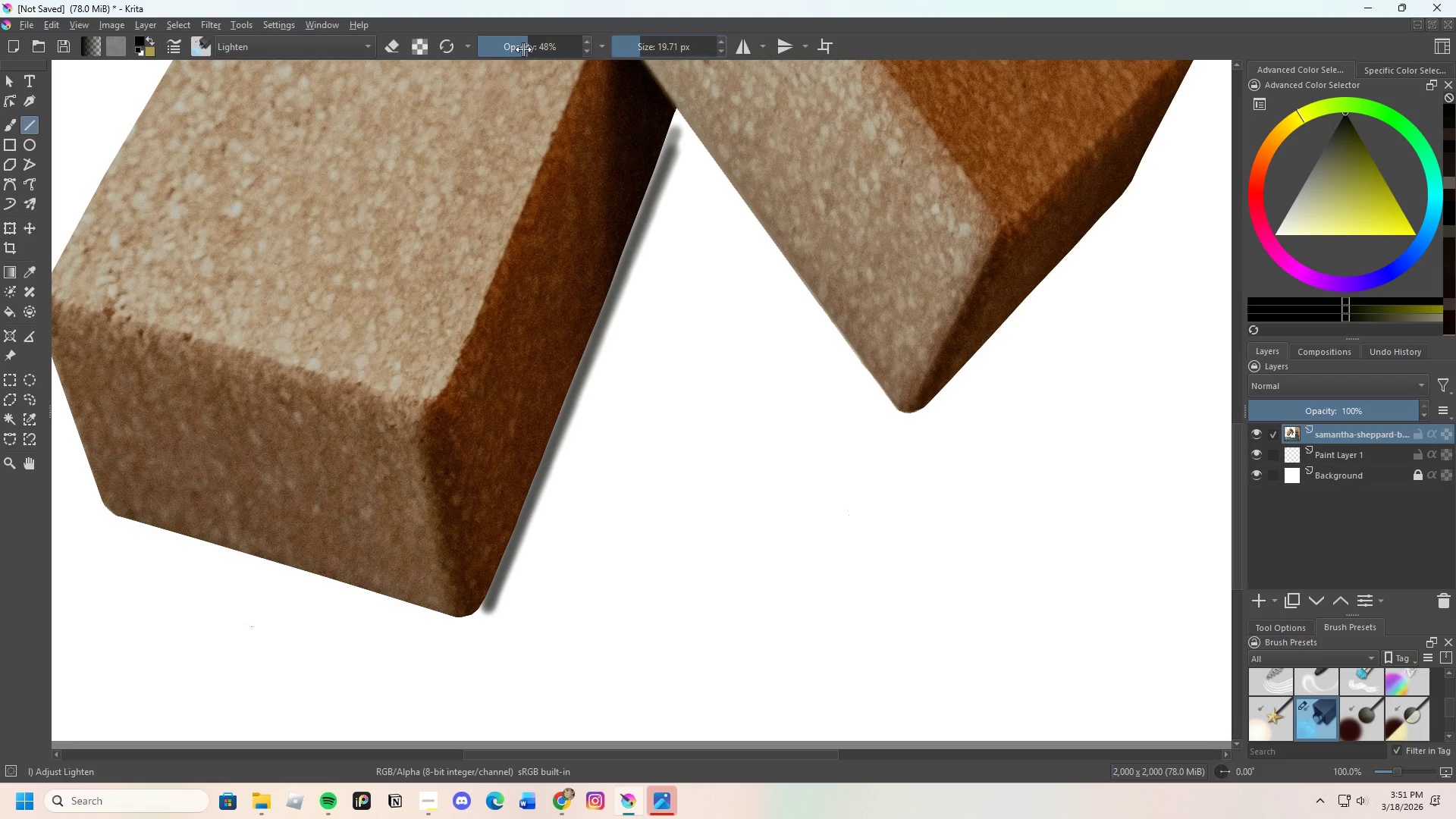 
left_click_drag(start_coordinate=[533, 43], to_coordinate=[604, 46])
 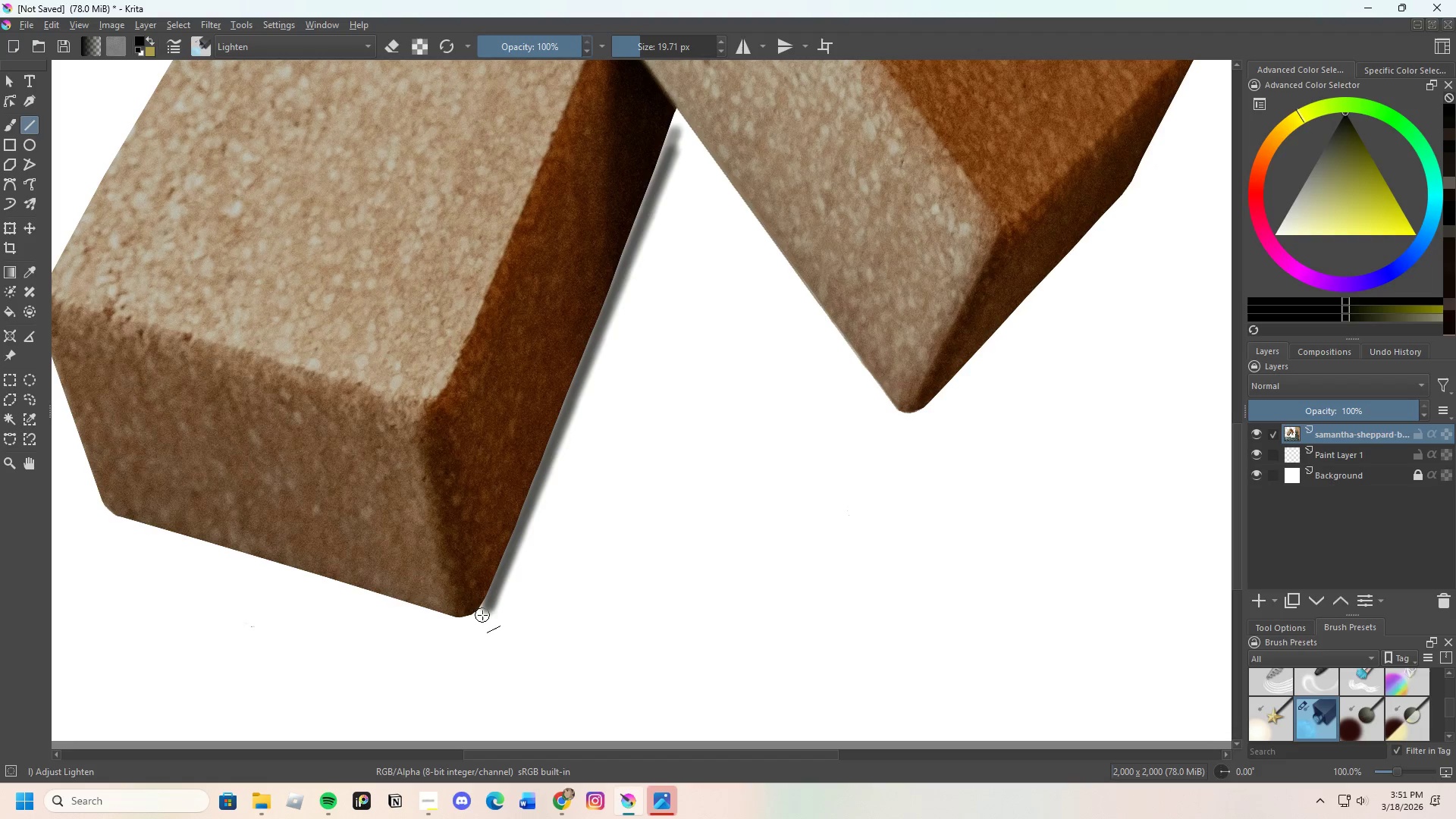 
left_click_drag(start_coordinate=[483, 613], to_coordinate=[676, 124])
 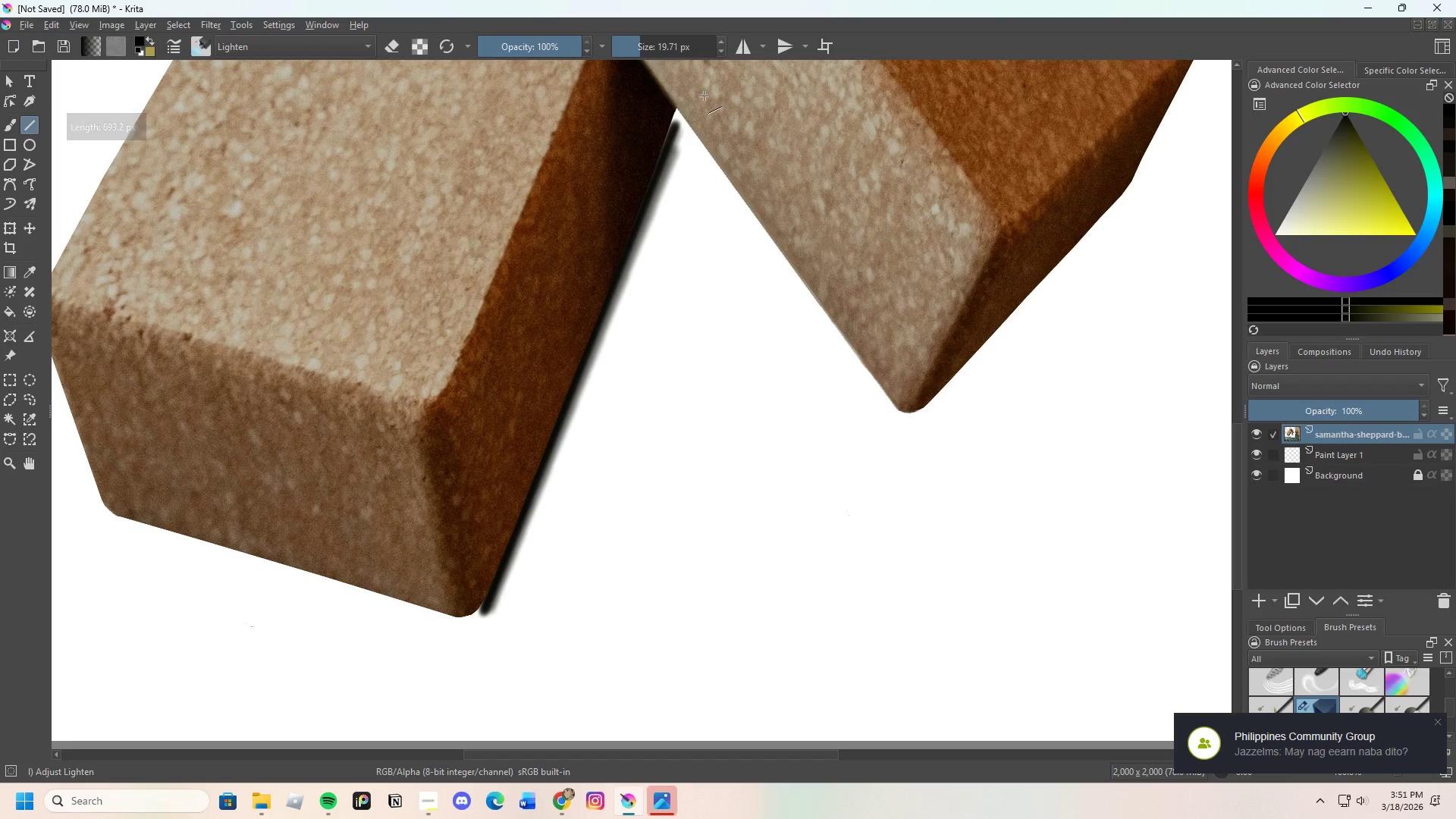 
scroll: coordinate [707, 89], scroll_direction: up, amount: 1.0
 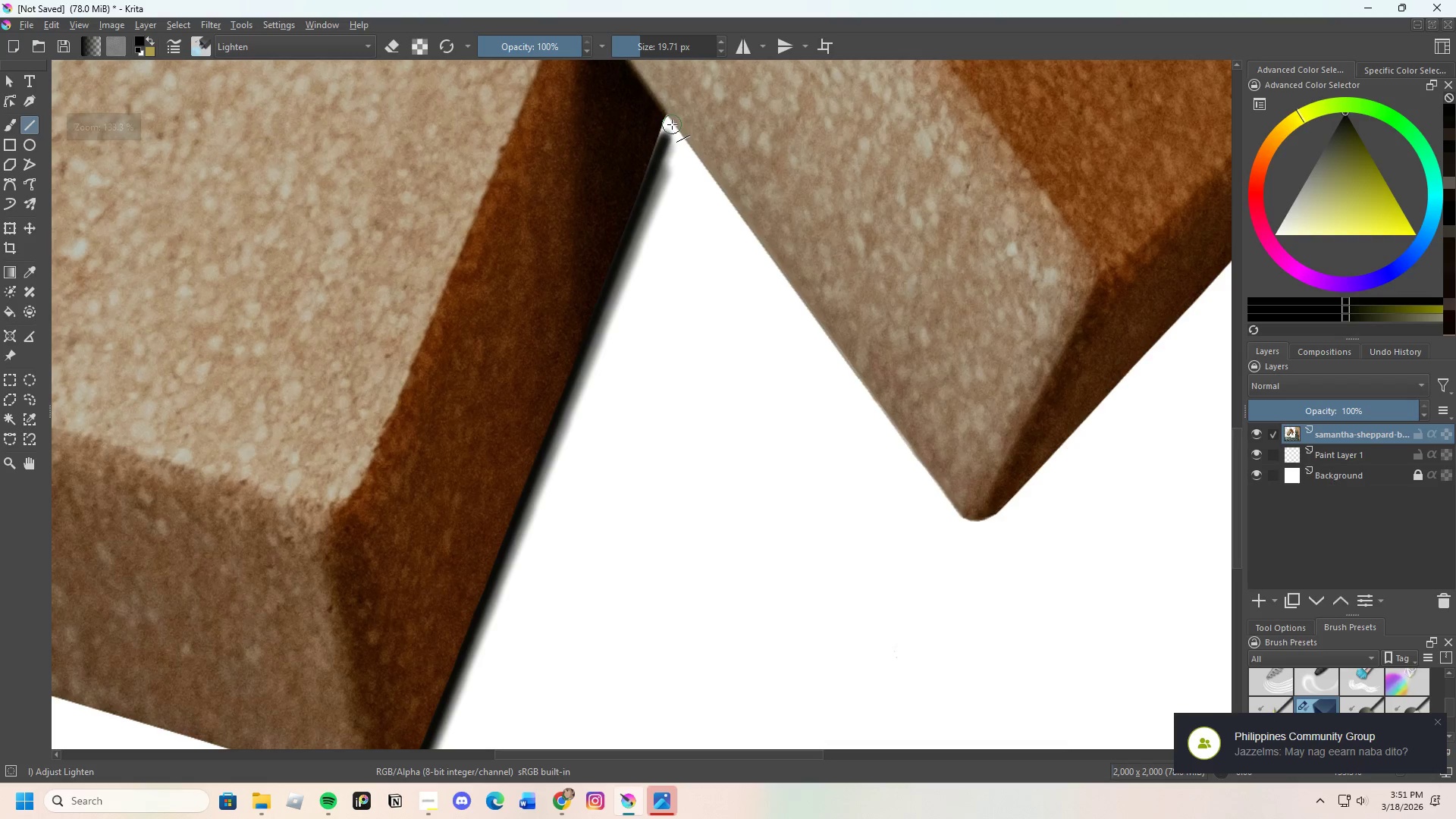 
left_click_drag(start_coordinate=[668, 124], to_coordinate=[955, 520])
 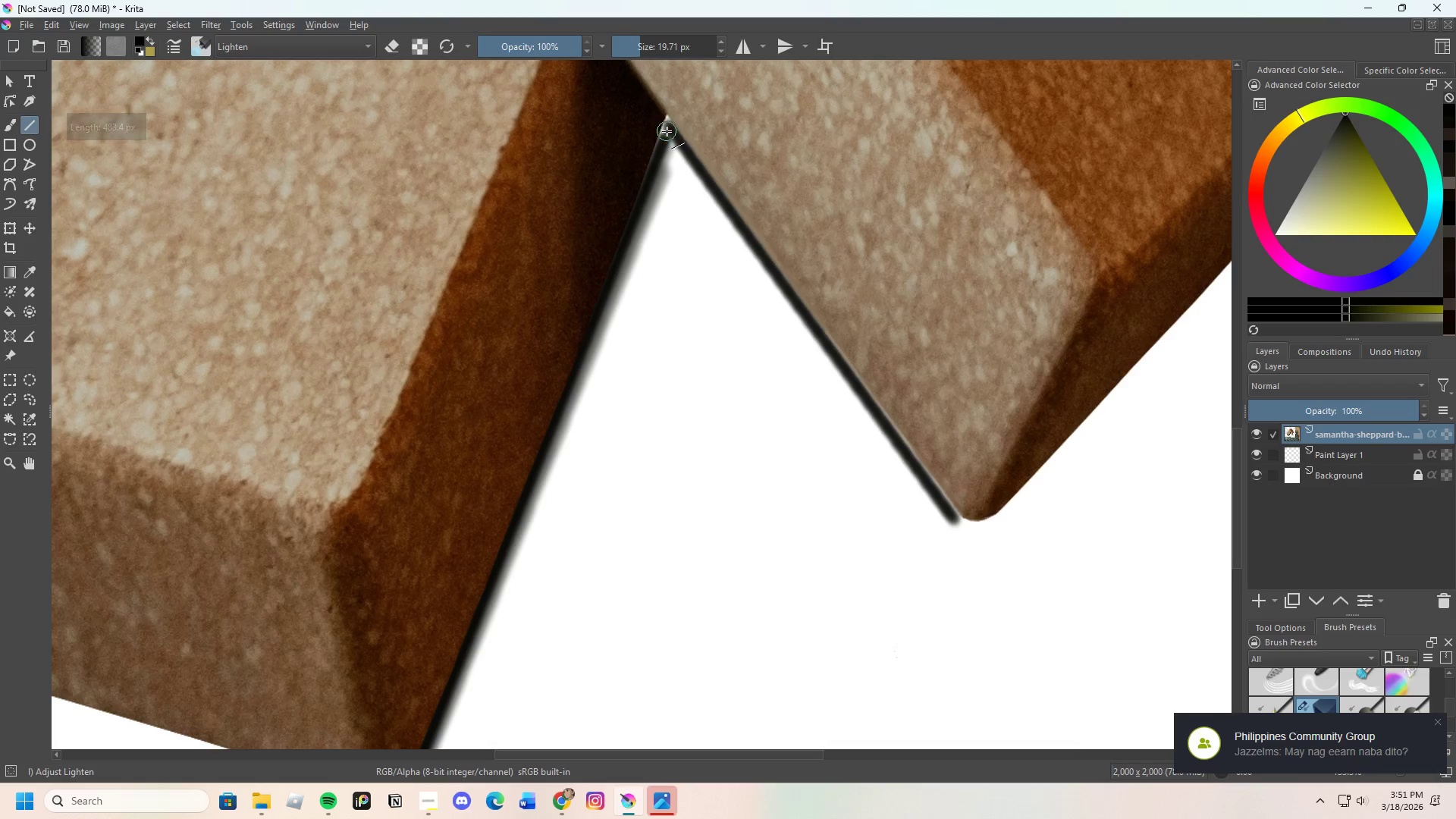 
scroll: coordinate [565, 232], scroll_direction: down, amount: 2.0
 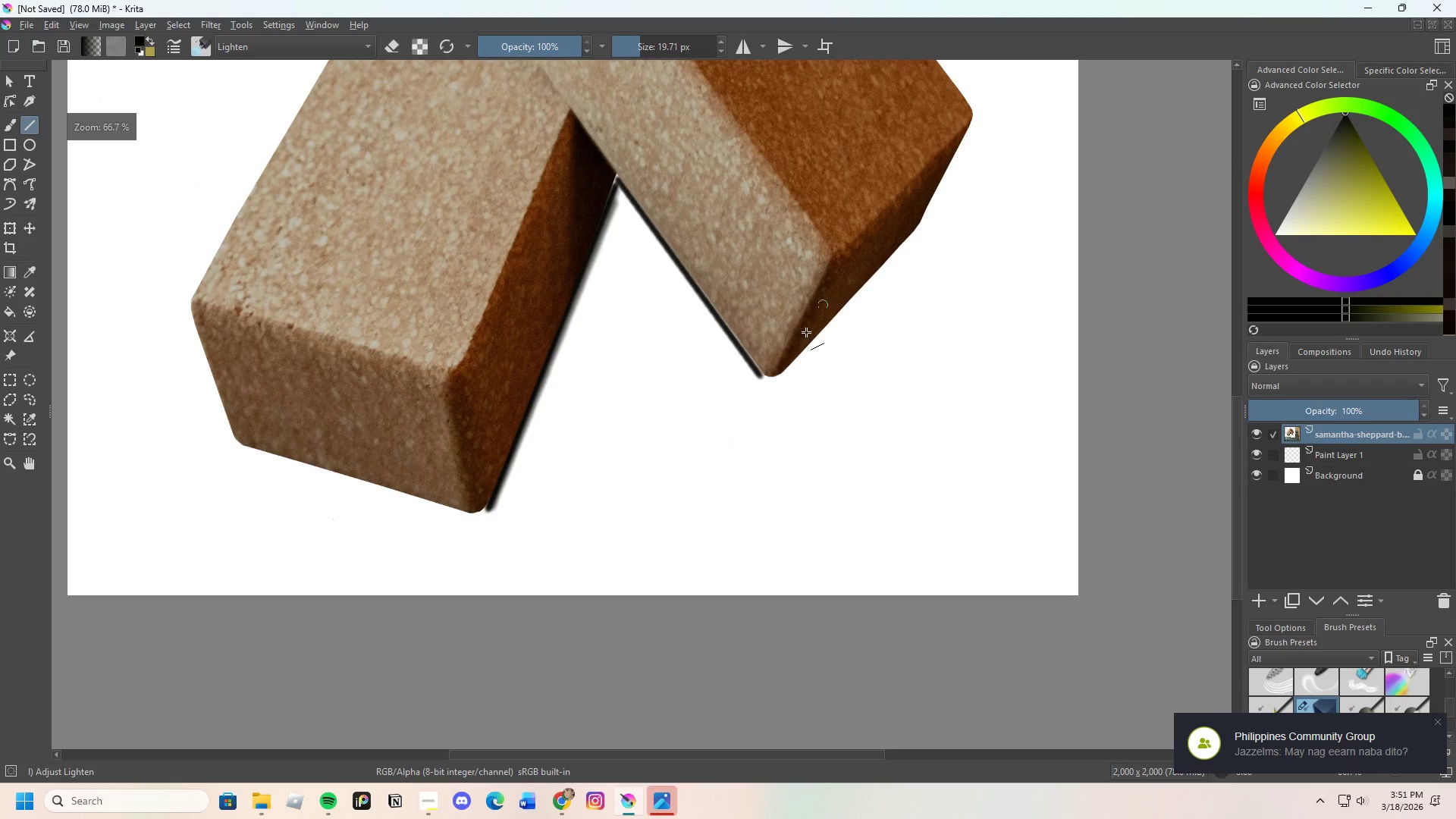 
scroll: coordinate [747, 408], scroll_direction: up, amount: 4.0
 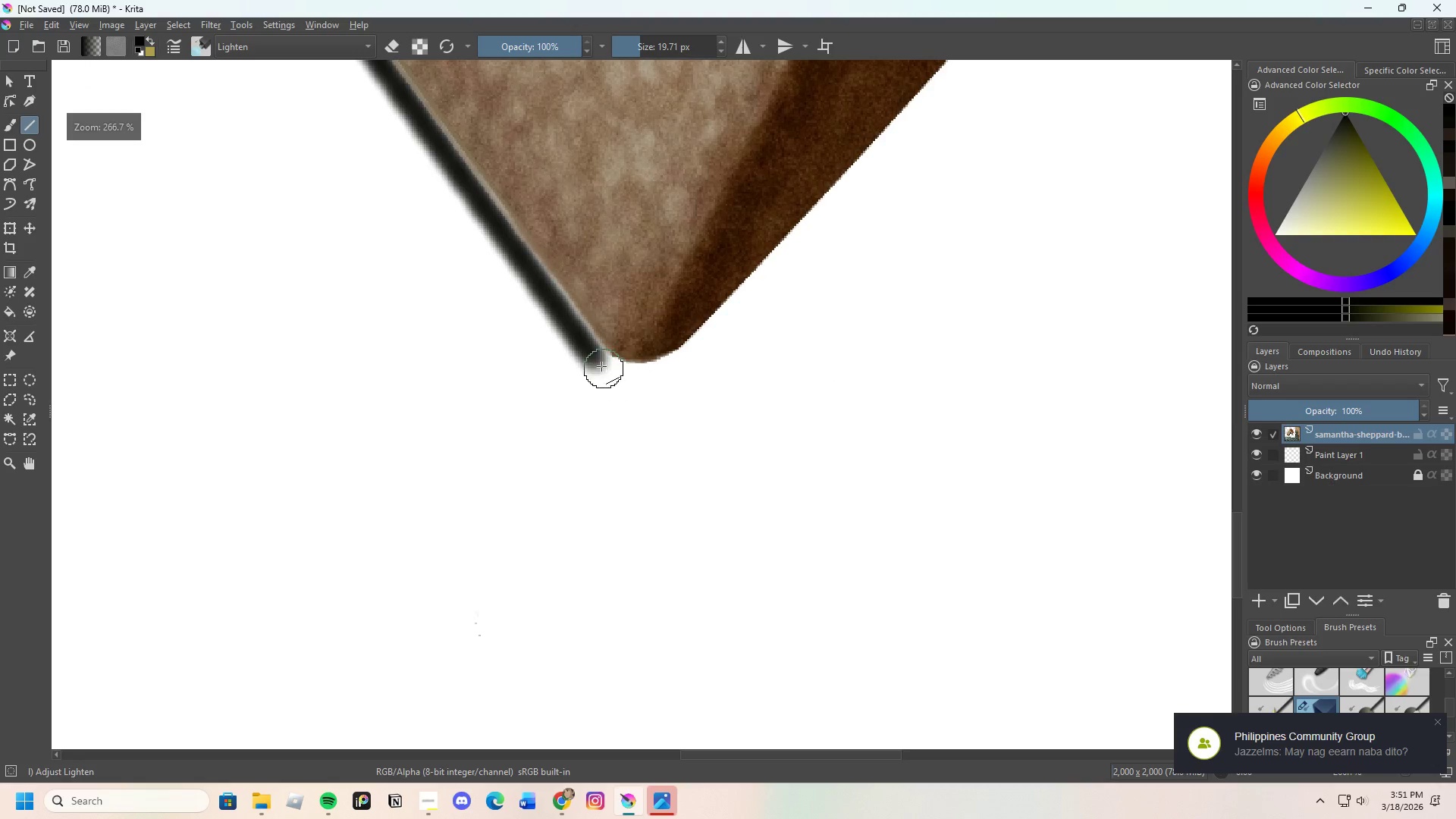 
left_click_drag(start_coordinate=[602, 362], to_coordinate=[629, 375])
 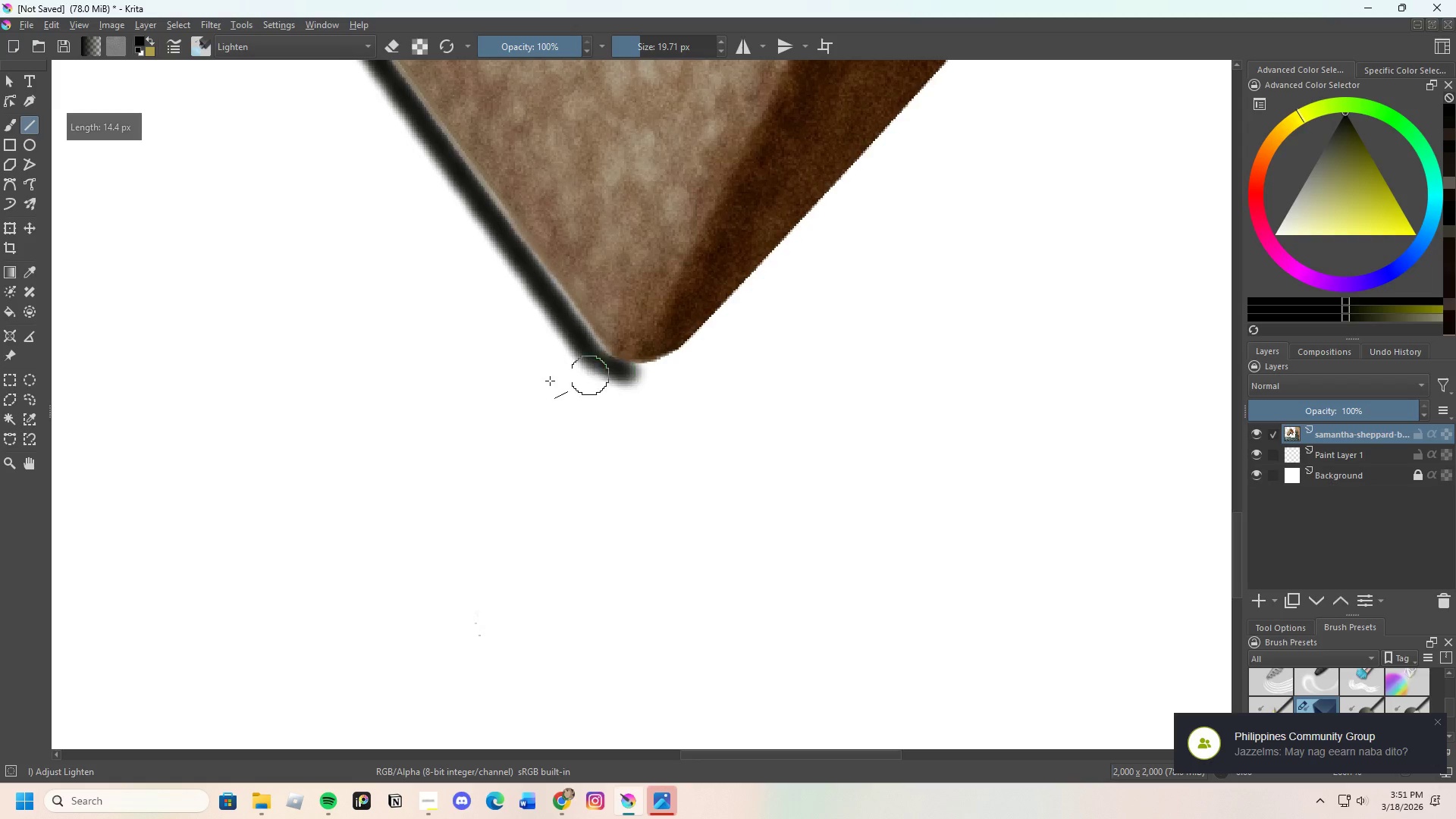 
scroll: coordinate [610, 359], scroll_direction: down, amount: 1.0
 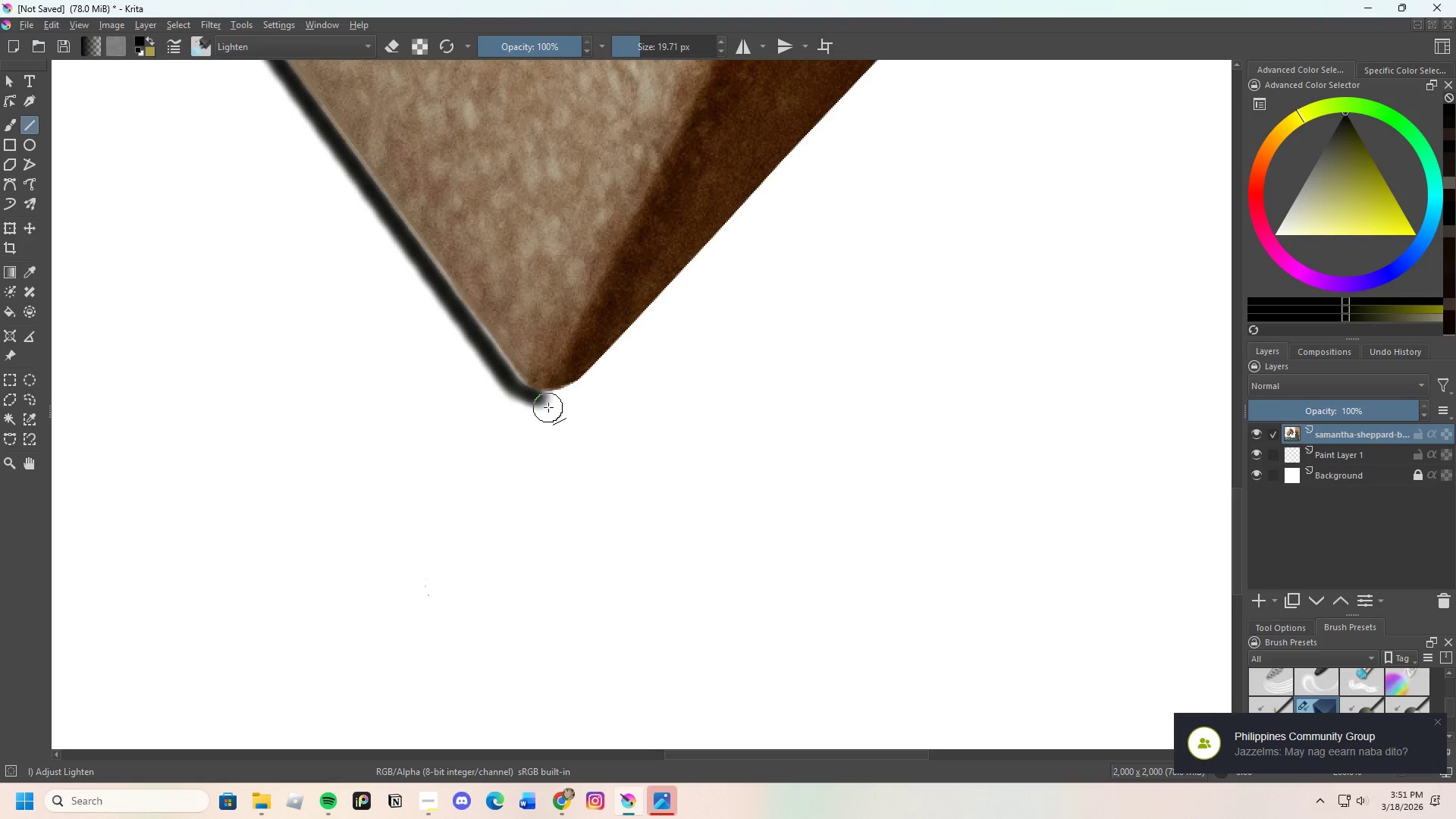 
left_click_drag(start_coordinate=[550, 406], to_coordinate=[595, 384])
 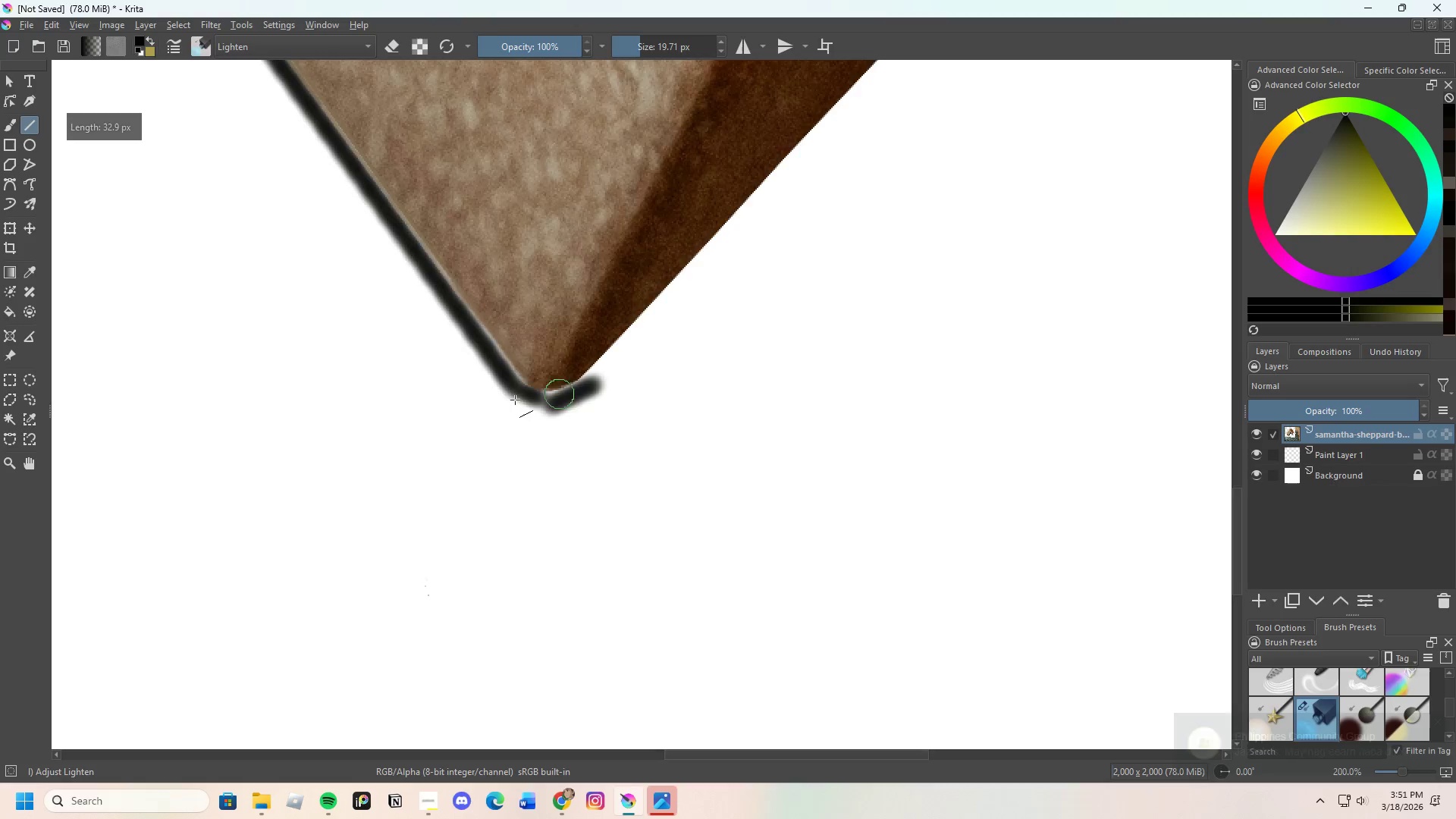 
scroll: coordinate [557, 359], scroll_direction: down, amount: 2.0
 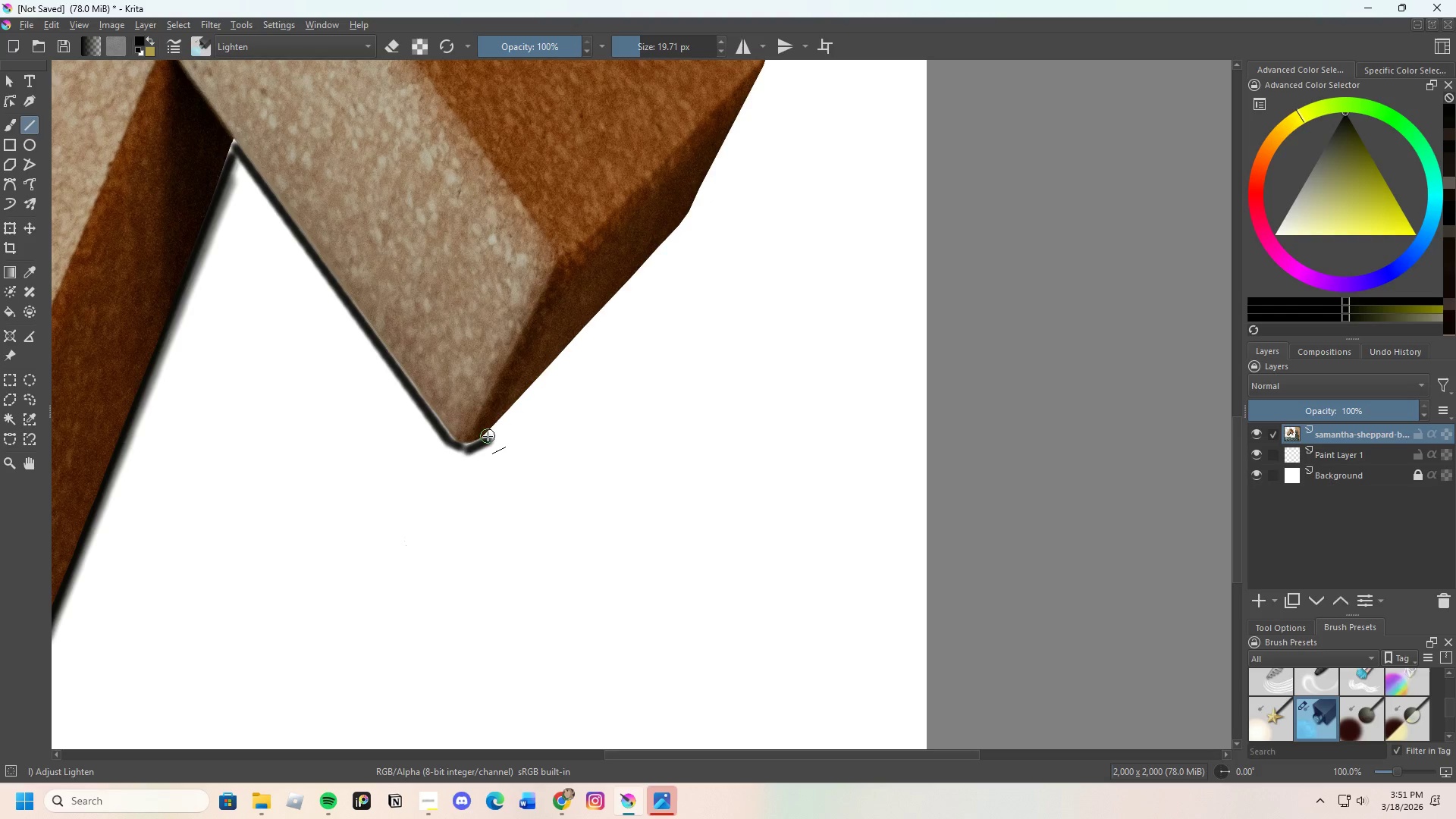 
left_click_drag(start_coordinate=[488, 438], to_coordinate=[686, 224])
 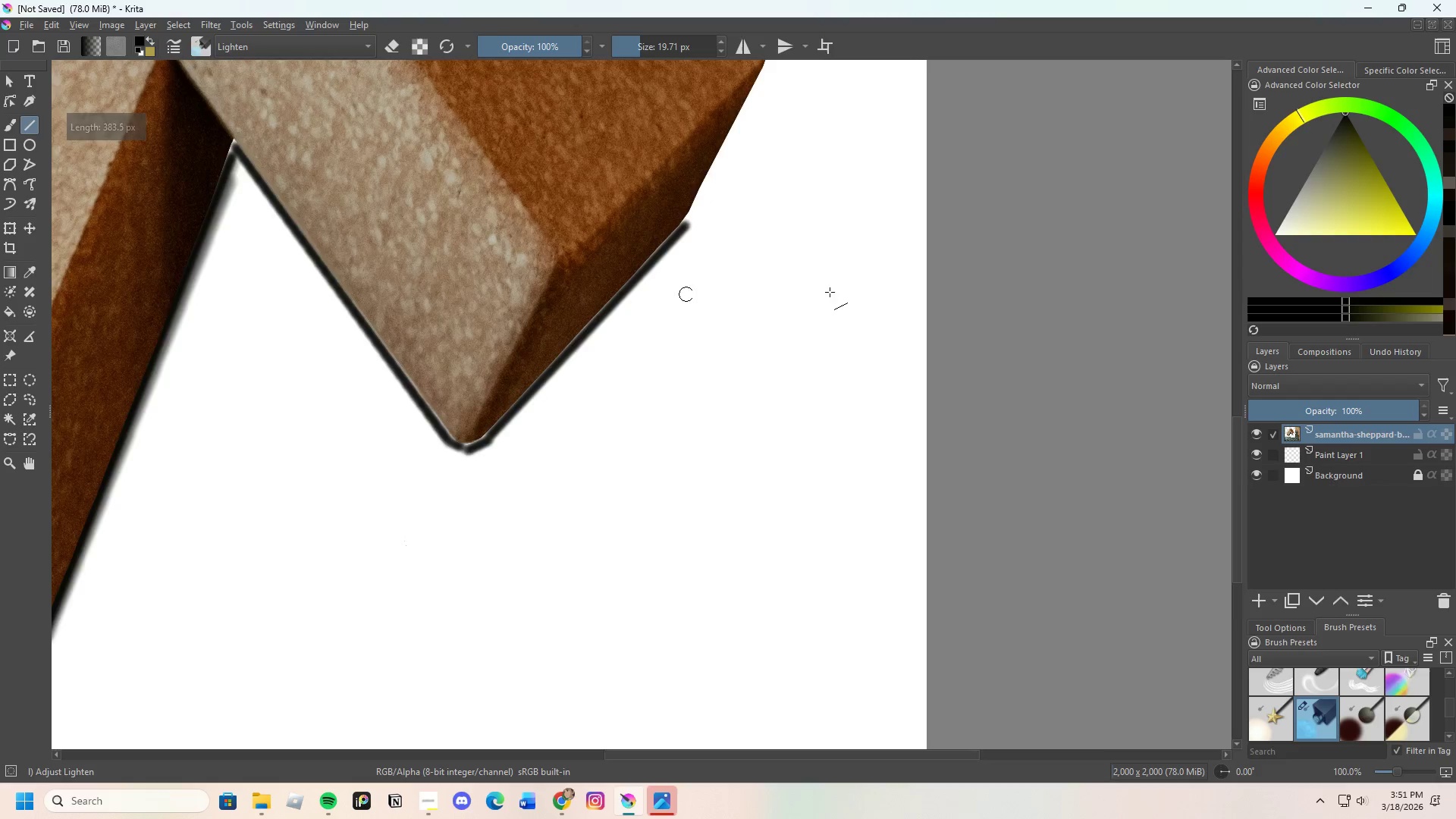 
scroll: coordinate [849, 262], scroll_direction: down, amount: 4.0
 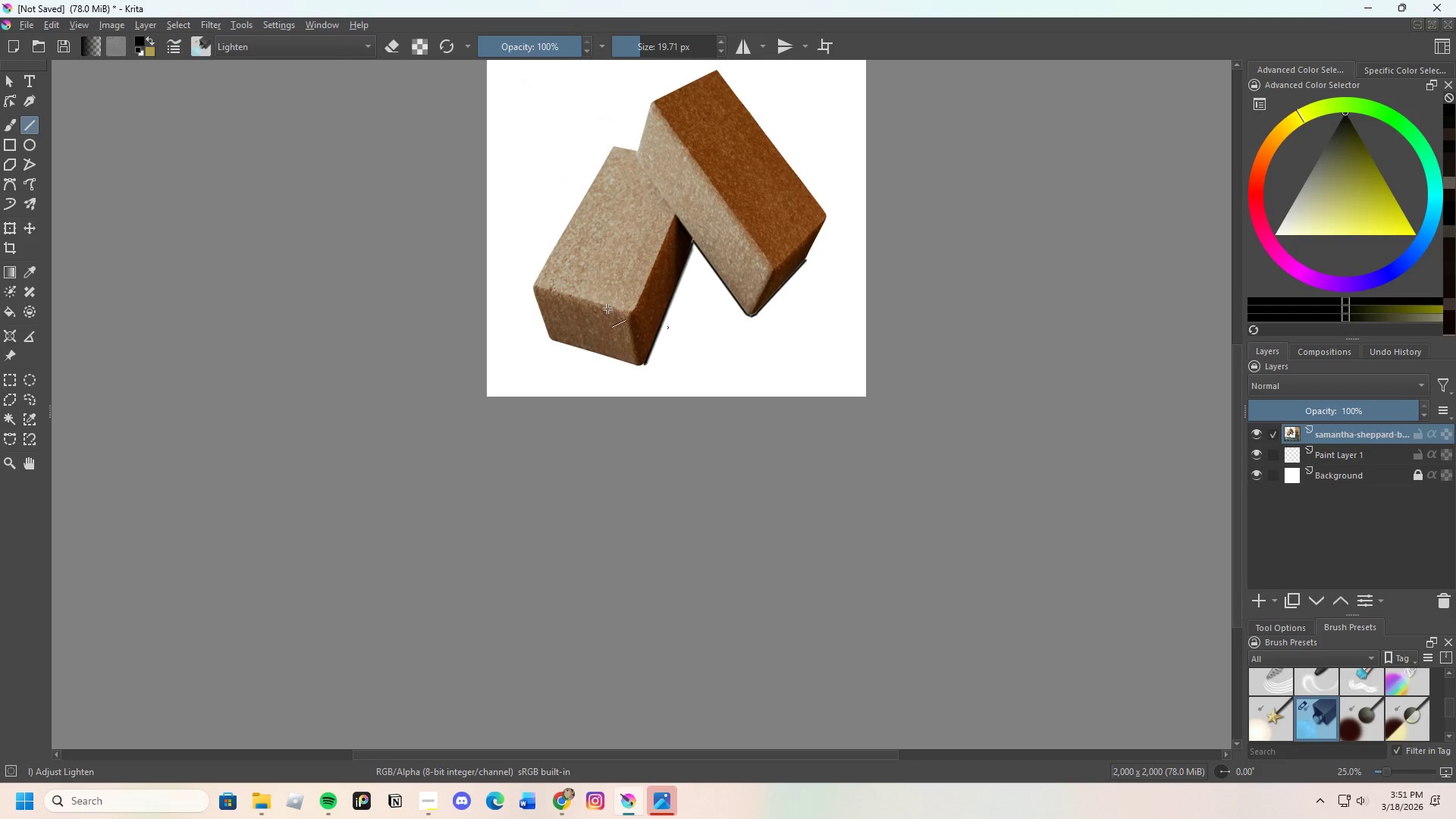 
scroll: coordinate [617, 450], scroll_direction: up, amount: 5.0
 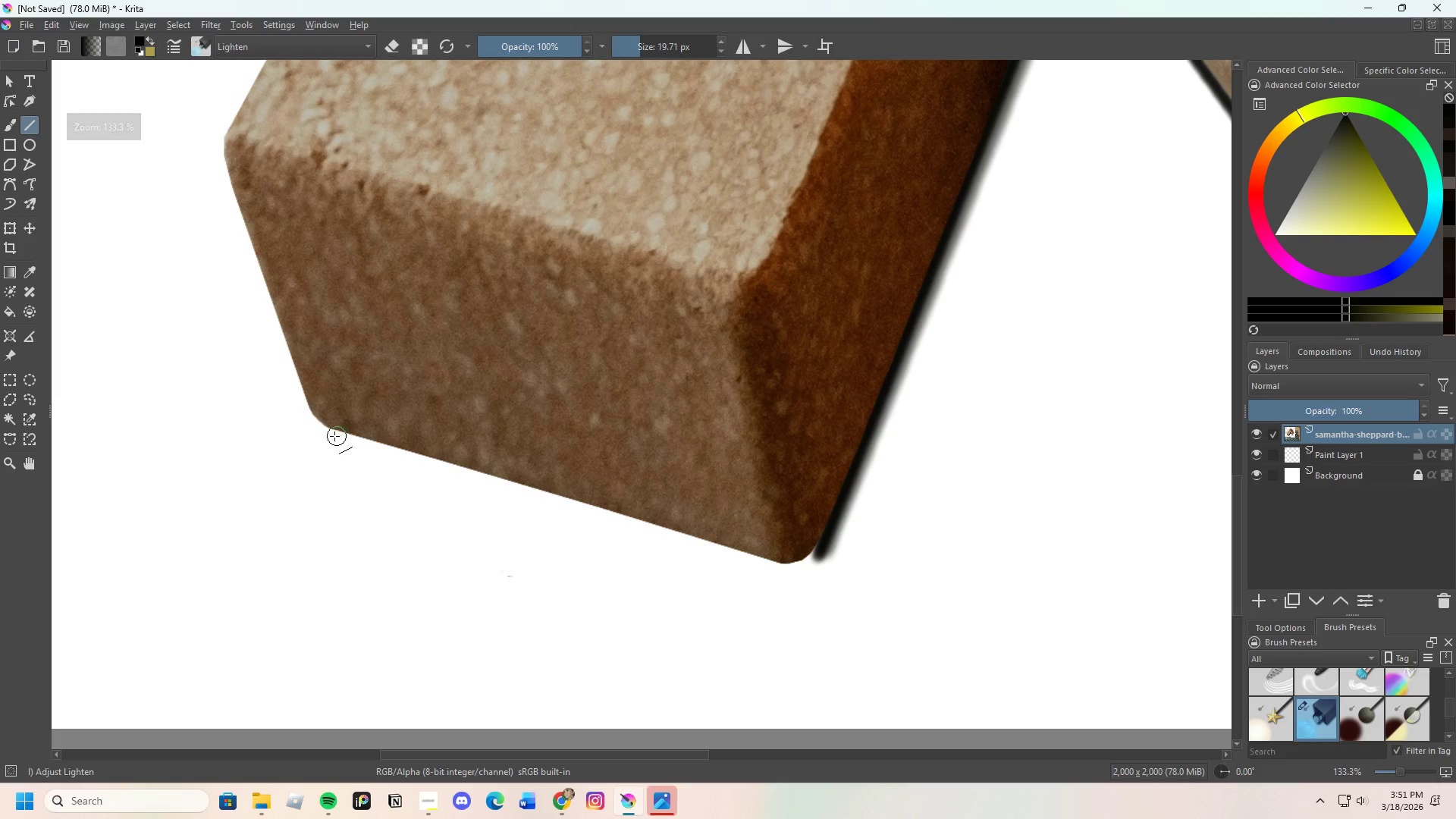 
left_click_drag(start_coordinate=[334, 432], to_coordinate=[780, 570])
 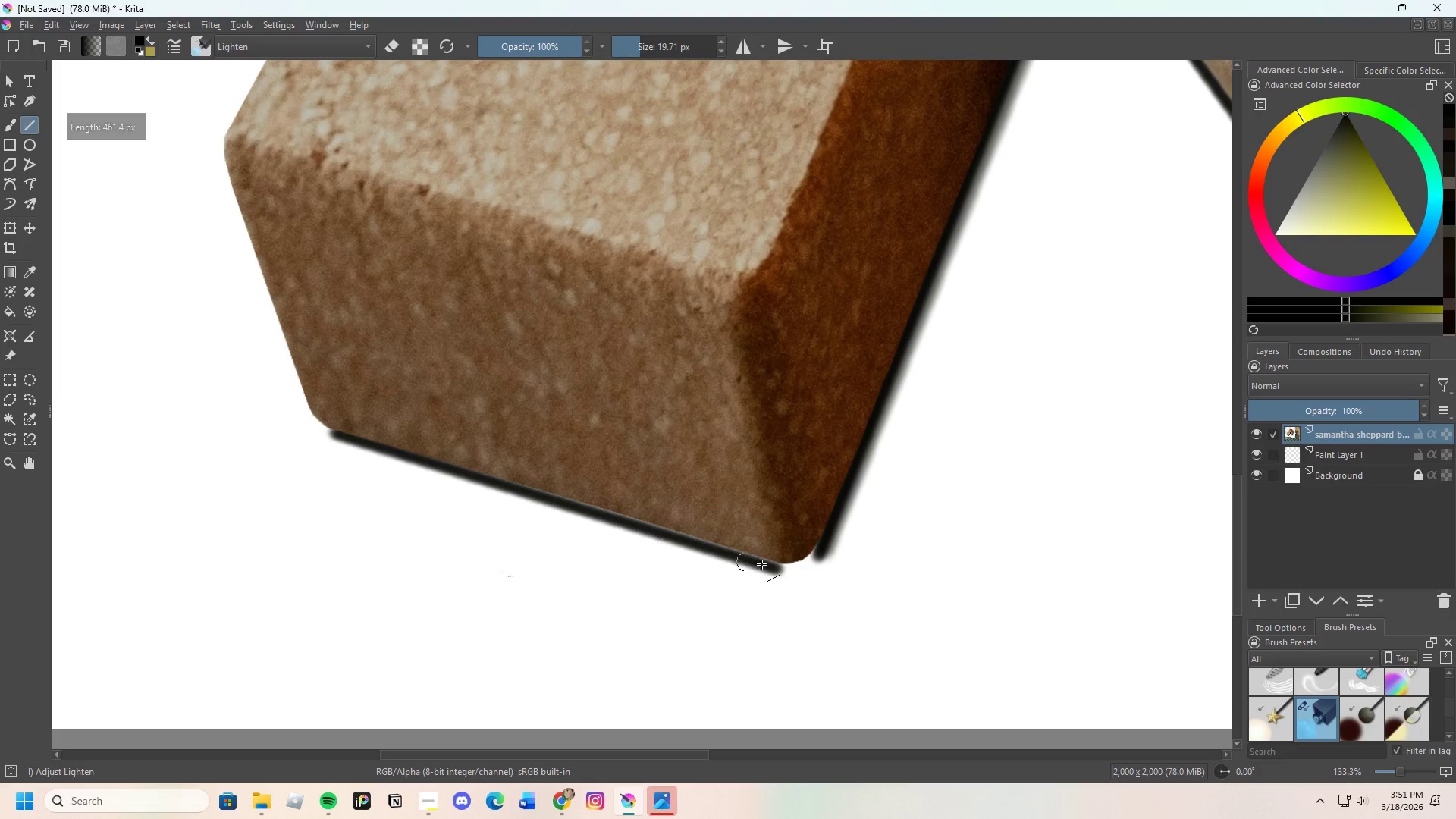 
scroll: coordinate [765, 566], scroll_direction: up, amount: 1.0
 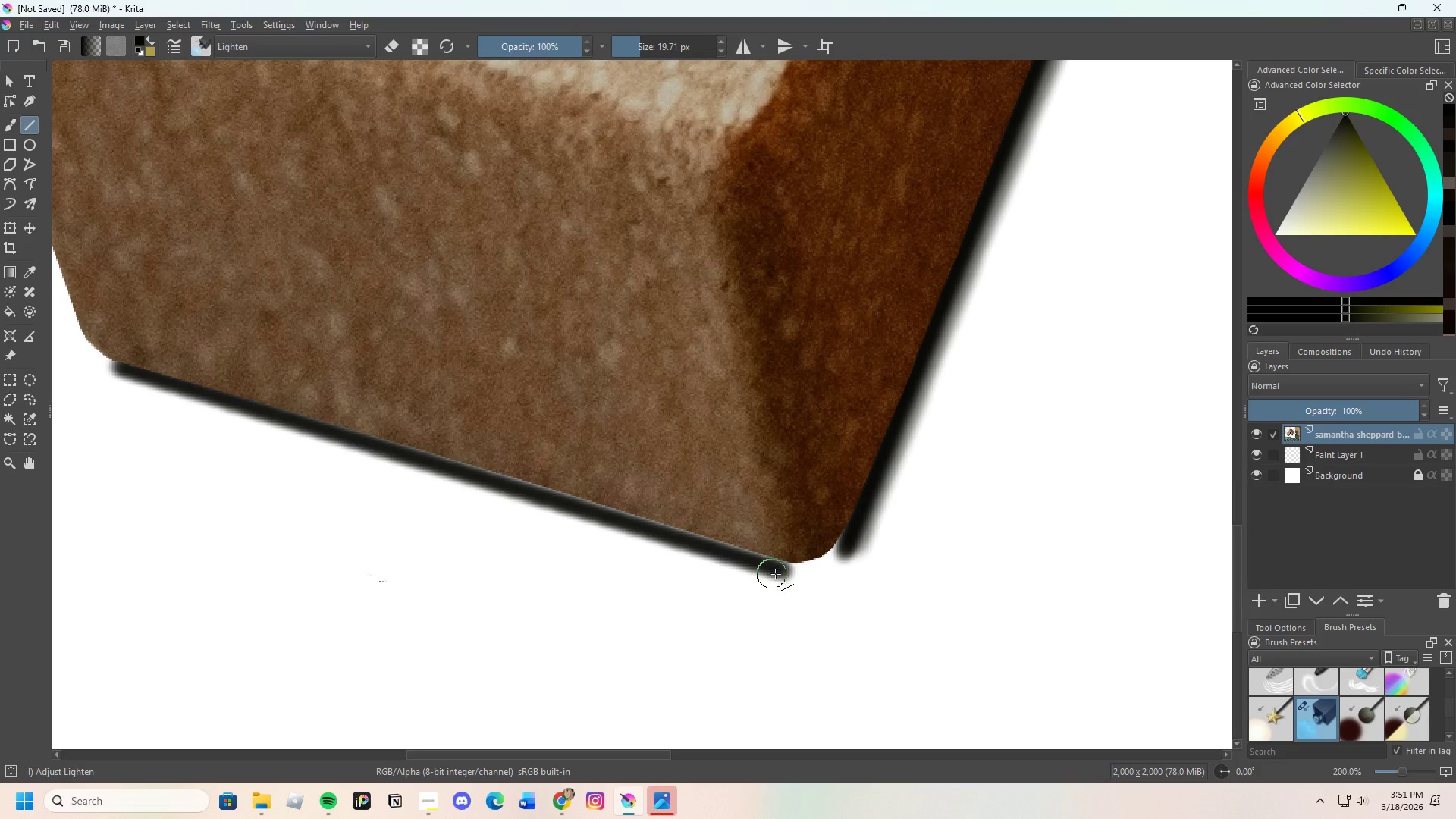 
left_click_drag(start_coordinate=[786, 573], to_coordinate=[811, 568])
 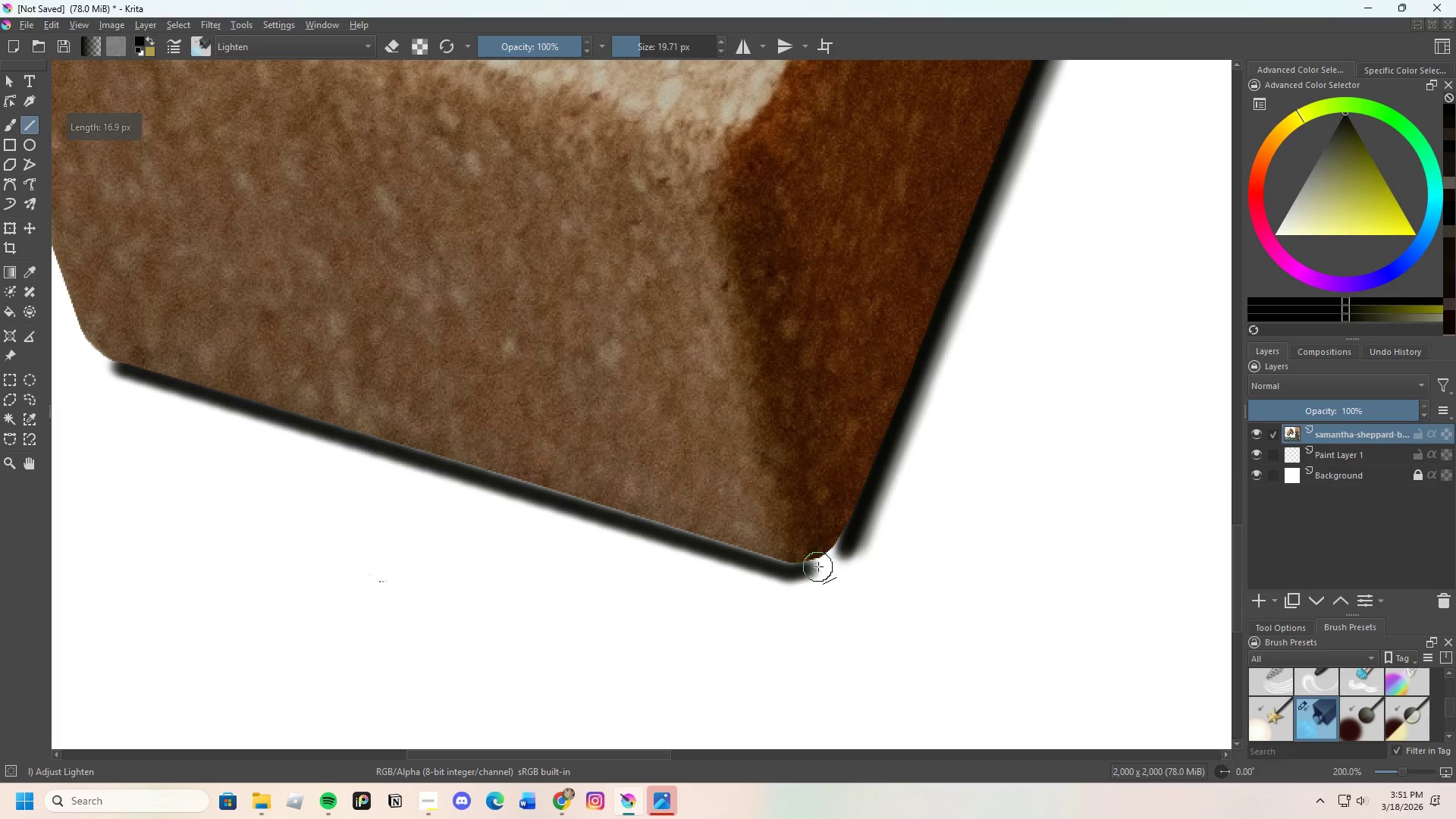 
left_click_drag(start_coordinate=[818, 566], to_coordinate=[849, 550])
 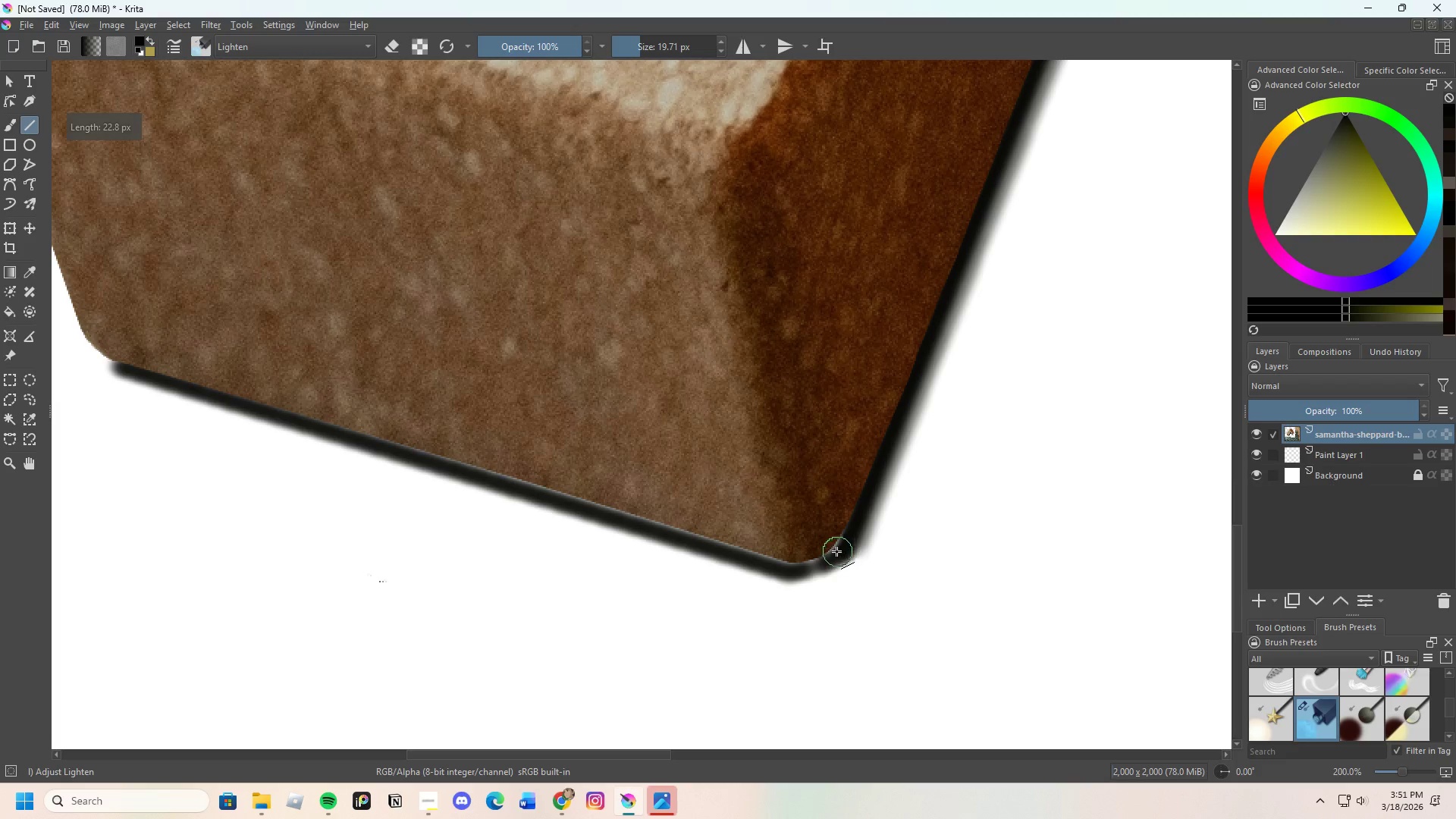 
scroll: coordinate [505, 445], scroll_direction: down, amount: 5.0
 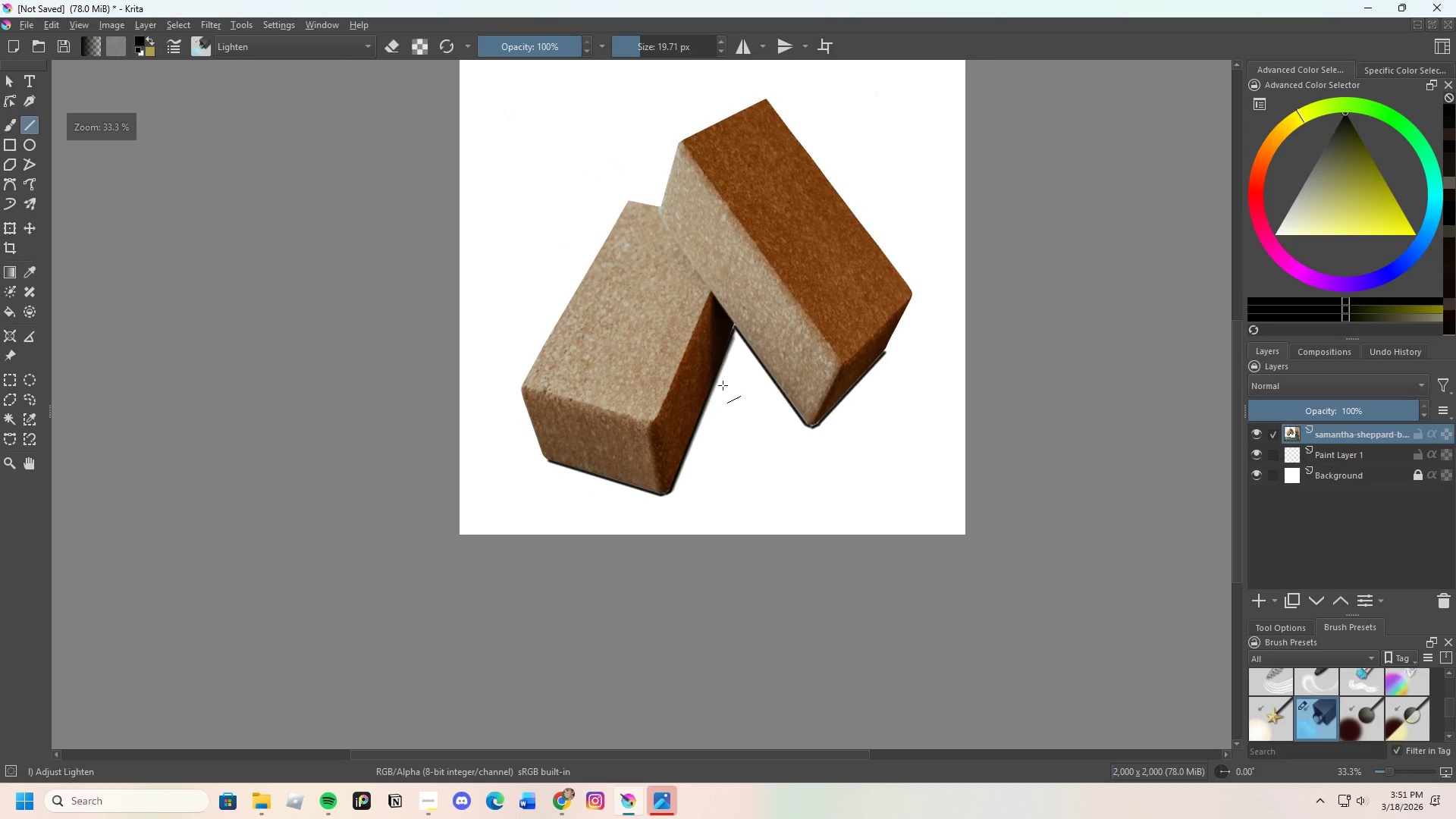 
scroll: coordinate [715, 384], scroll_direction: up, amount: 3.0
 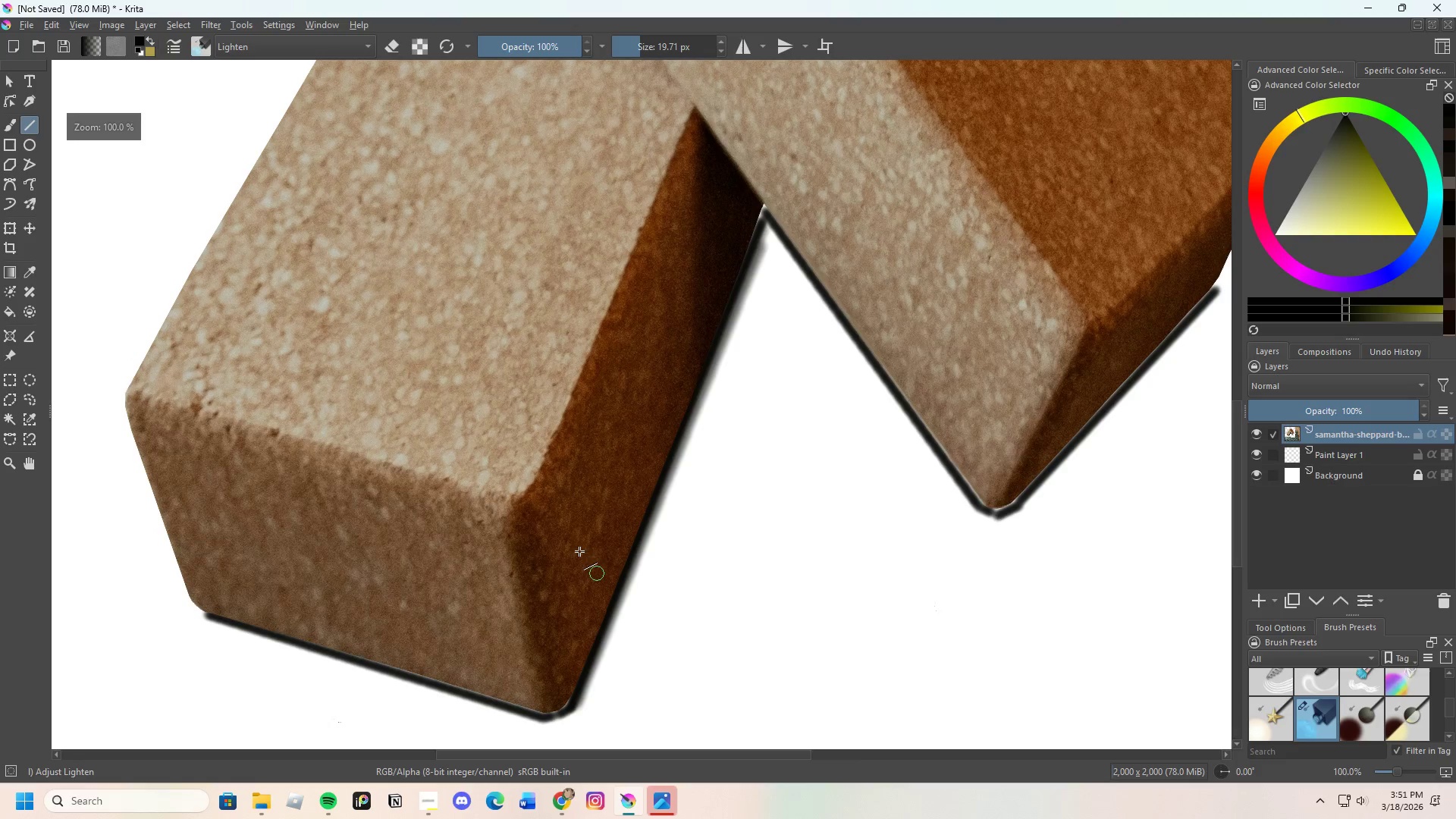 
scroll: coordinate [516, 494], scroll_direction: none, amount: 0.0
 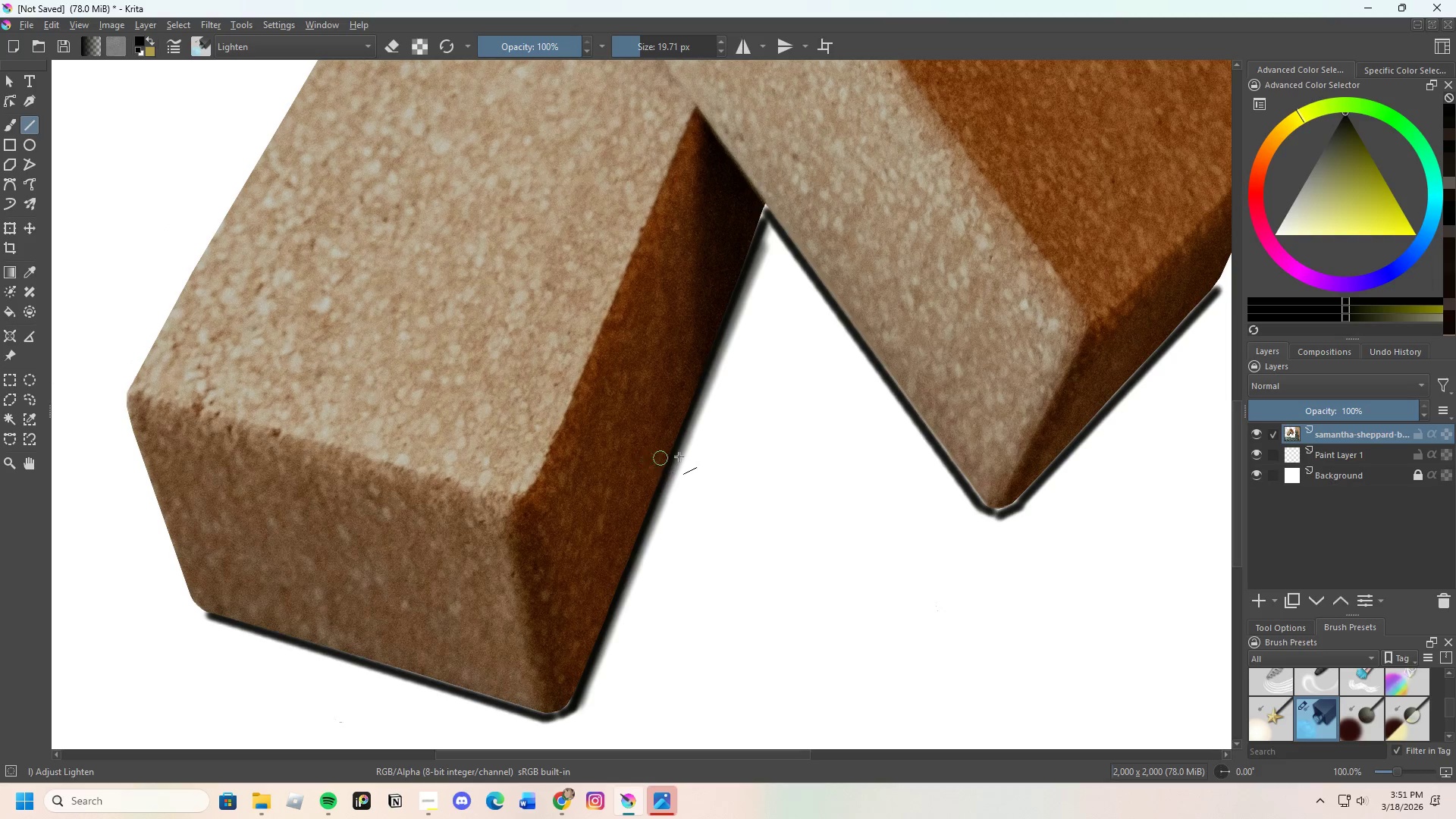 
scroll: coordinate [799, 276], scroll_direction: up, amount: 2.0
 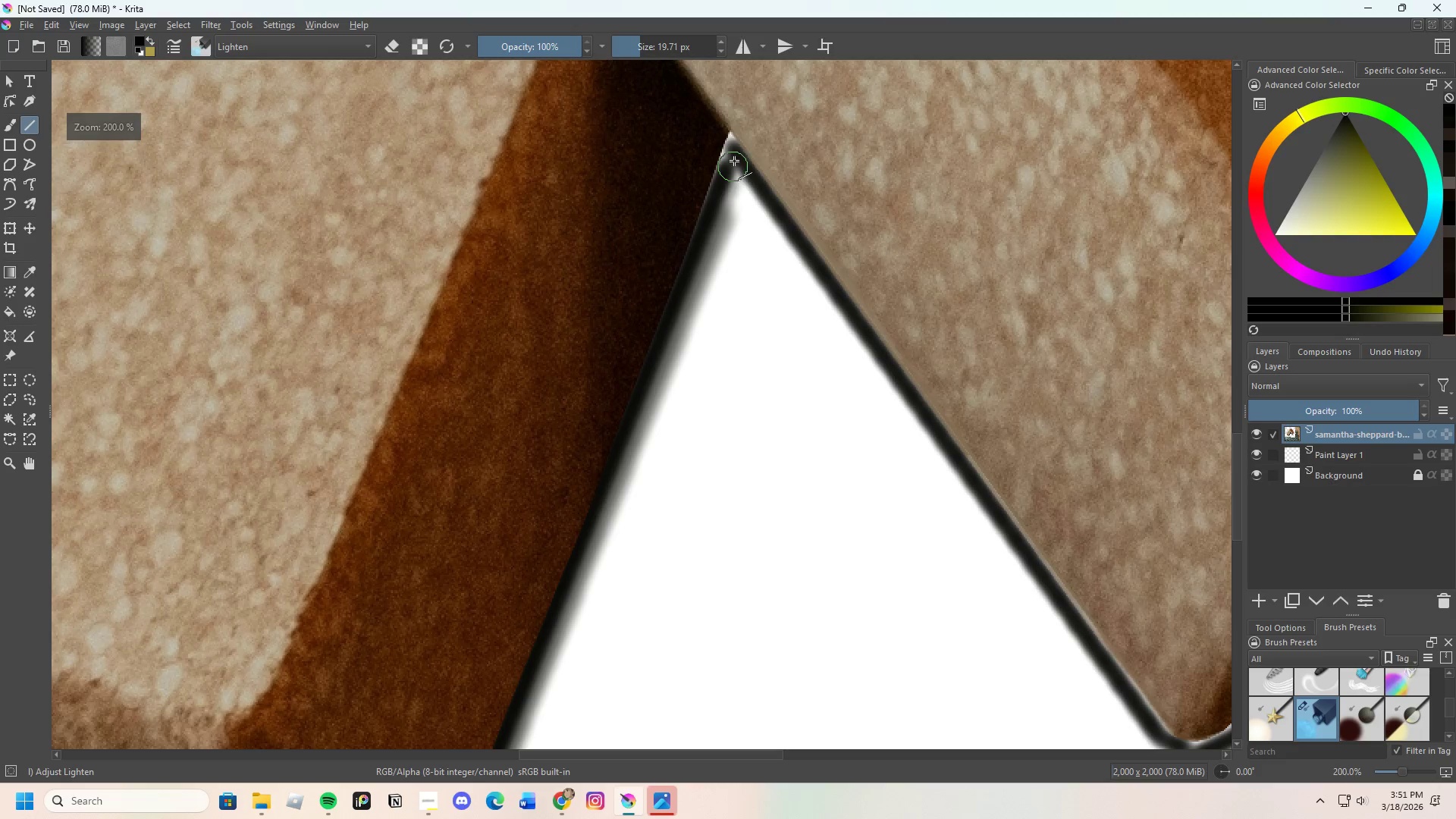 
left_click_drag(start_coordinate=[732, 160], to_coordinate=[943, 458])
 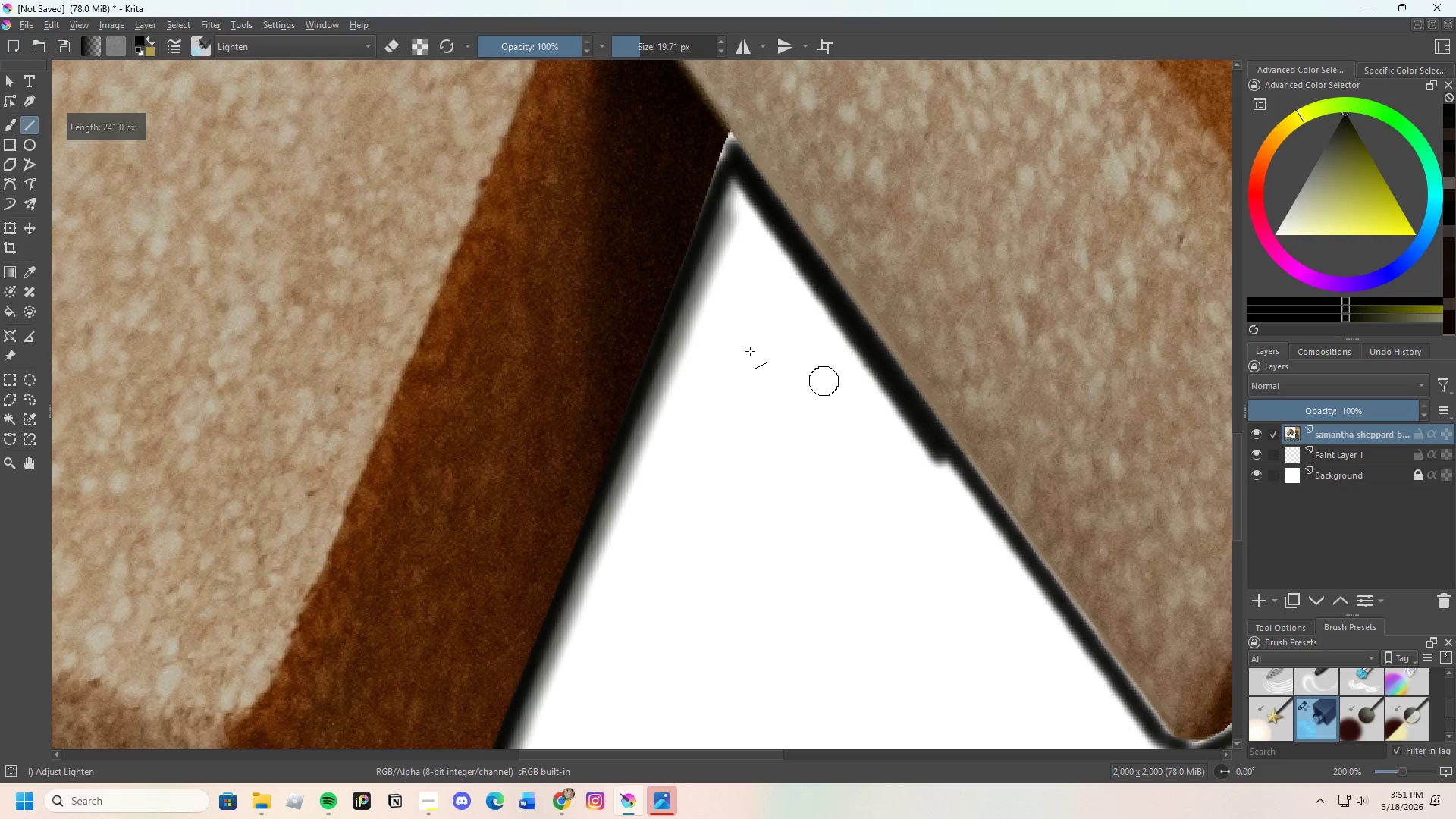 
scroll: coordinate [802, 397], scroll_direction: down, amount: 1.0
 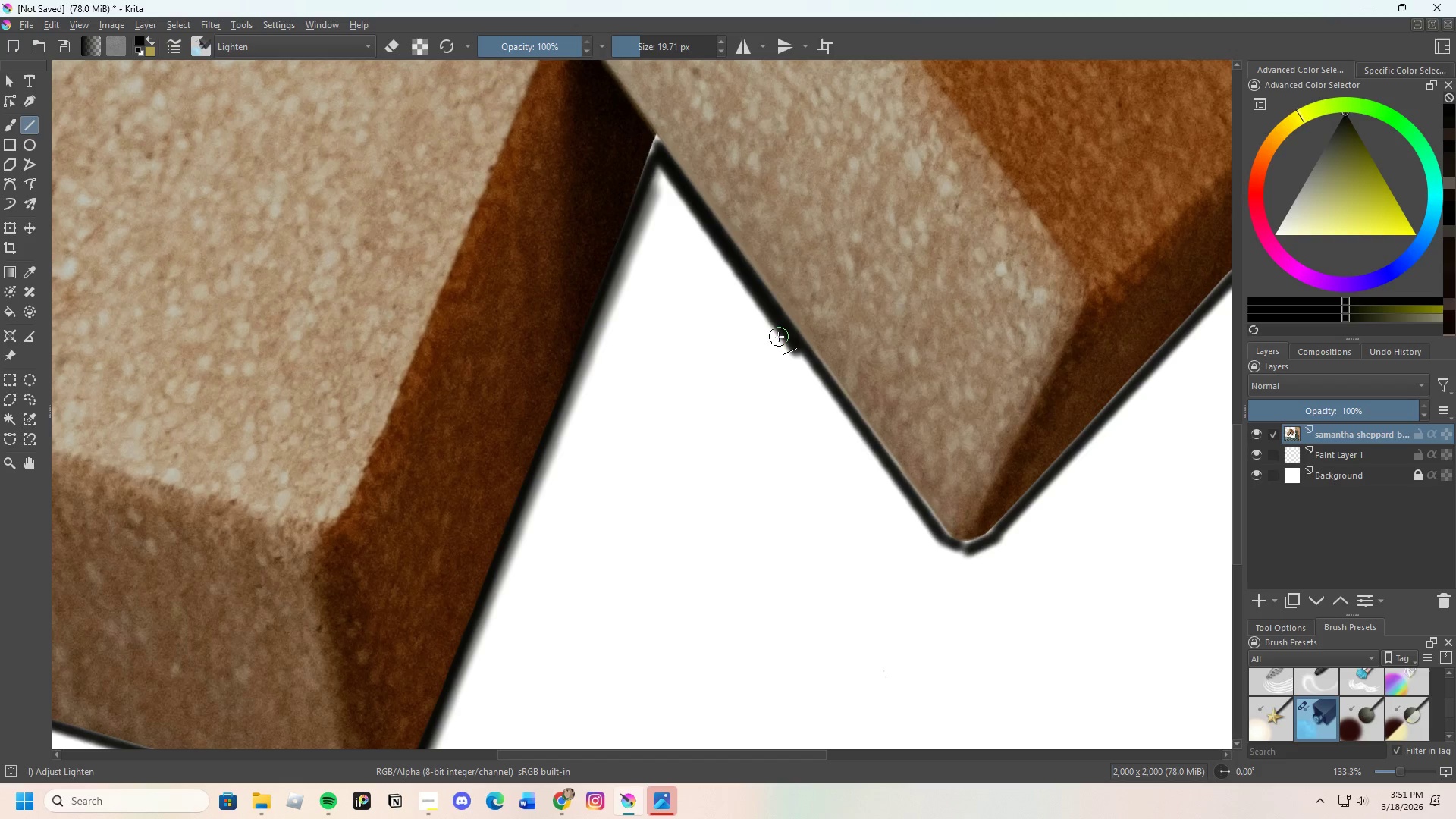 
left_click_drag(start_coordinate=[780, 336], to_coordinate=[941, 541])
 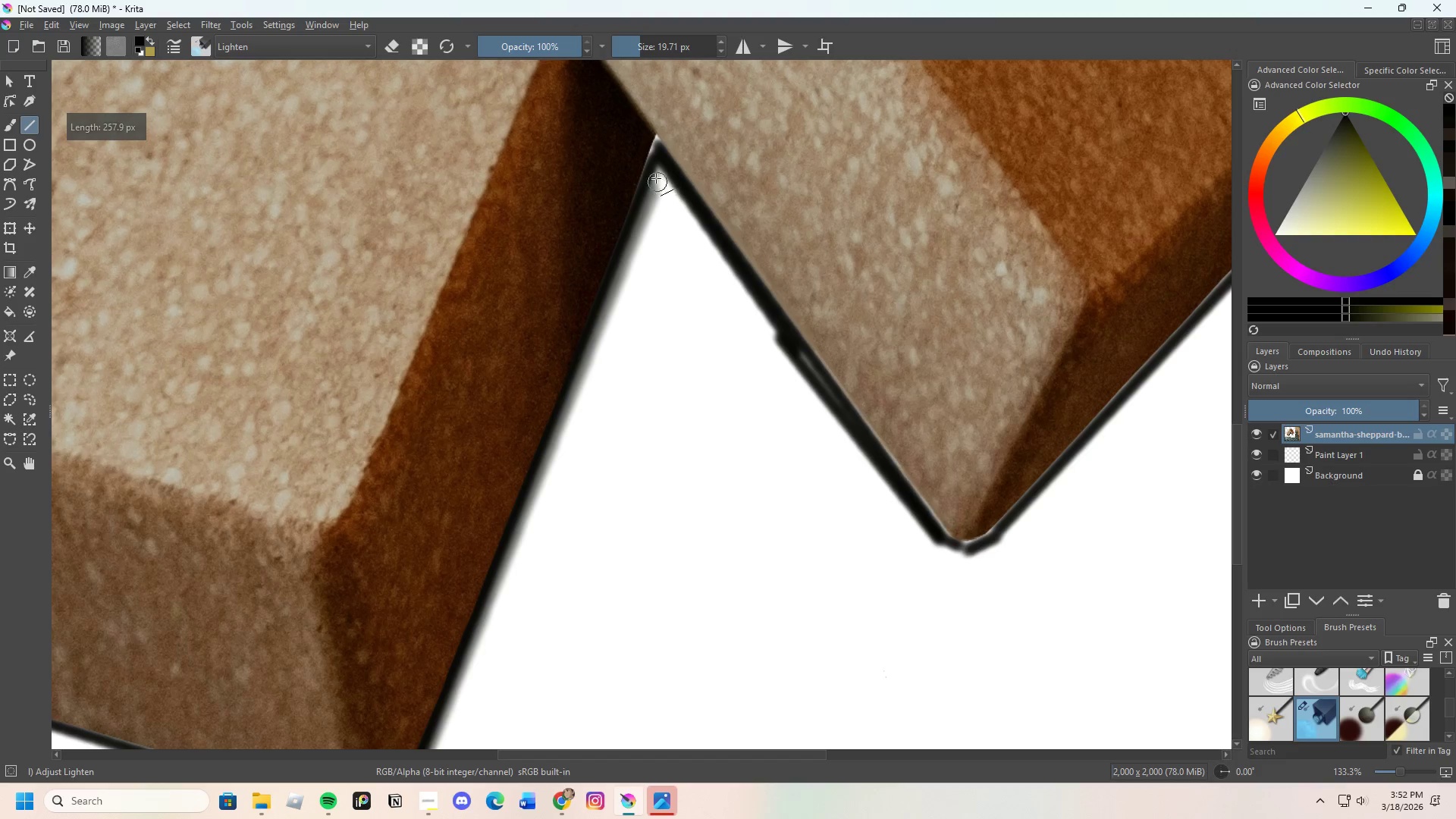 
left_click_drag(start_coordinate=[655, 172], to_coordinate=[803, 372])
 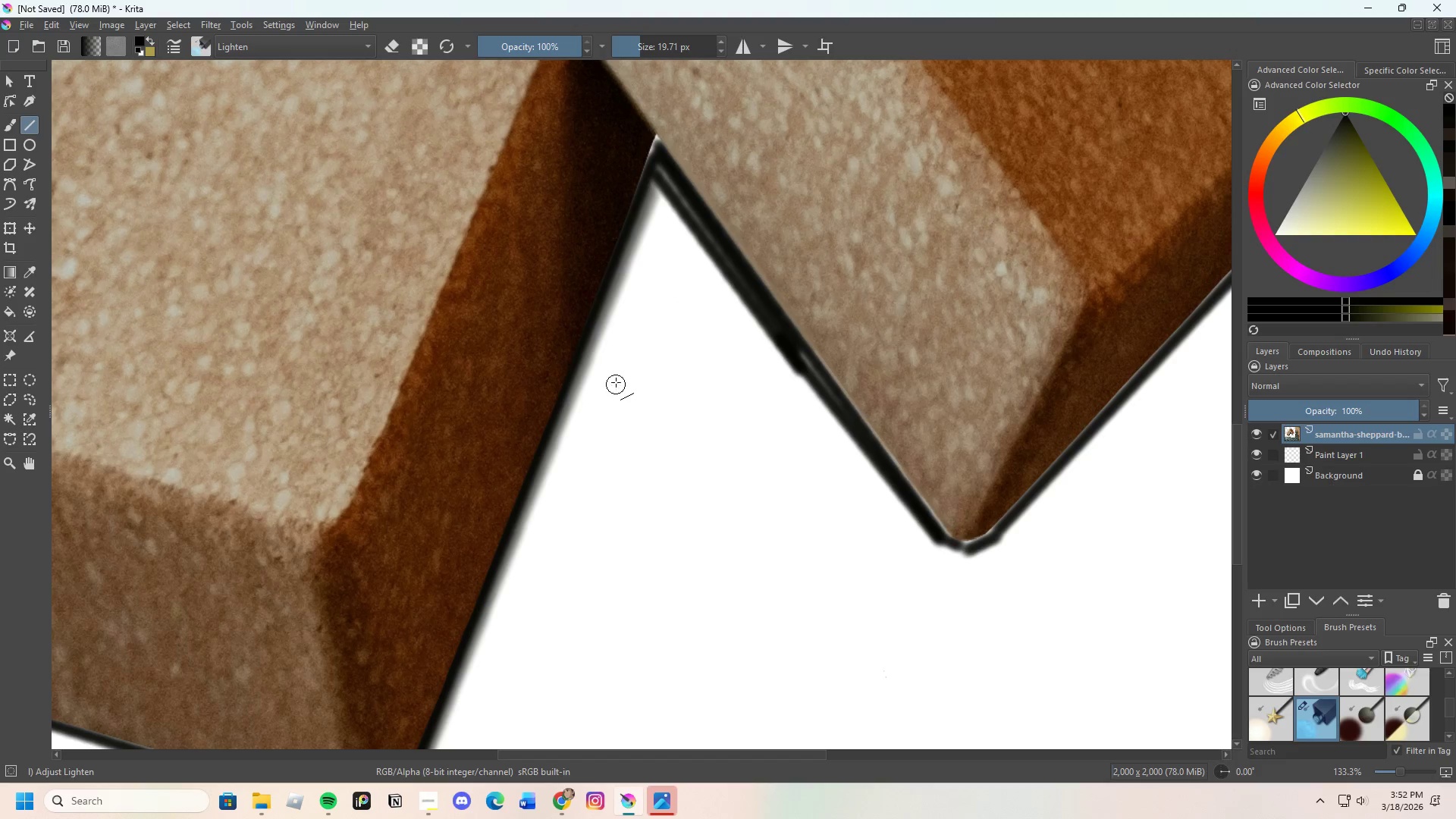 
scroll: coordinate [608, 456], scroll_direction: none, amount: 0.0
 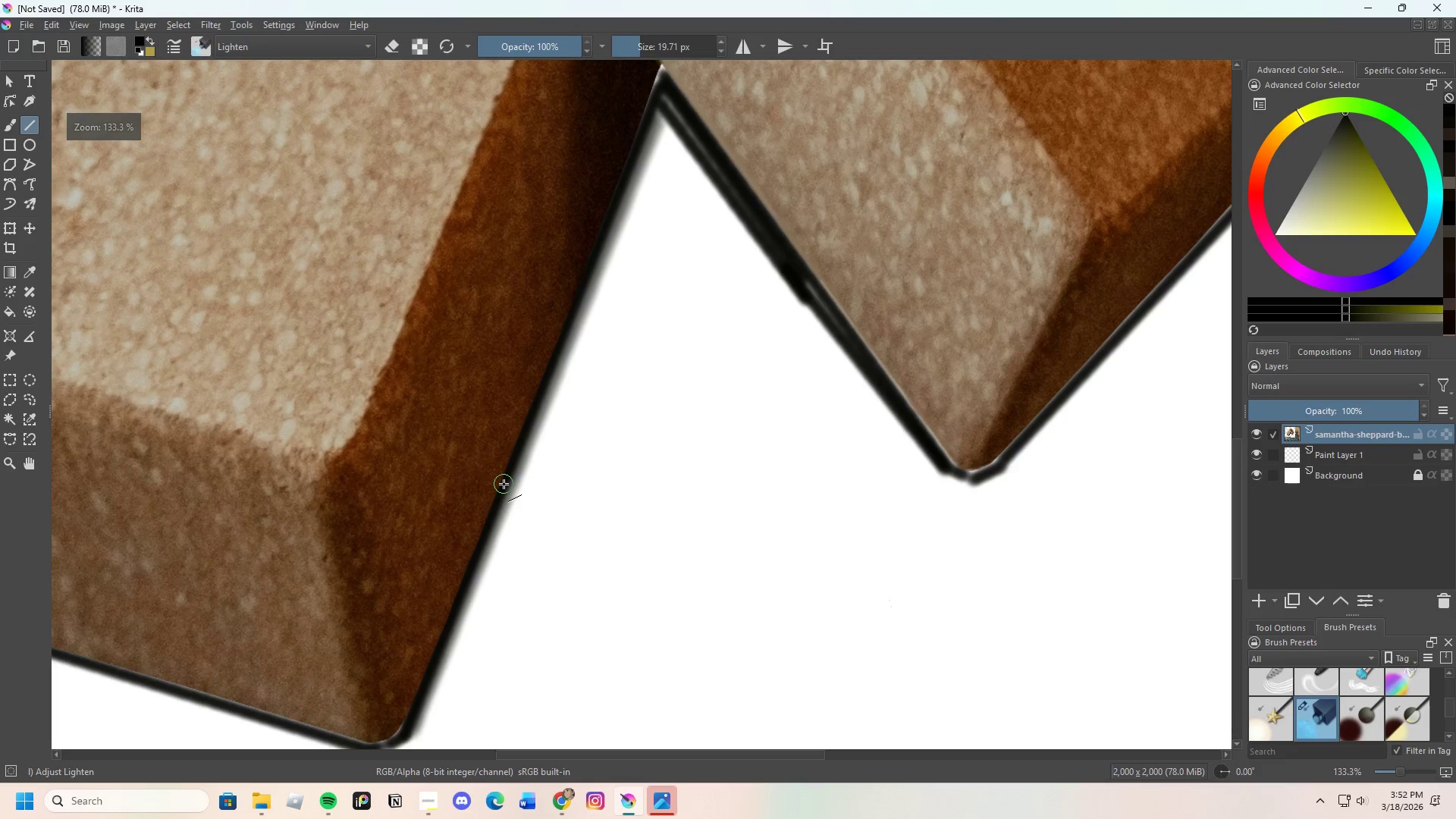 
left_click_drag(start_coordinate=[510, 482], to_coordinate=[664, 109])
 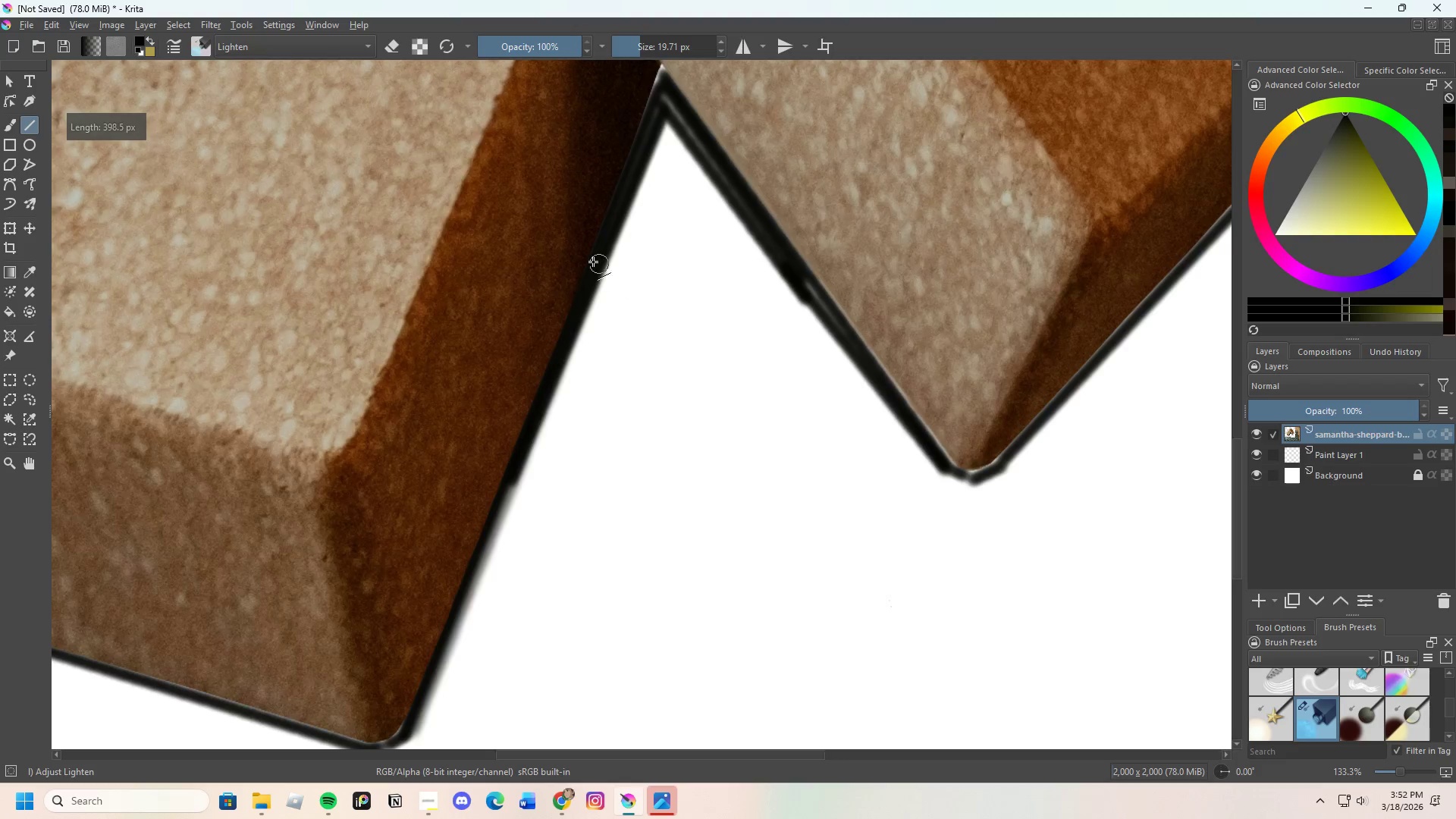 
scroll: coordinate [593, 262], scroll_direction: down, amount: 1.0
 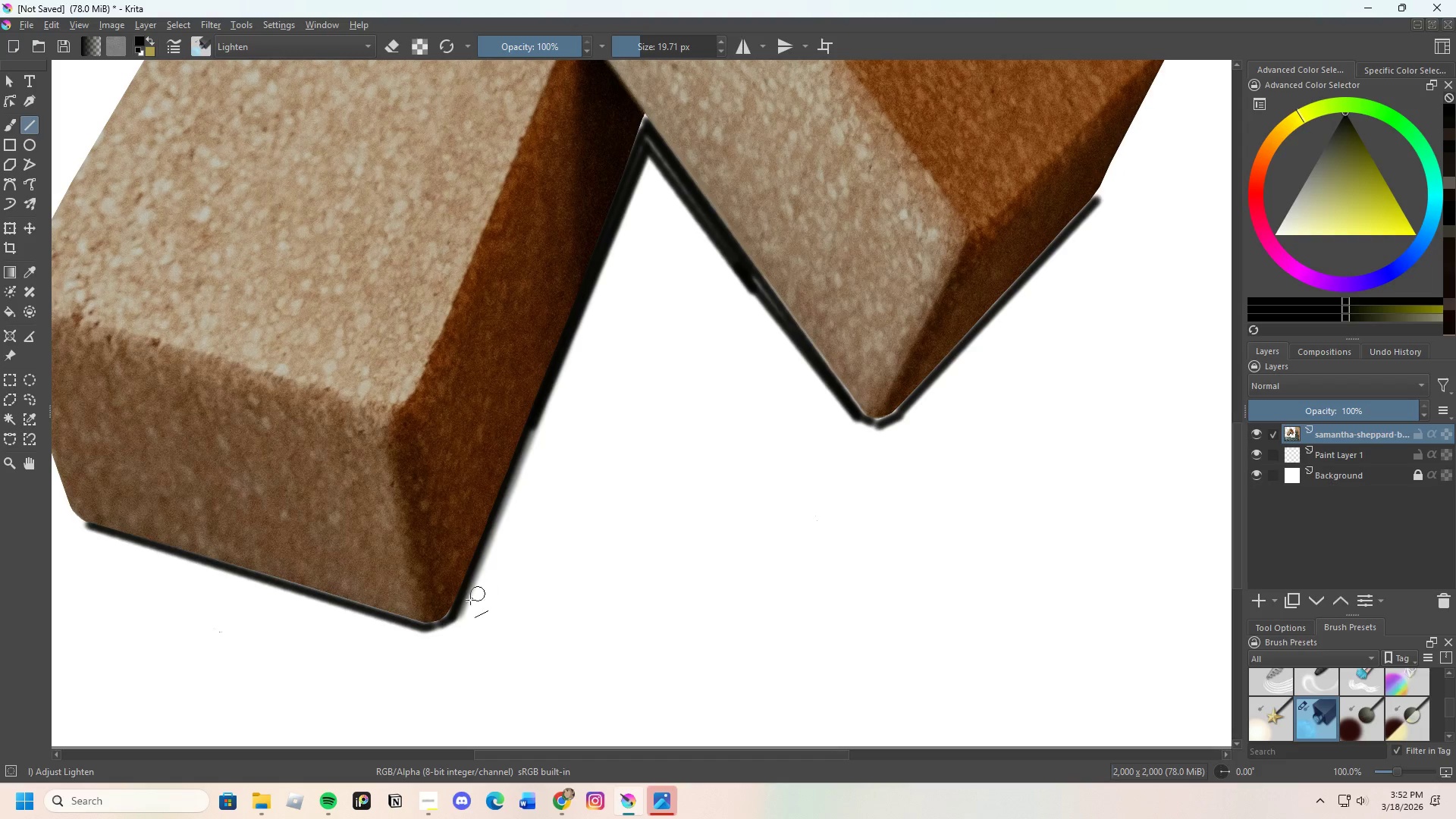 
left_click_drag(start_coordinate=[453, 614], to_coordinate=[562, 356])
 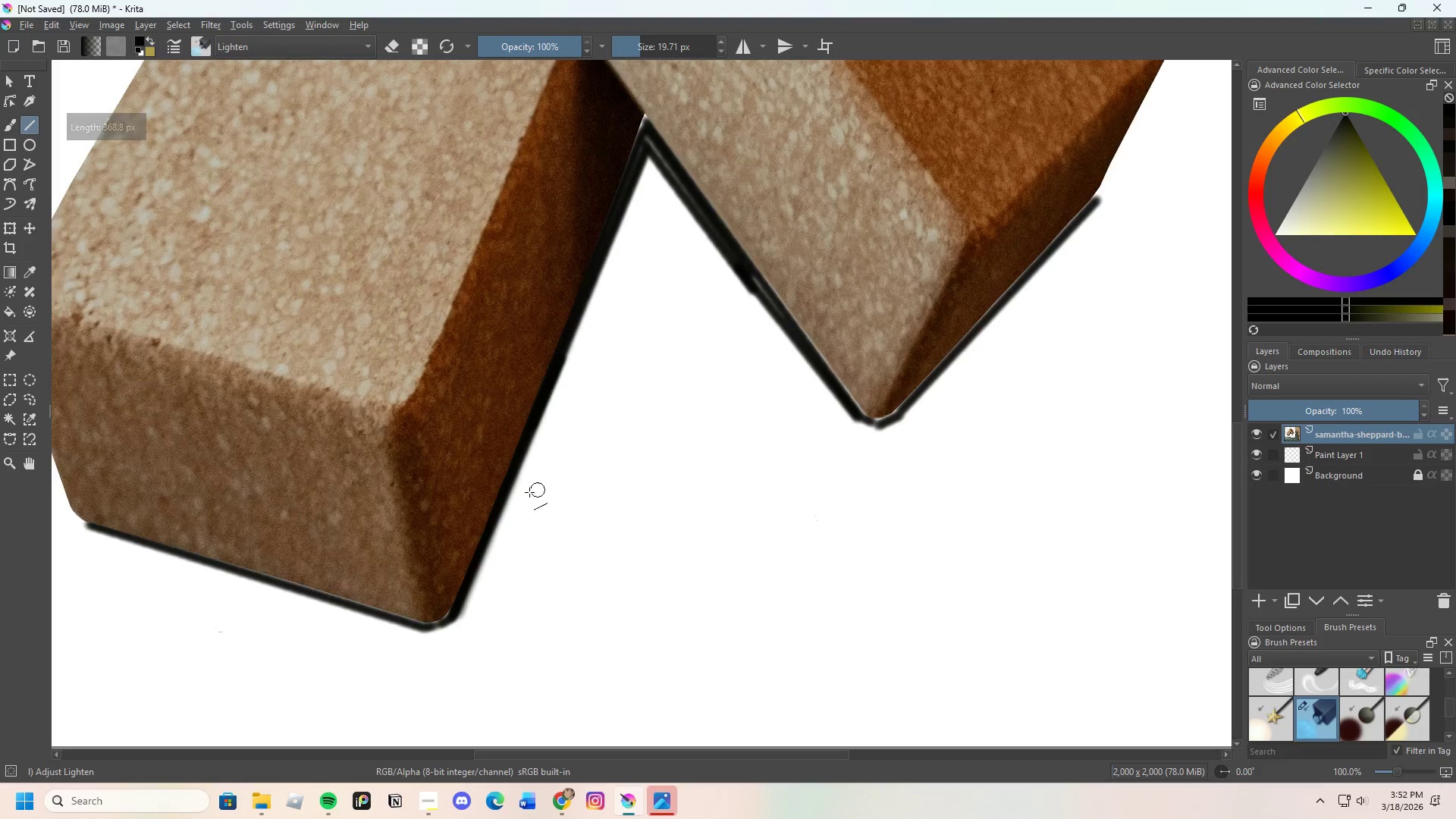 
scroll: coordinate [529, 492], scroll_direction: down, amount: 2.0
 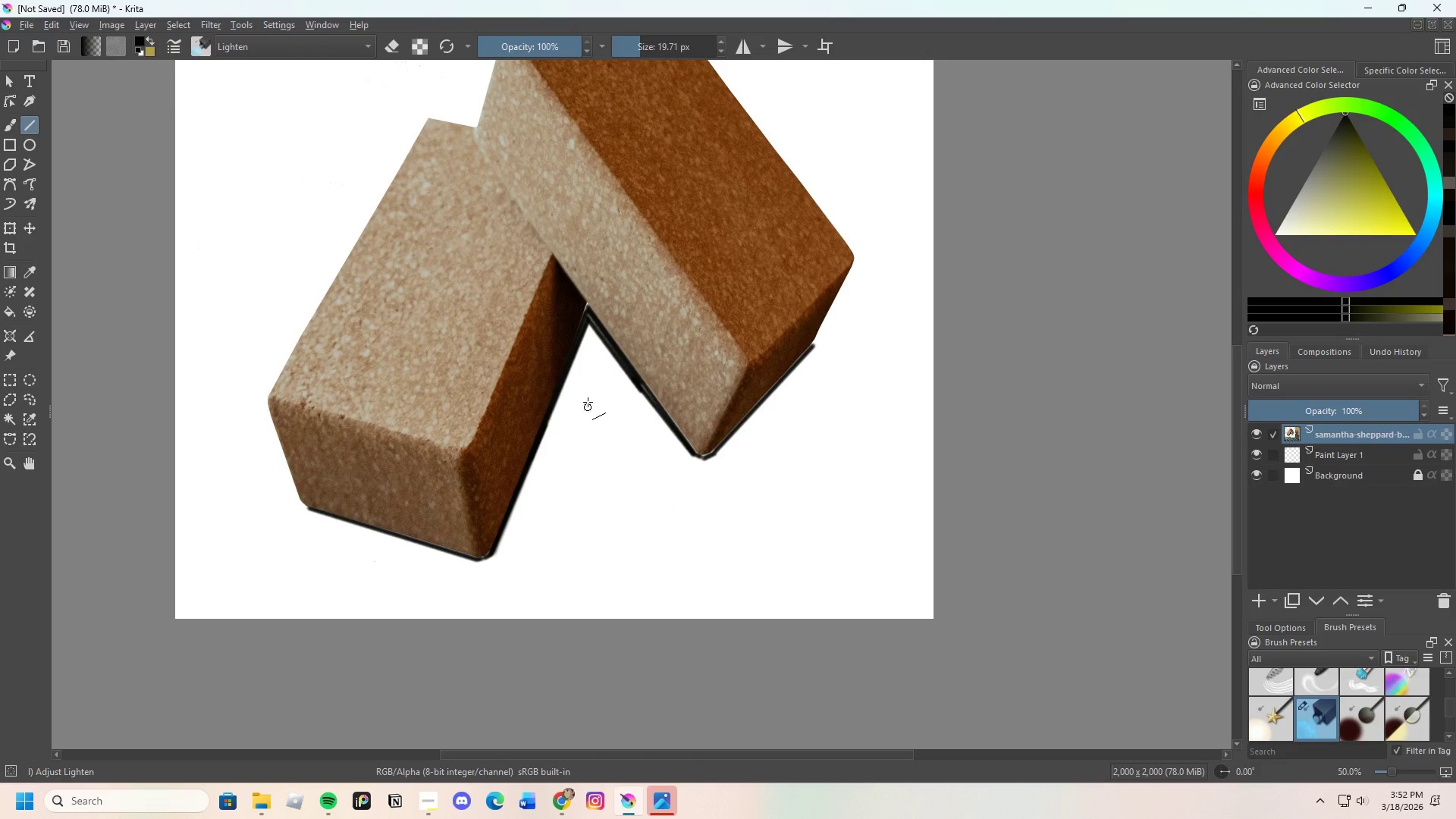 
scroll: coordinate [592, 310], scroll_direction: up, amount: 2.0
 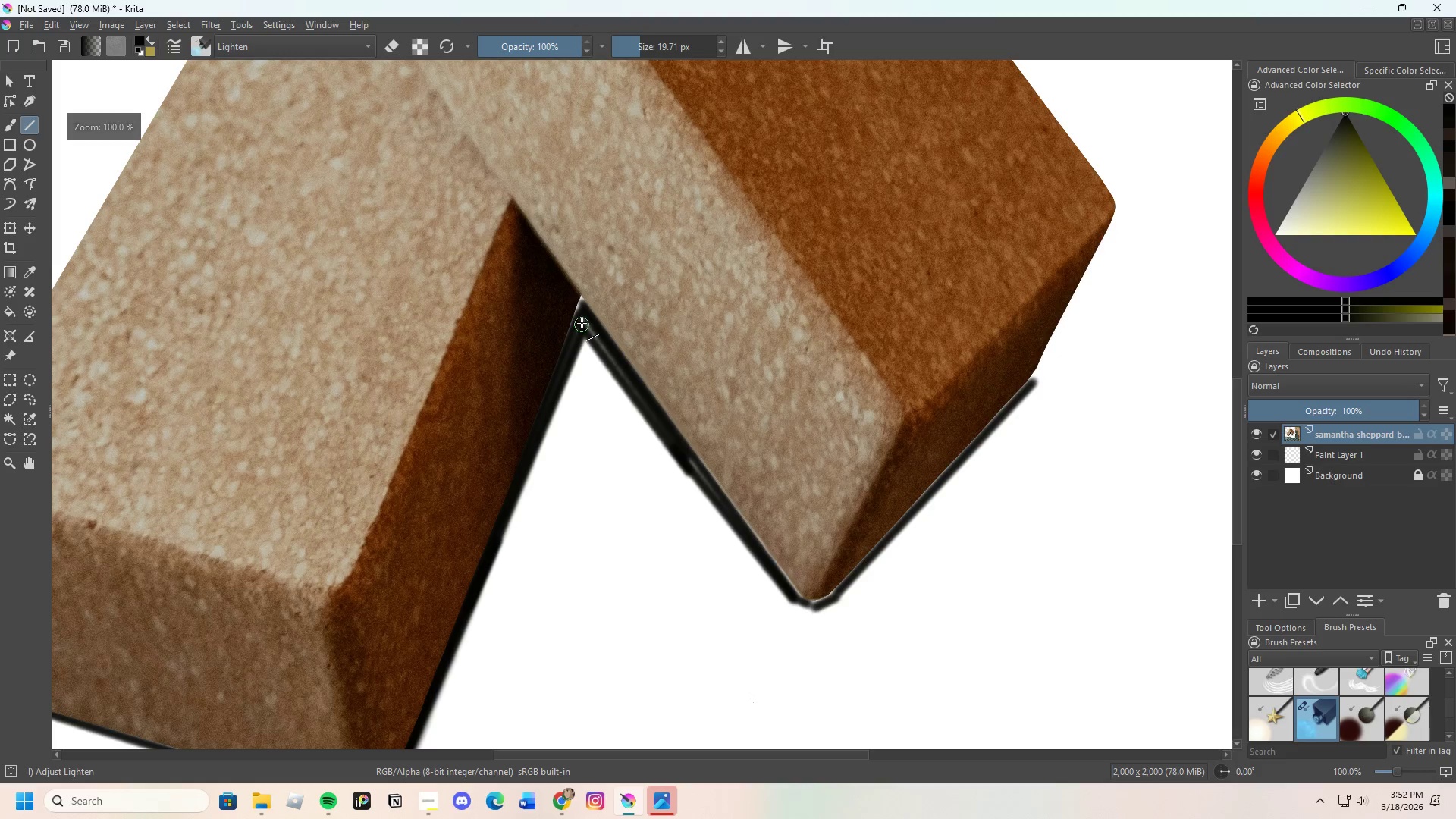 
left_click_drag(start_coordinate=[582, 320], to_coordinate=[761, 560])
 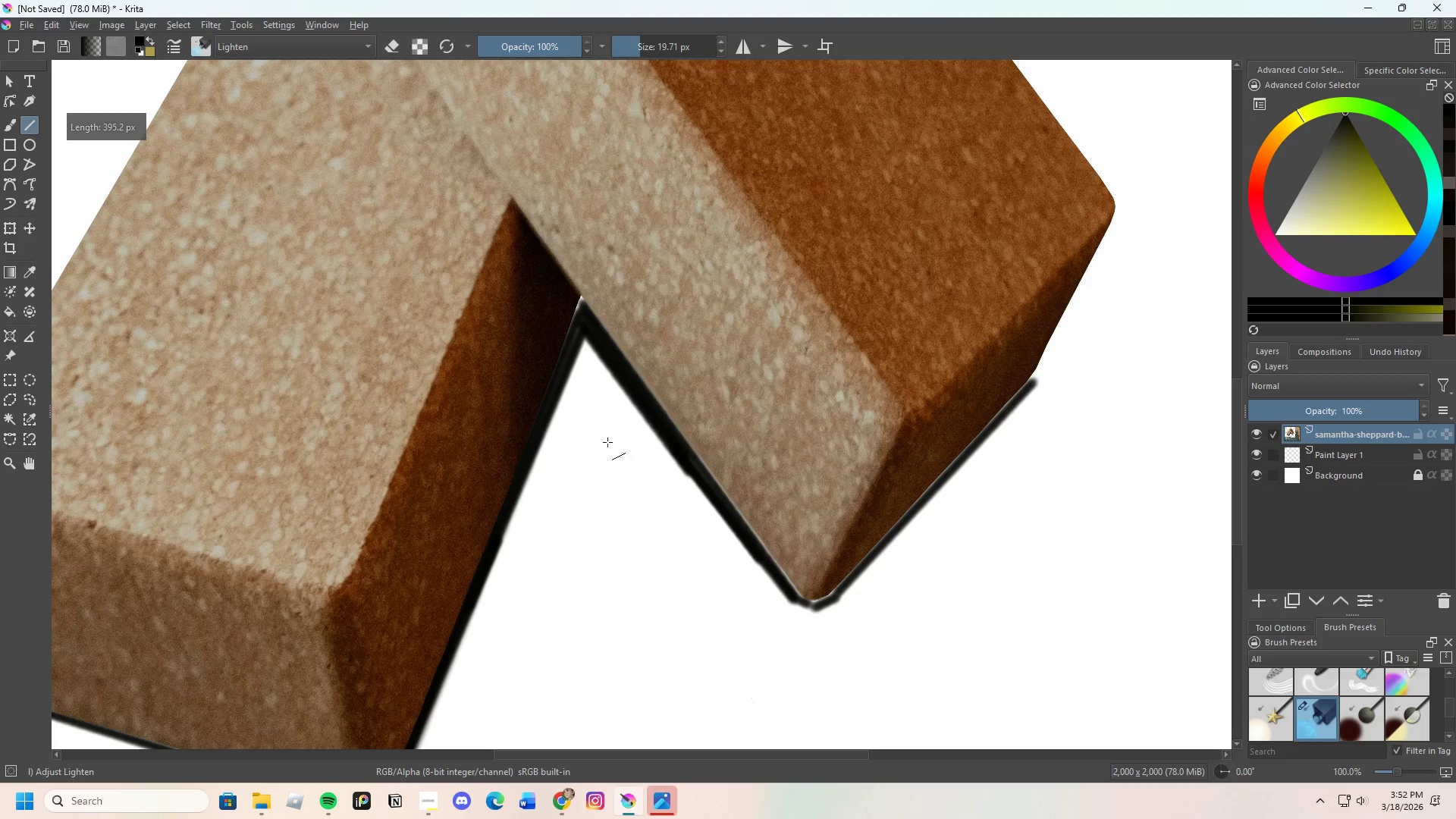 
scroll: coordinate [592, 420], scroll_direction: down, amount: 4.0
 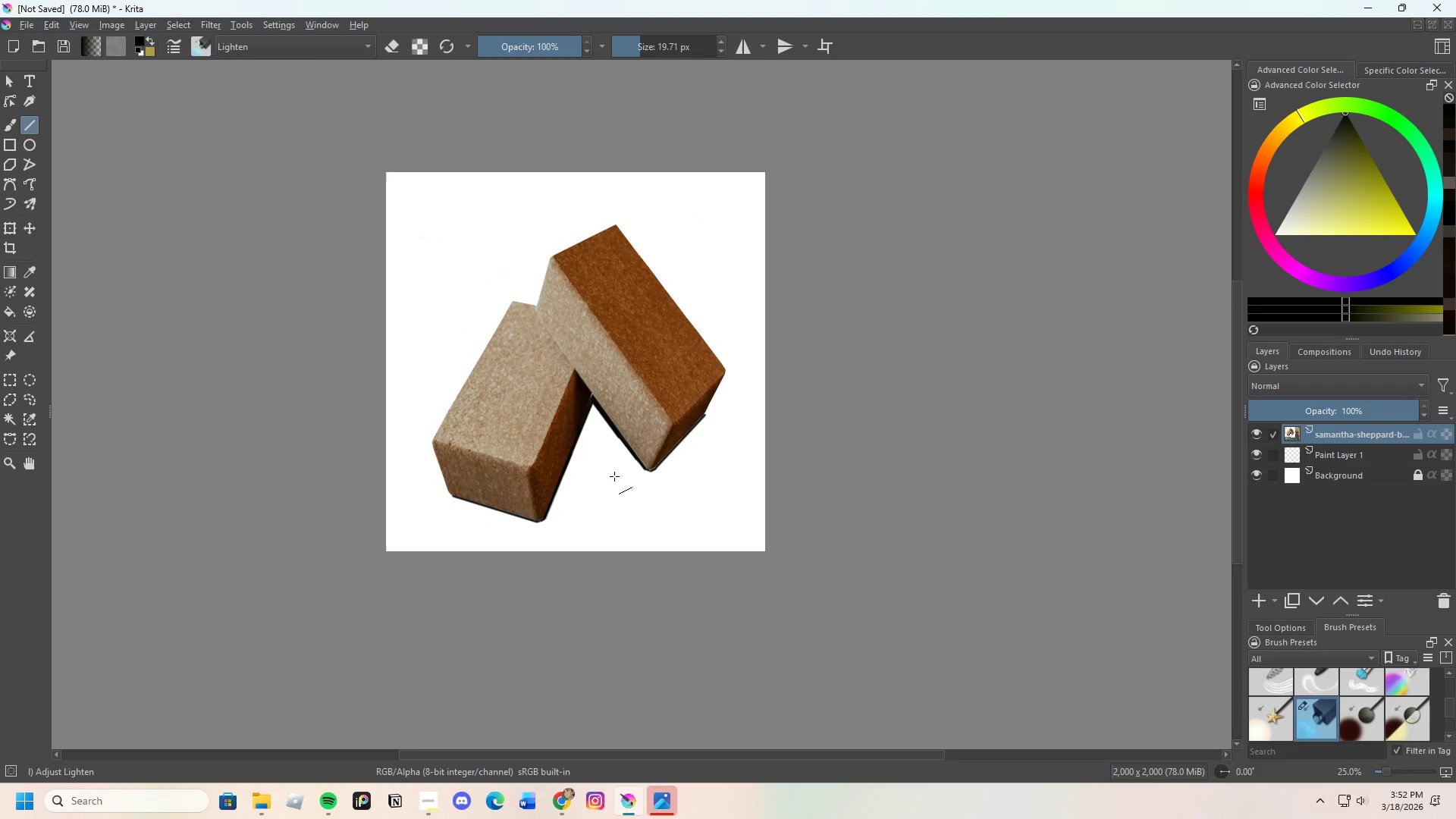 
scroll: coordinate [582, 516], scroll_direction: up, amount: 3.0
 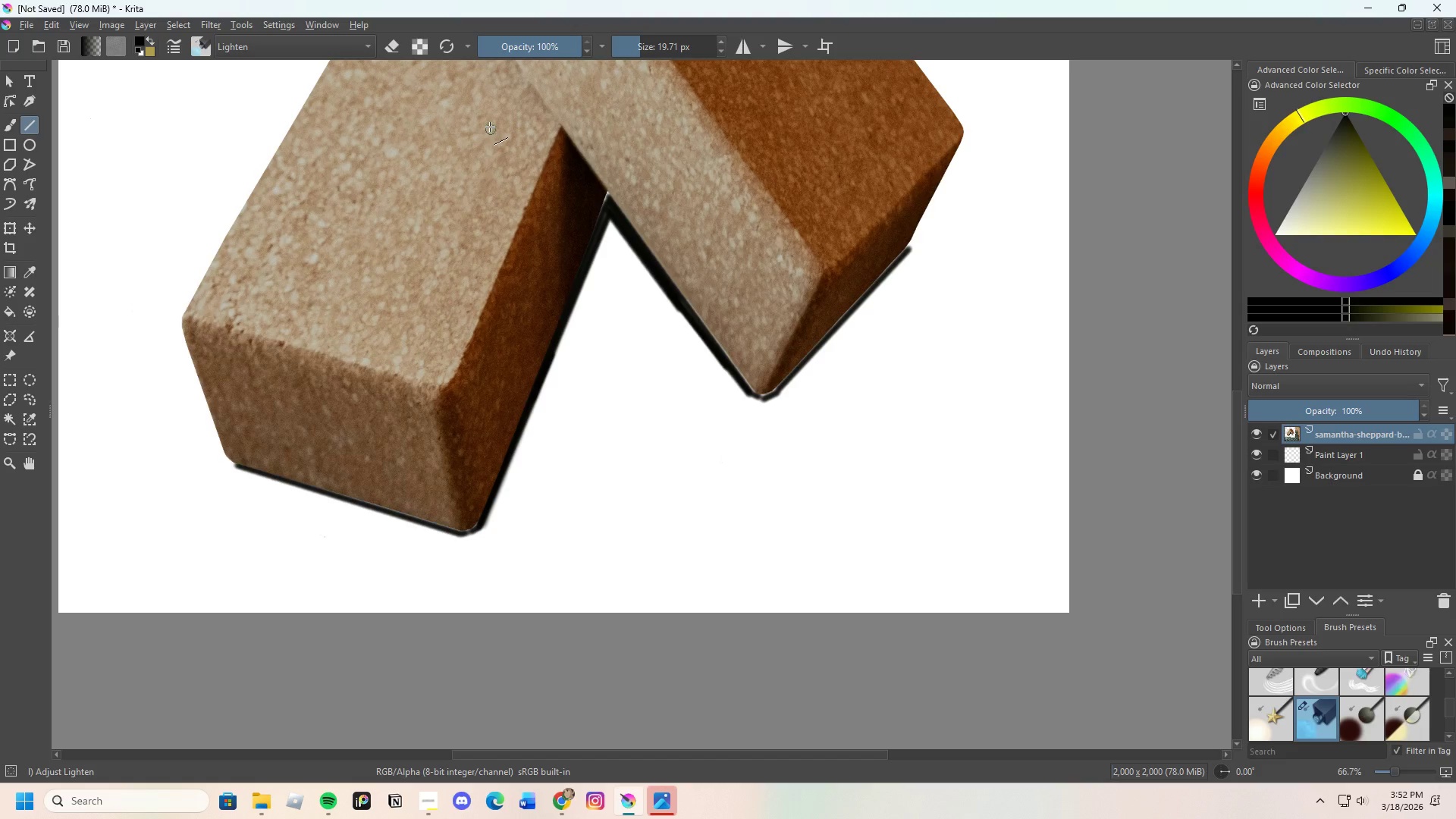 
type(eeee)
 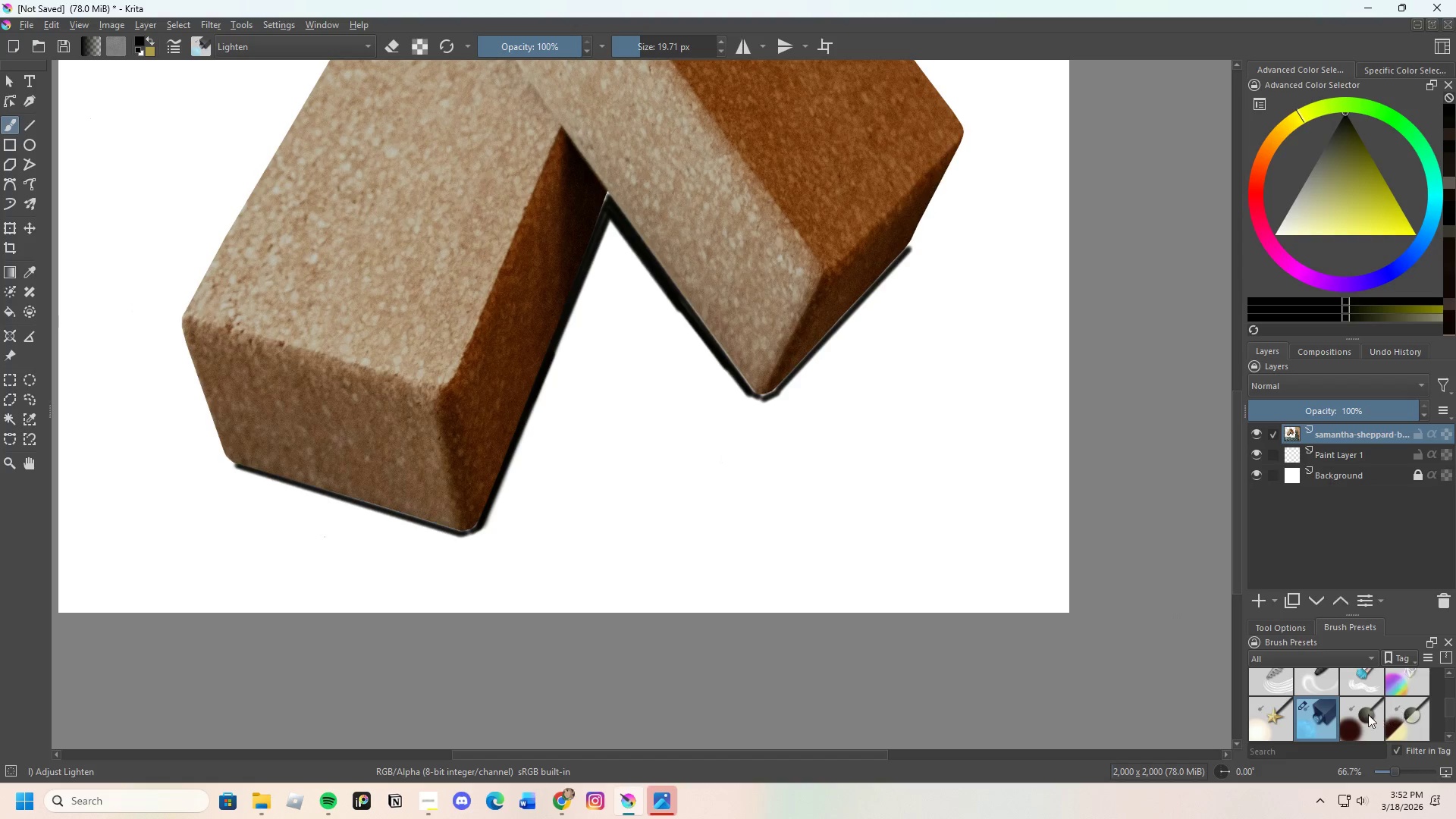 
scroll: coordinate [502, 451], scroll_direction: up, amount: 1.0
 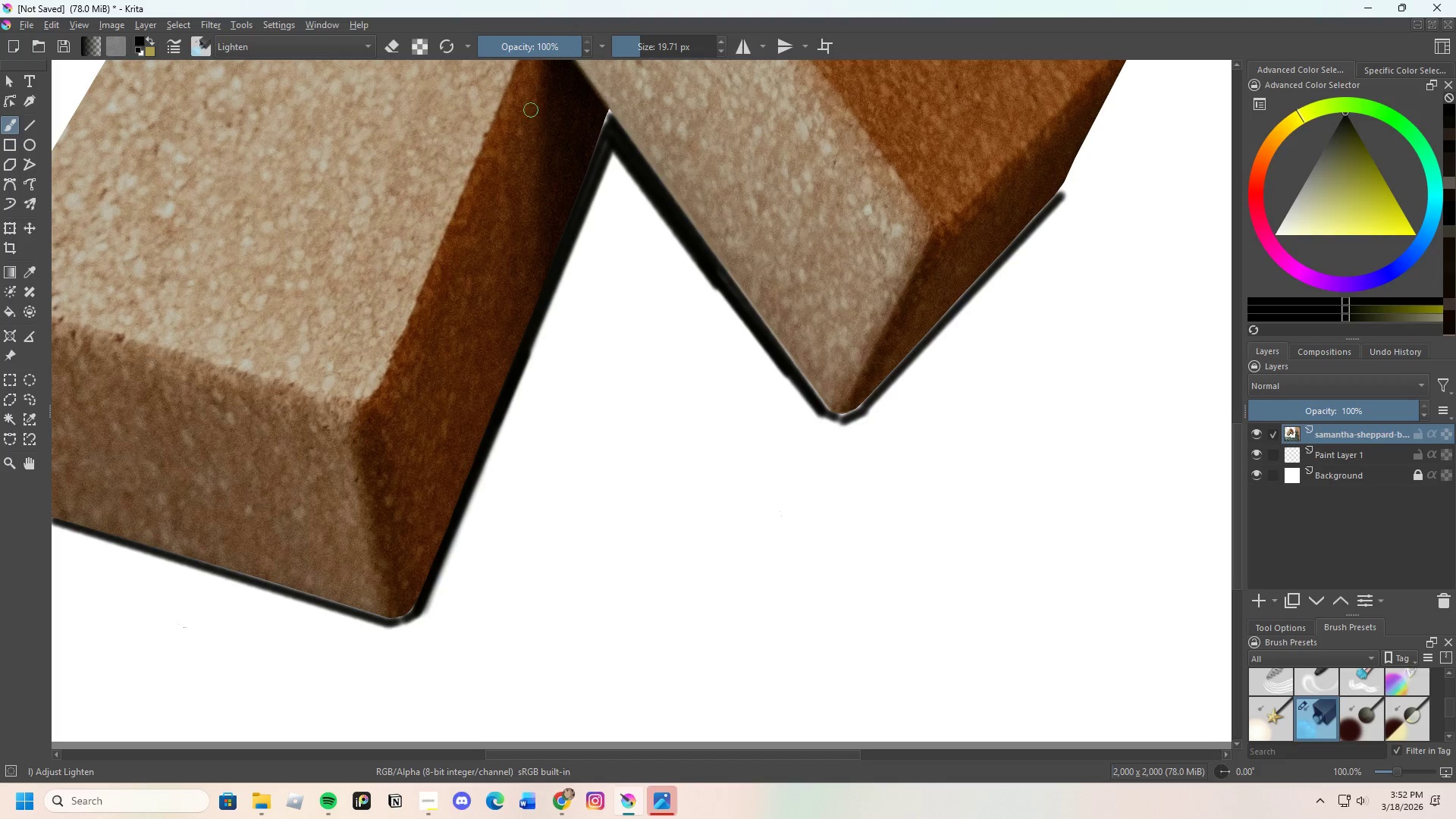 
left_click_drag(start_coordinate=[528, 45], to_coordinate=[519, 46])
 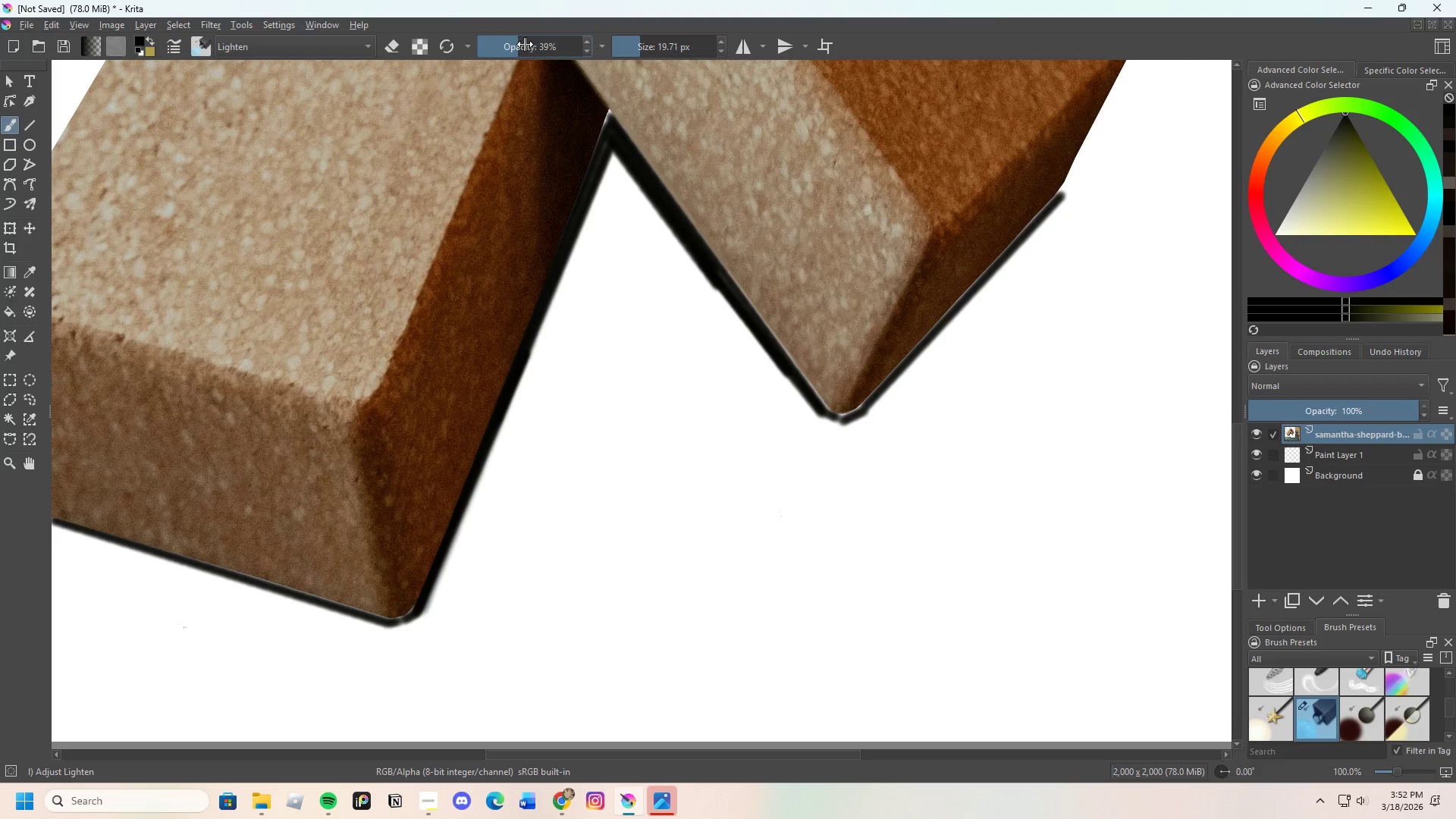 
left_click_drag(start_coordinate=[516, 44], to_coordinate=[507, 52])
 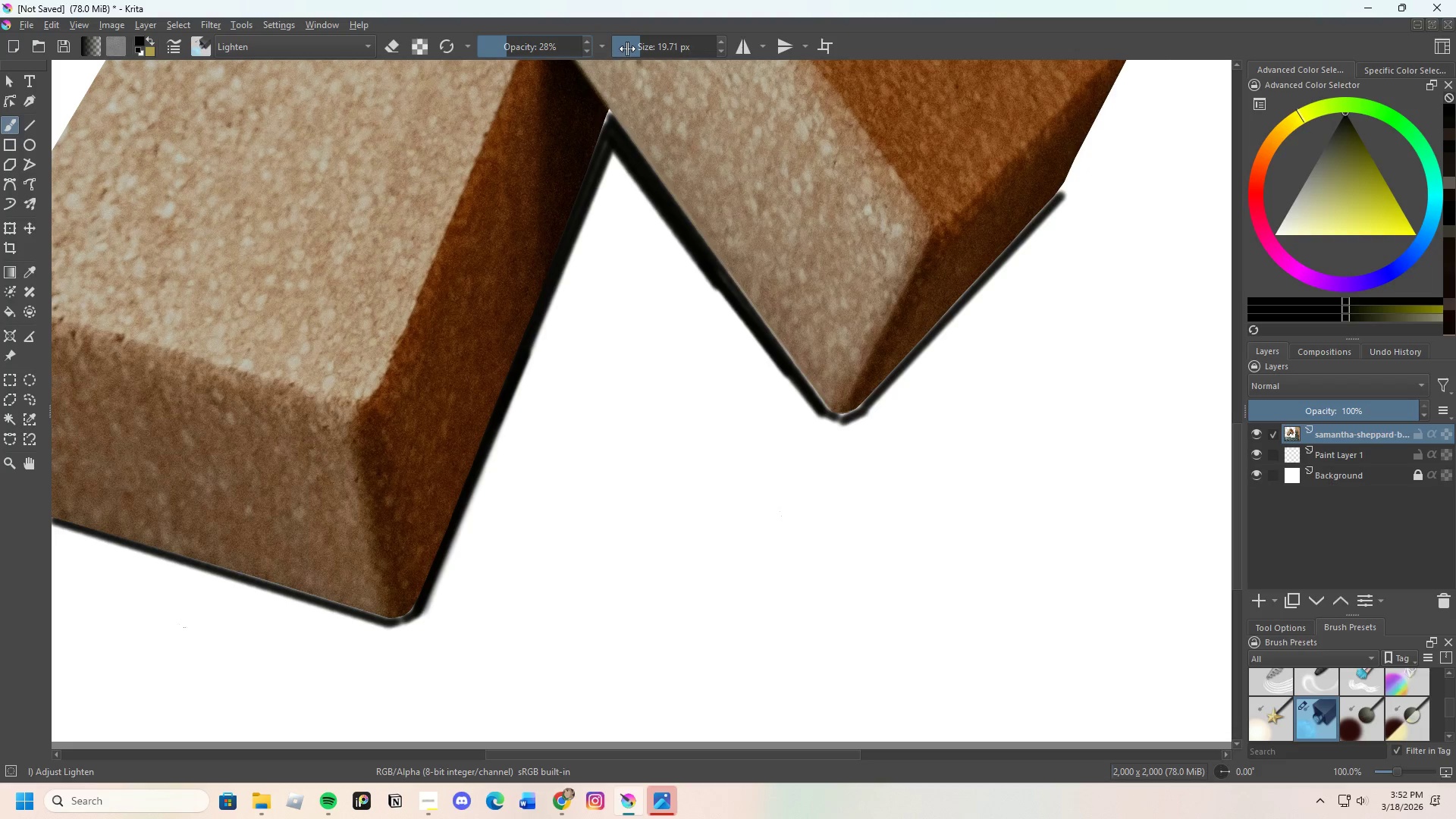 
left_click_drag(start_coordinate=[636, 47], to_coordinate=[641, 60])
 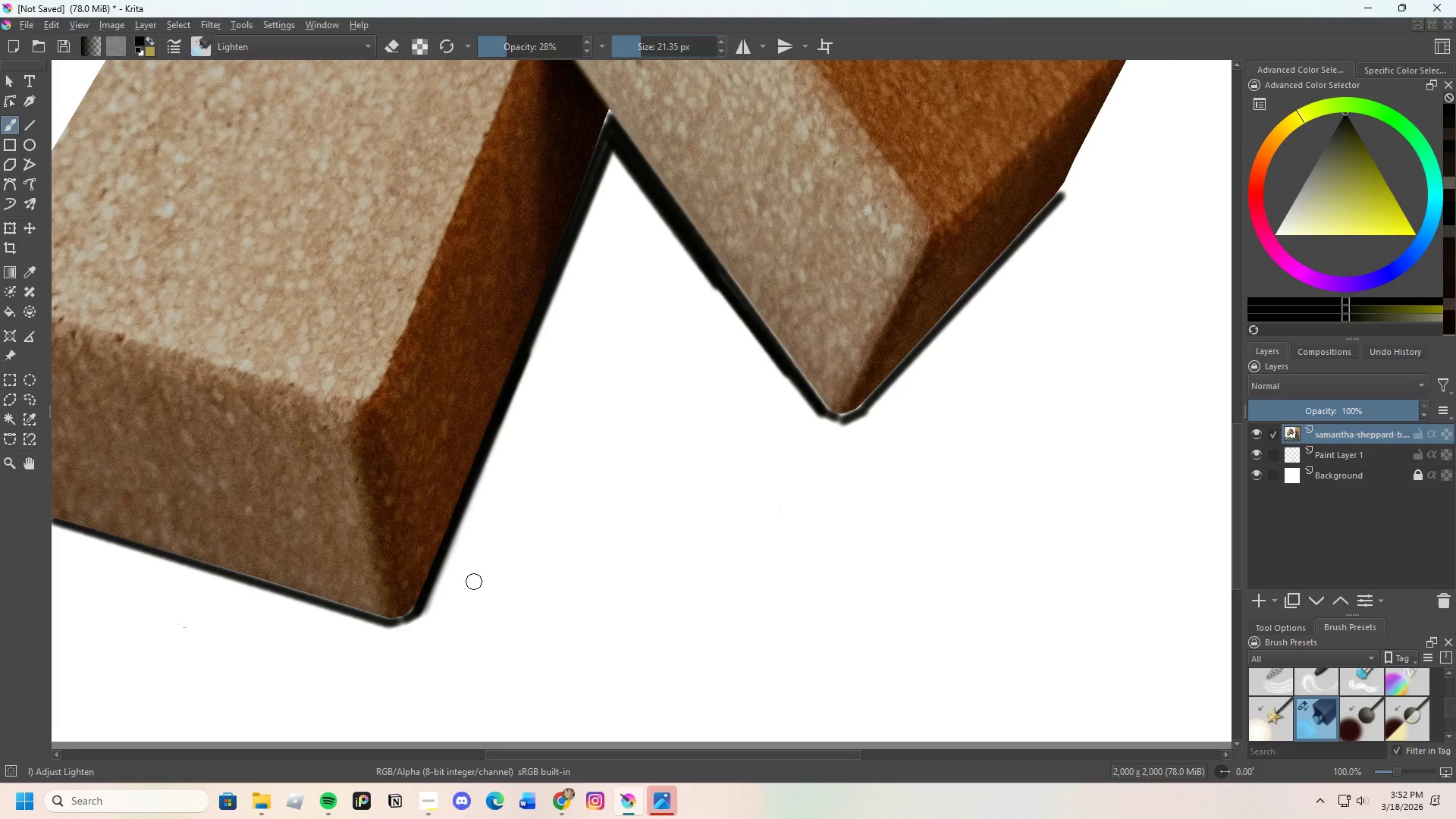 
scroll: coordinate [472, 578], scroll_direction: up, amount: 1.0
 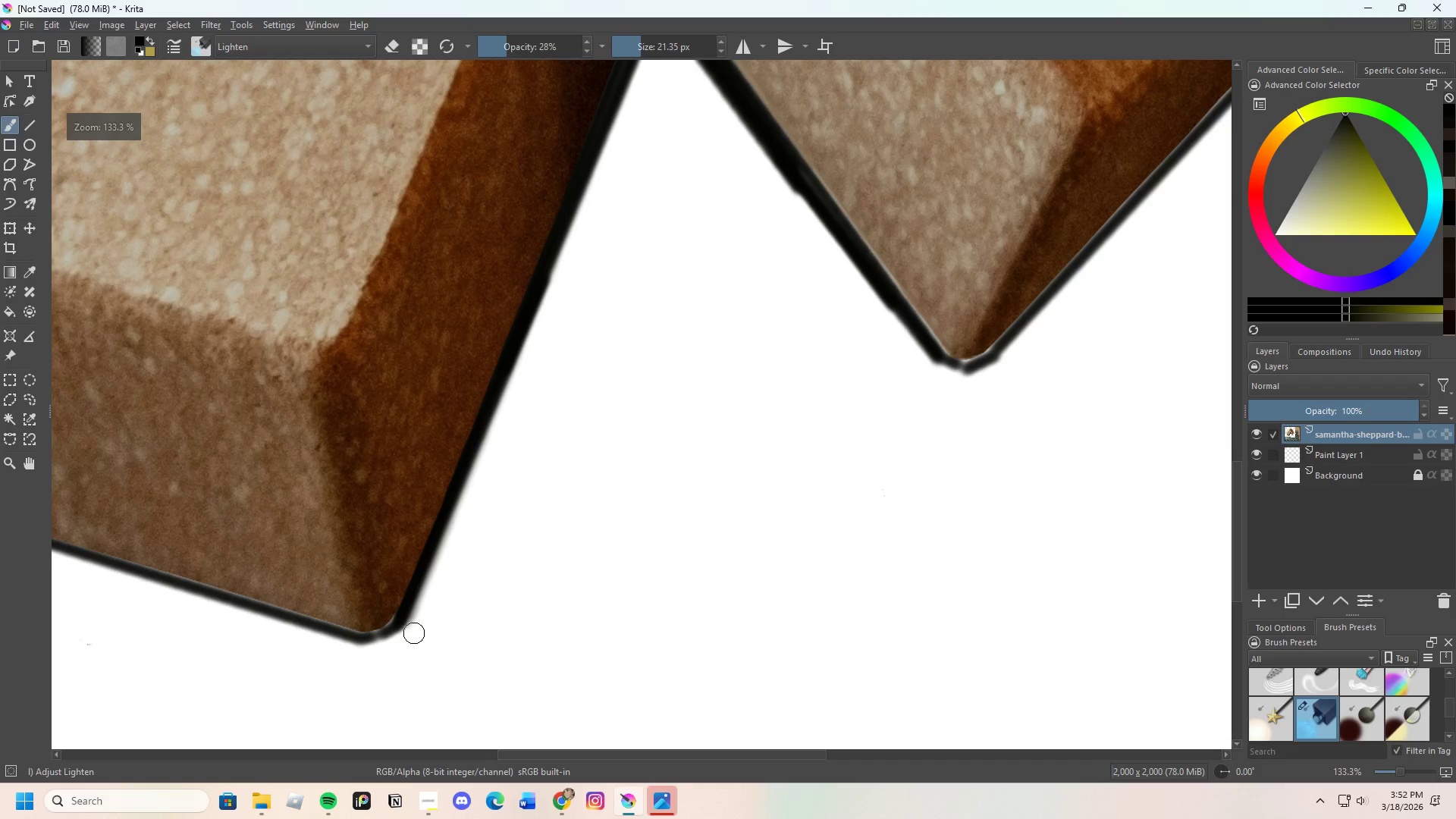 
left_click_drag(start_coordinate=[418, 623], to_coordinate=[419, 607])
 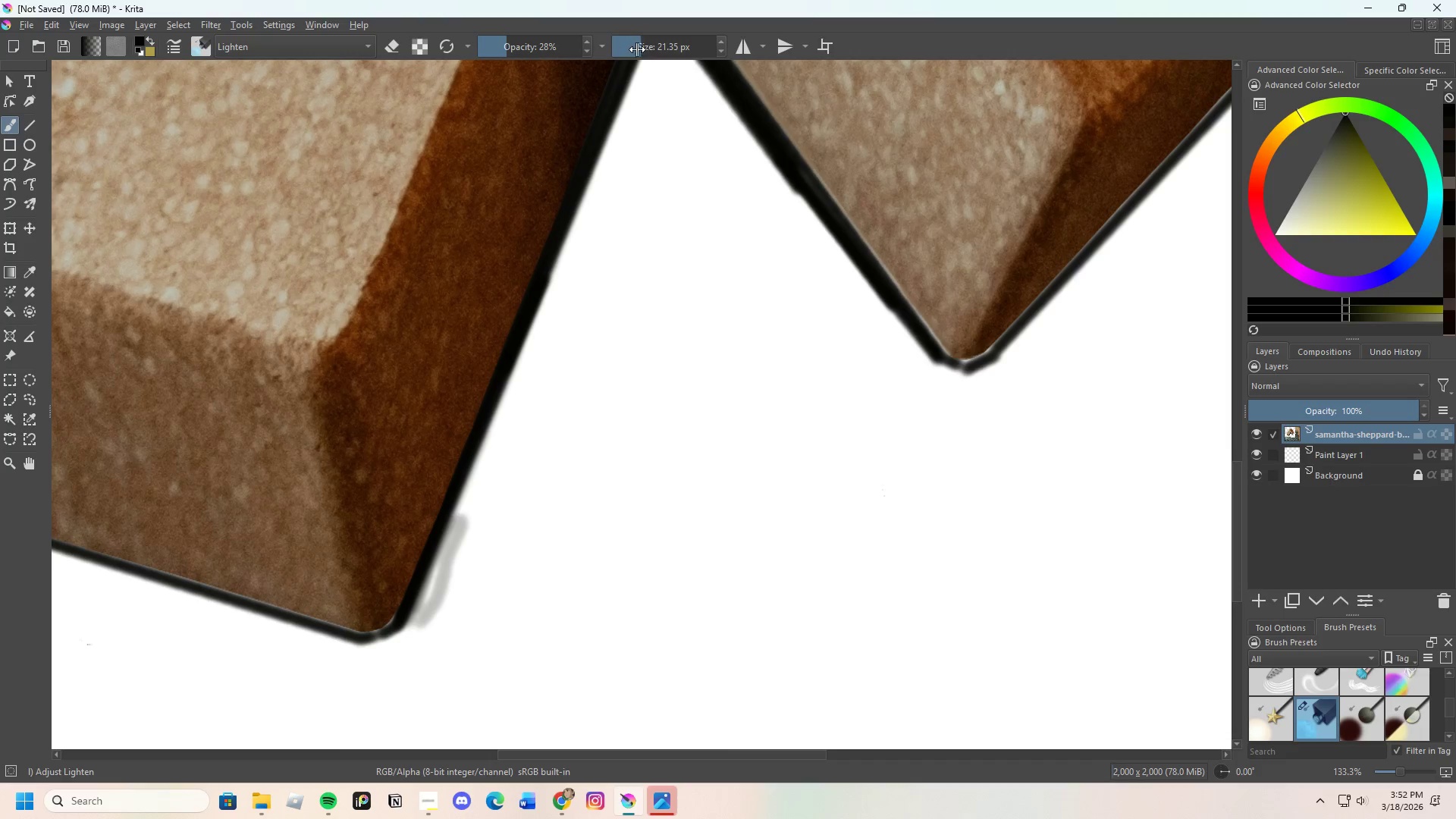 
left_click_drag(start_coordinate=[639, 47], to_coordinate=[648, 44])
 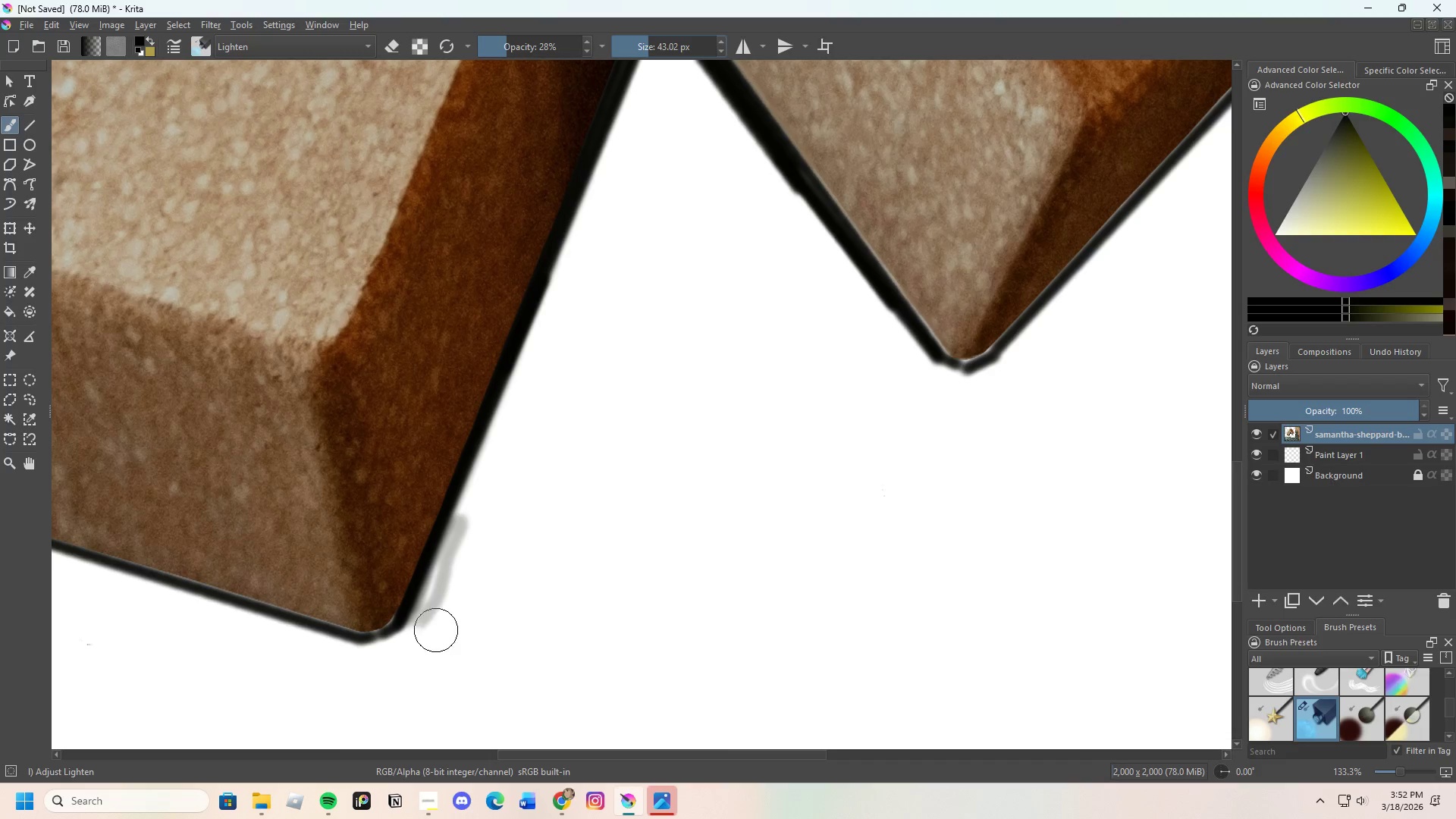 
left_click_drag(start_coordinate=[430, 620], to_coordinate=[488, 507])
 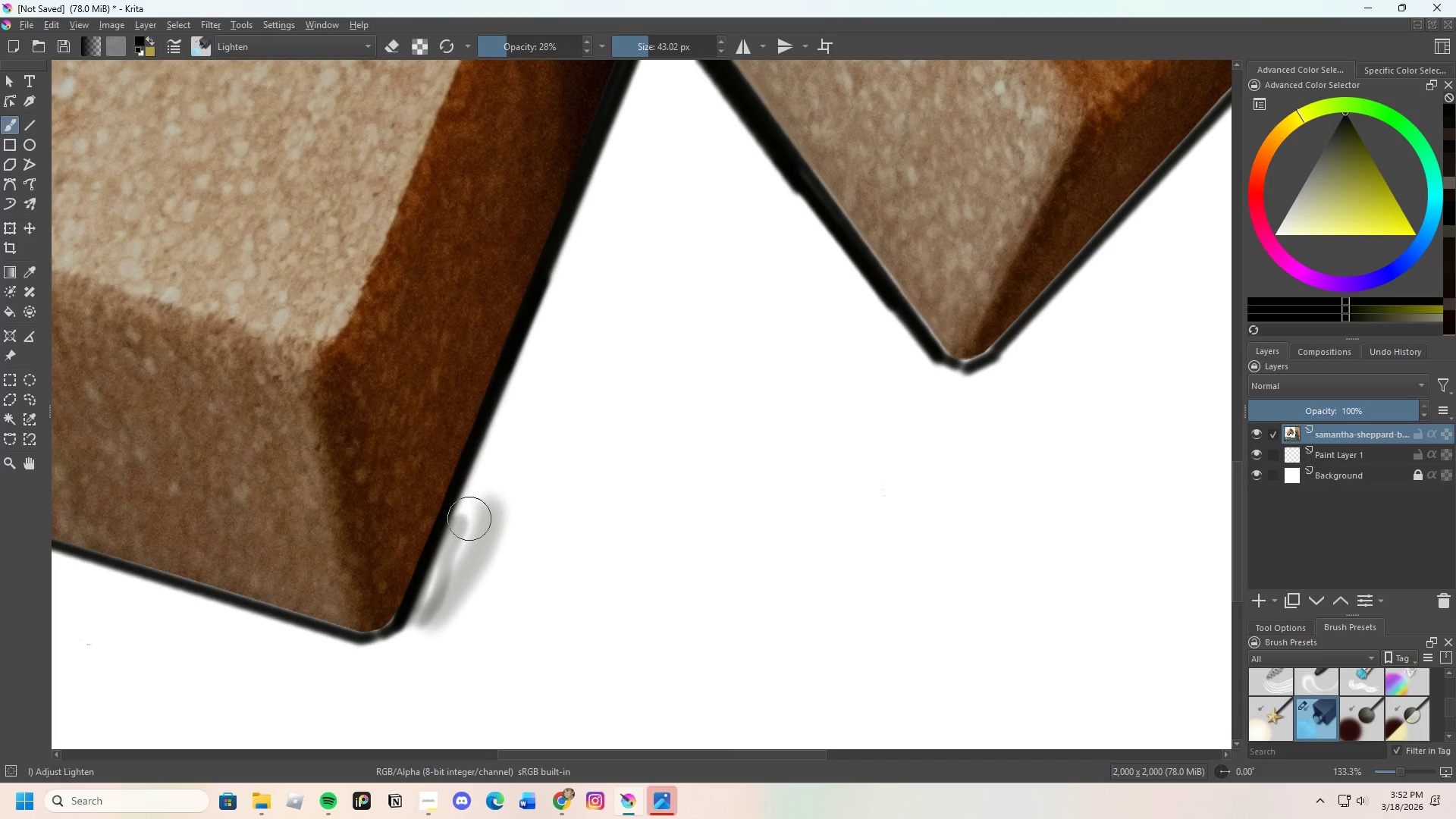 
left_click_drag(start_coordinate=[458, 538], to_coordinate=[430, 581])
 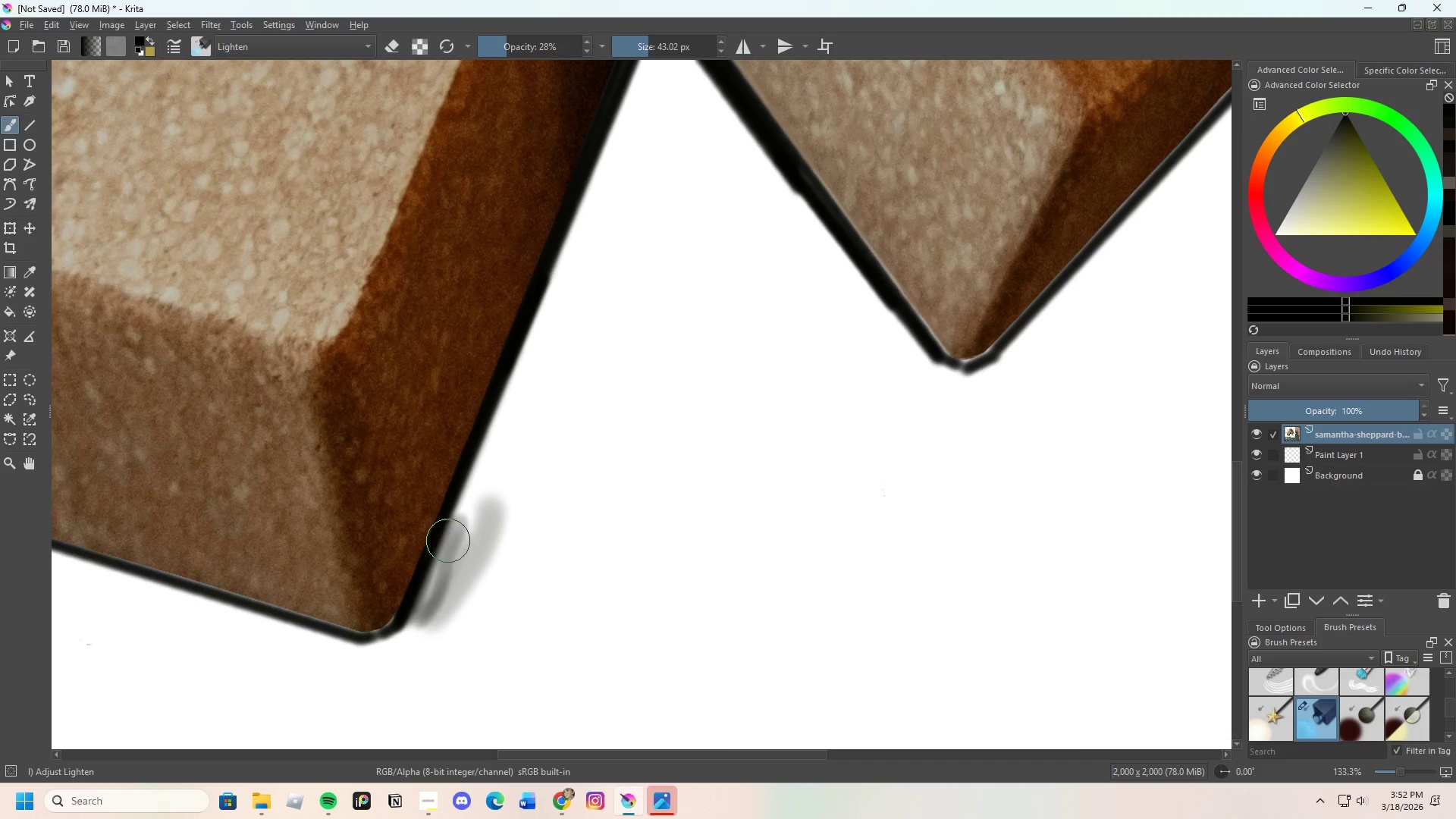 
left_click_drag(start_coordinate=[439, 563], to_coordinate=[406, 639])
 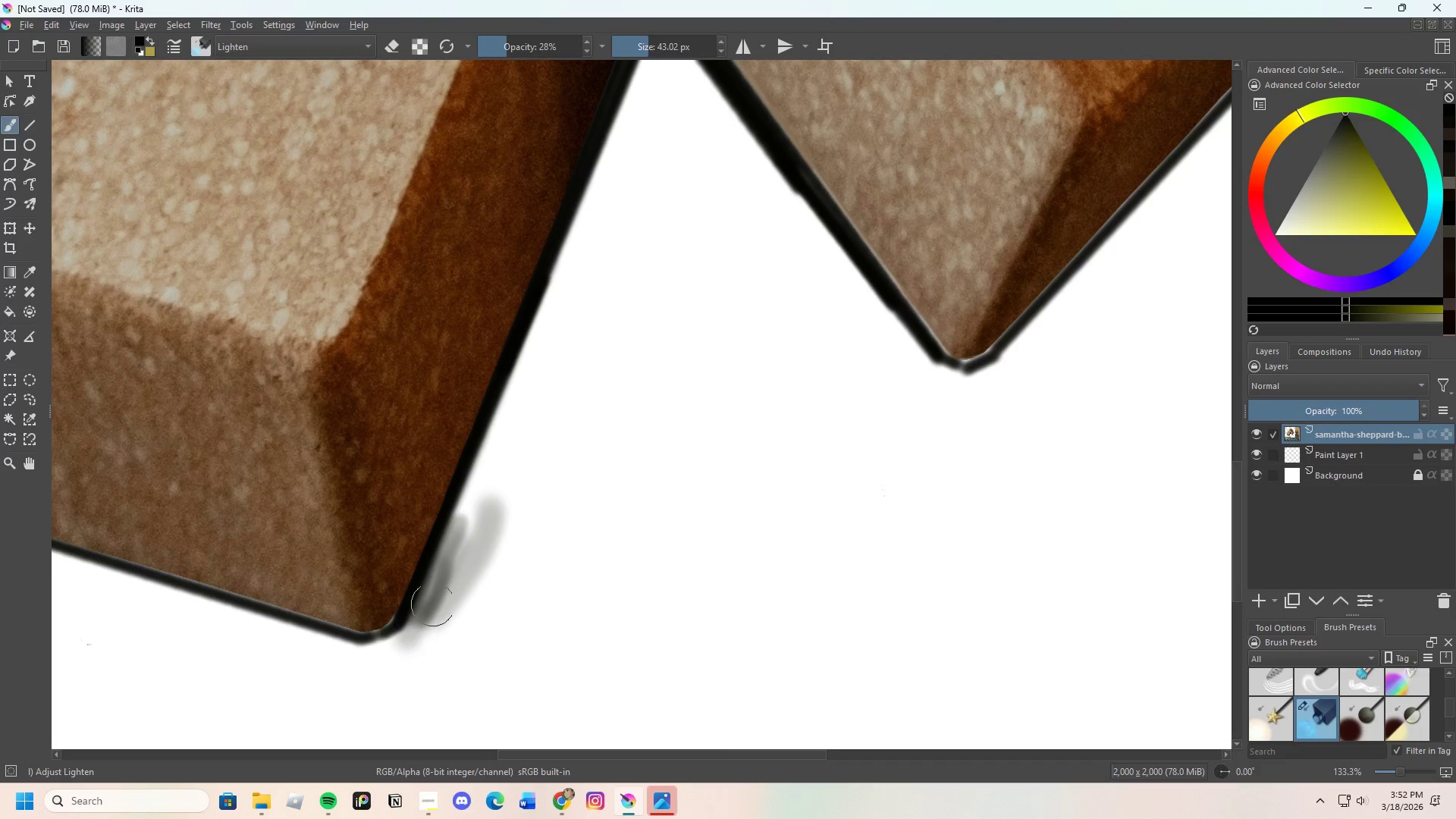 
left_click_drag(start_coordinate=[433, 604], to_coordinate=[494, 457])
 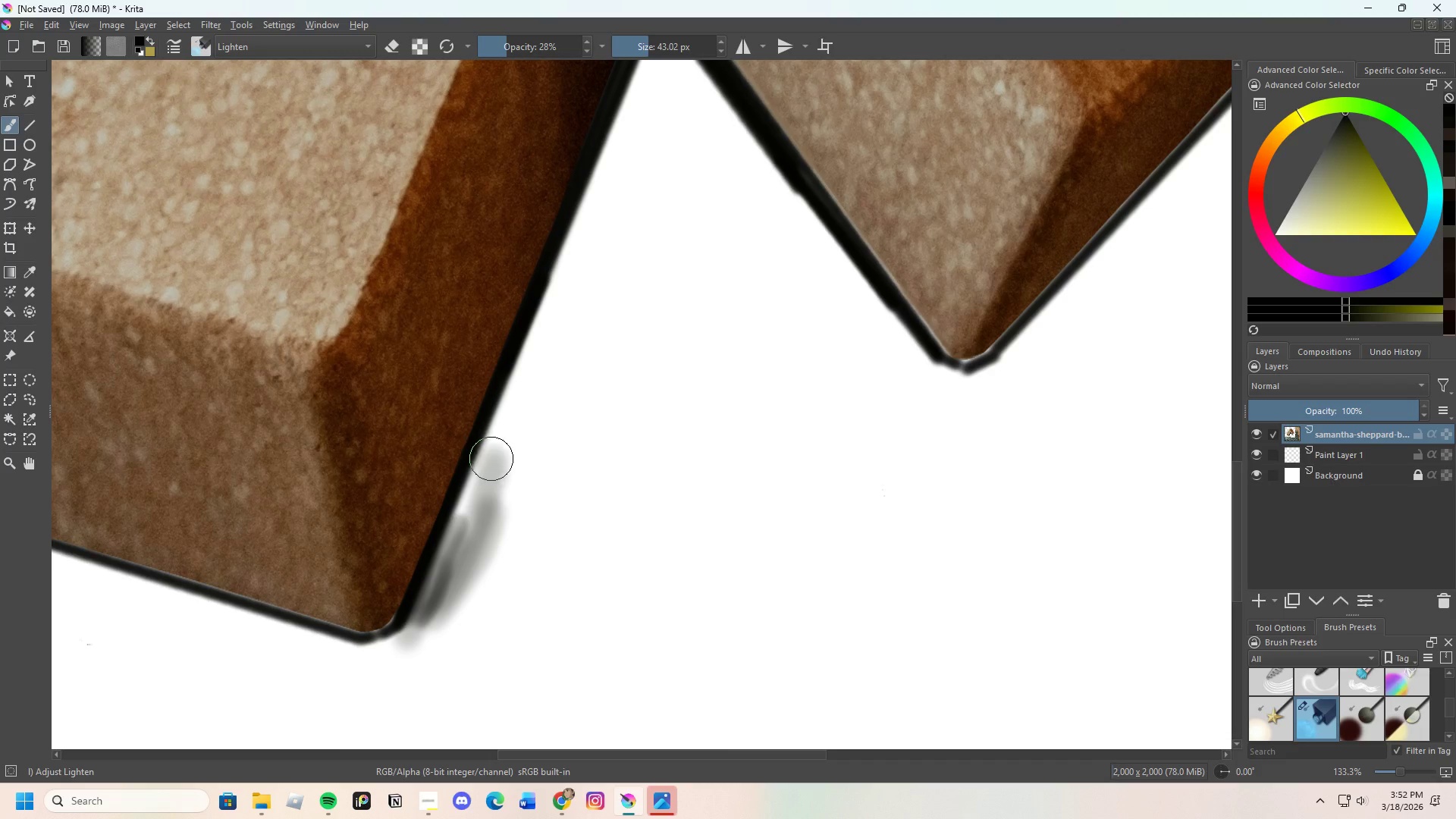 
left_click_drag(start_coordinate=[489, 463], to_coordinate=[463, 523])
 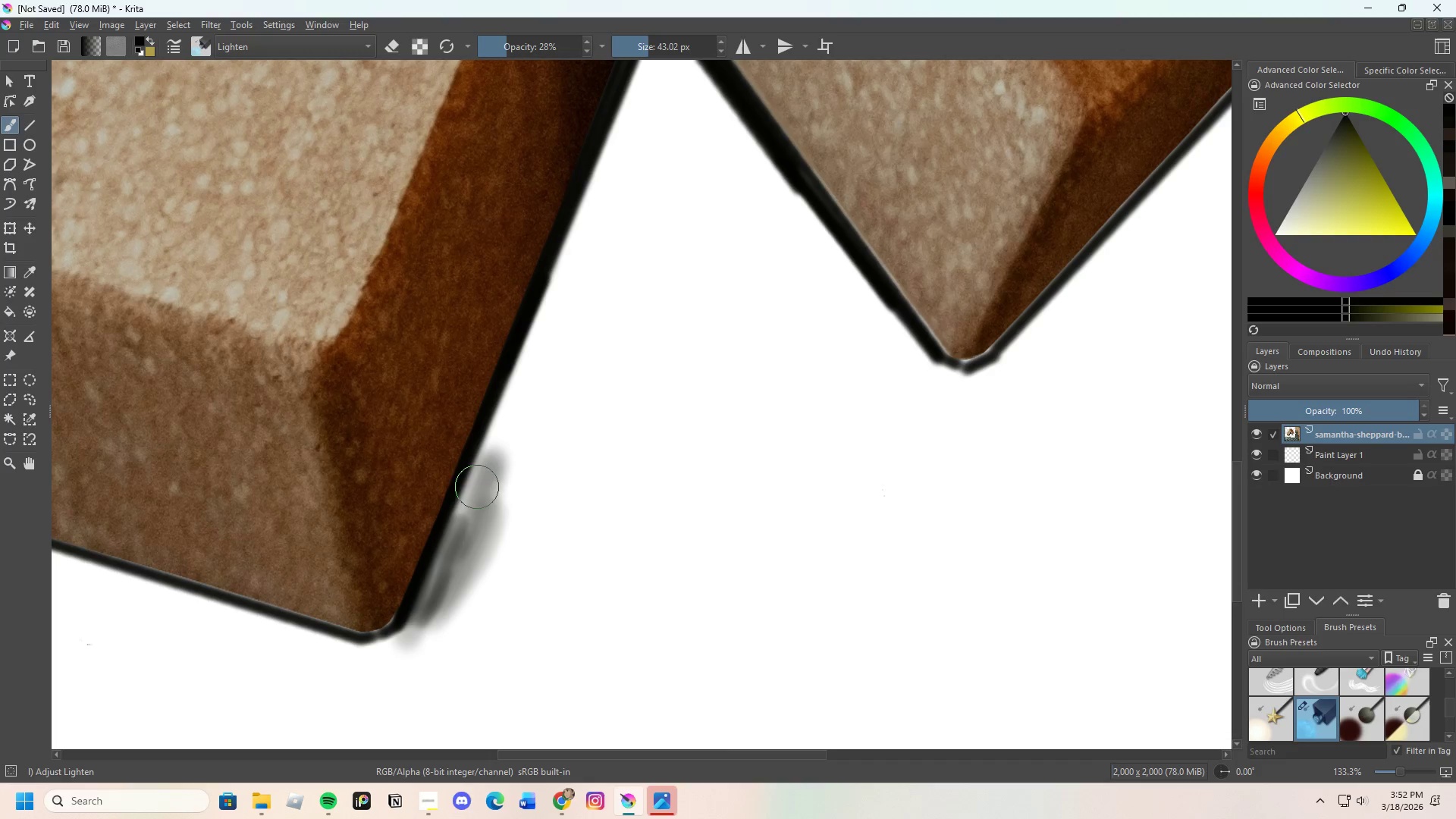 
left_click_drag(start_coordinate=[478, 485], to_coordinate=[483, 466])
 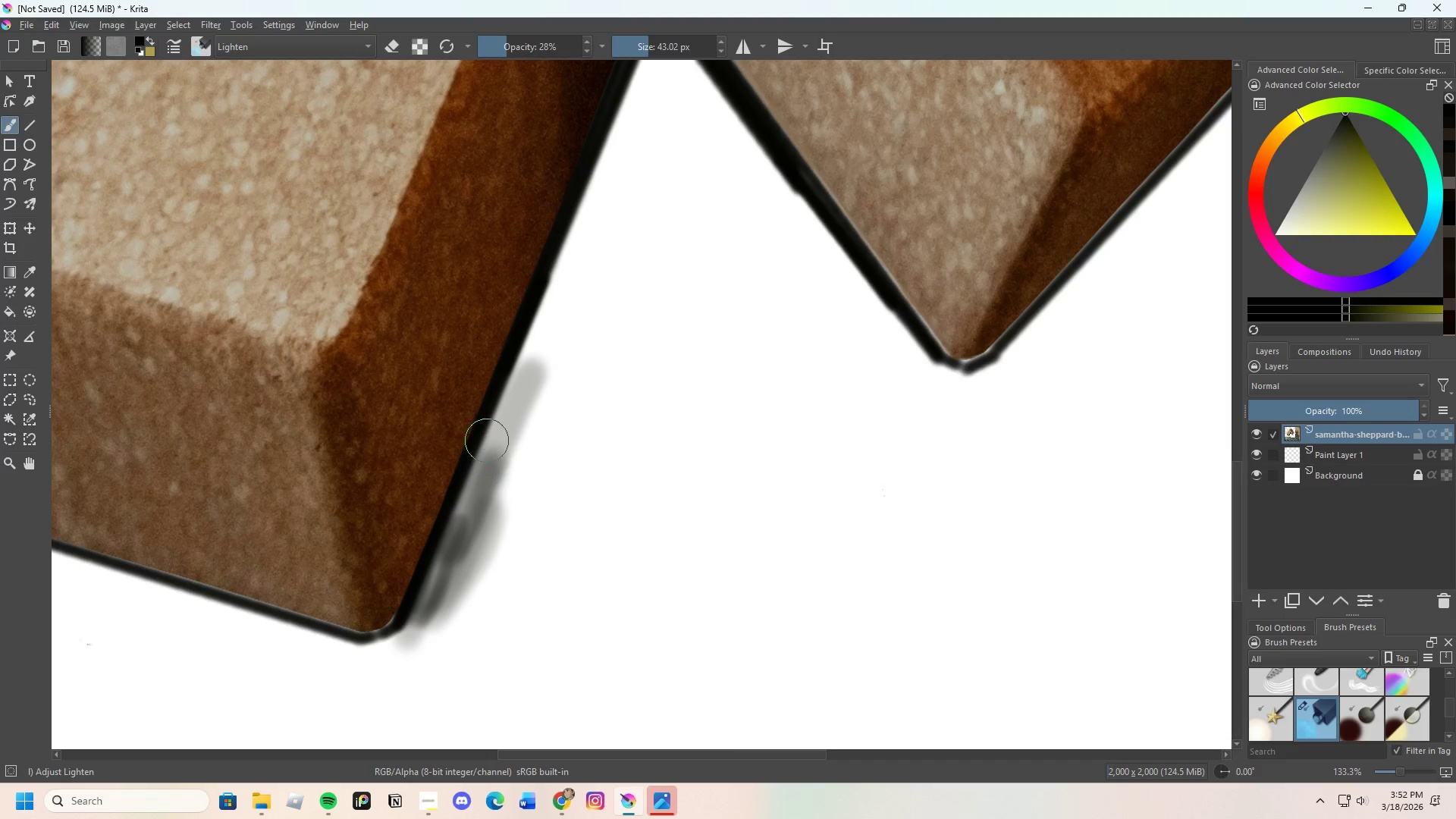 
left_click_drag(start_coordinate=[477, 469], to_coordinate=[422, 604])
 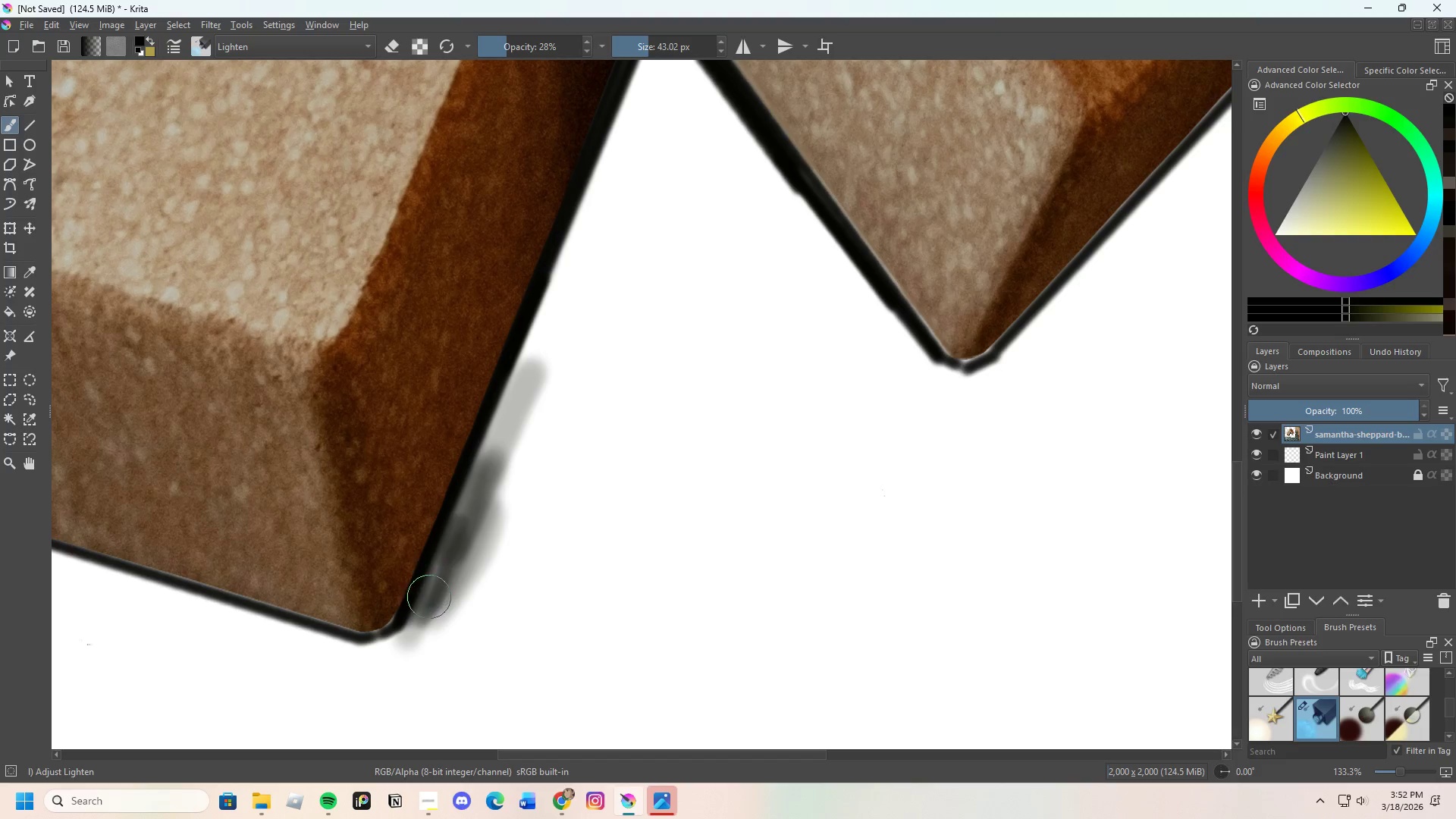 
left_click_drag(start_coordinate=[410, 627], to_coordinate=[364, 645])
 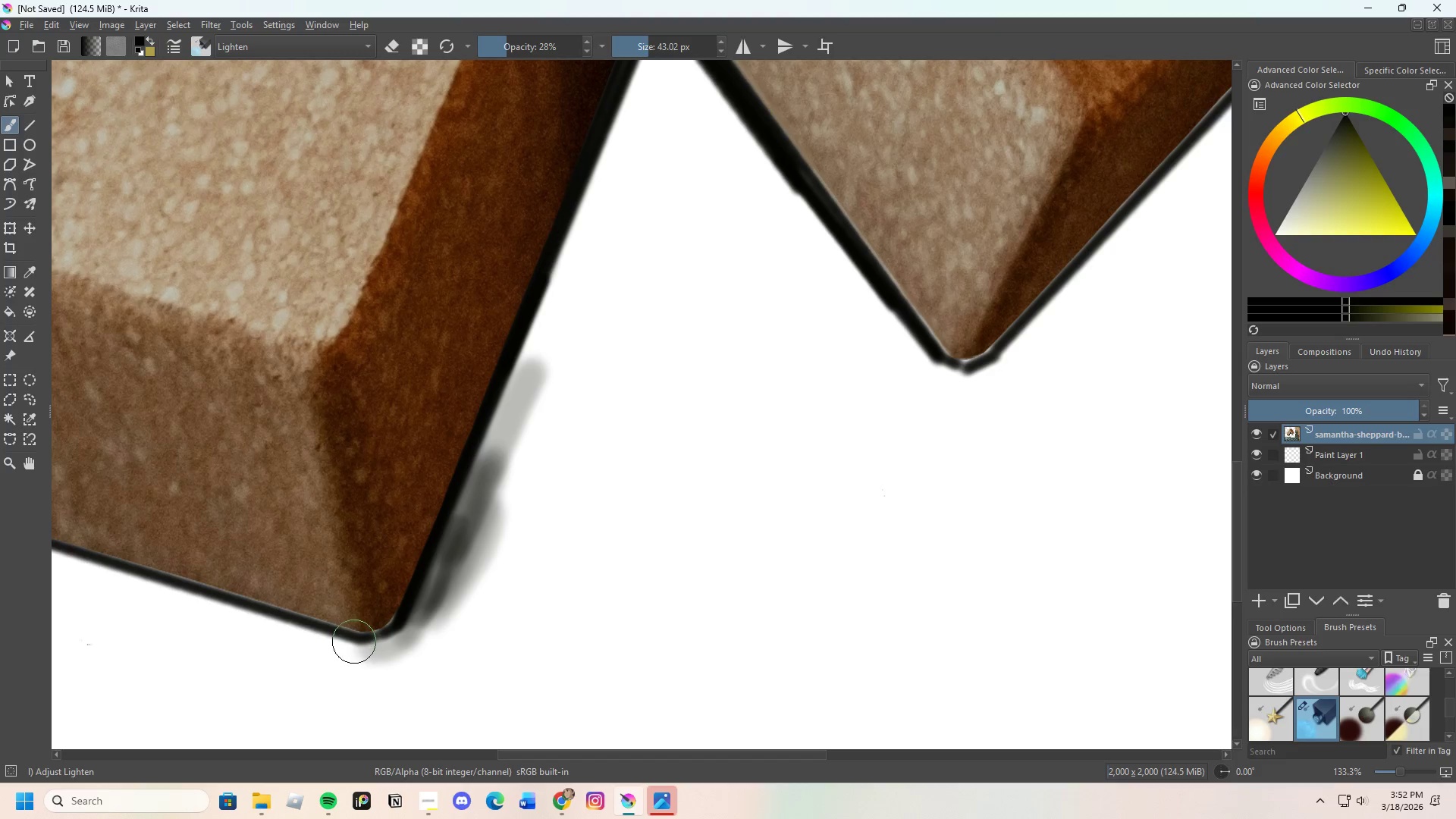 
left_click_drag(start_coordinate=[356, 642], to_coordinate=[506, 400])
 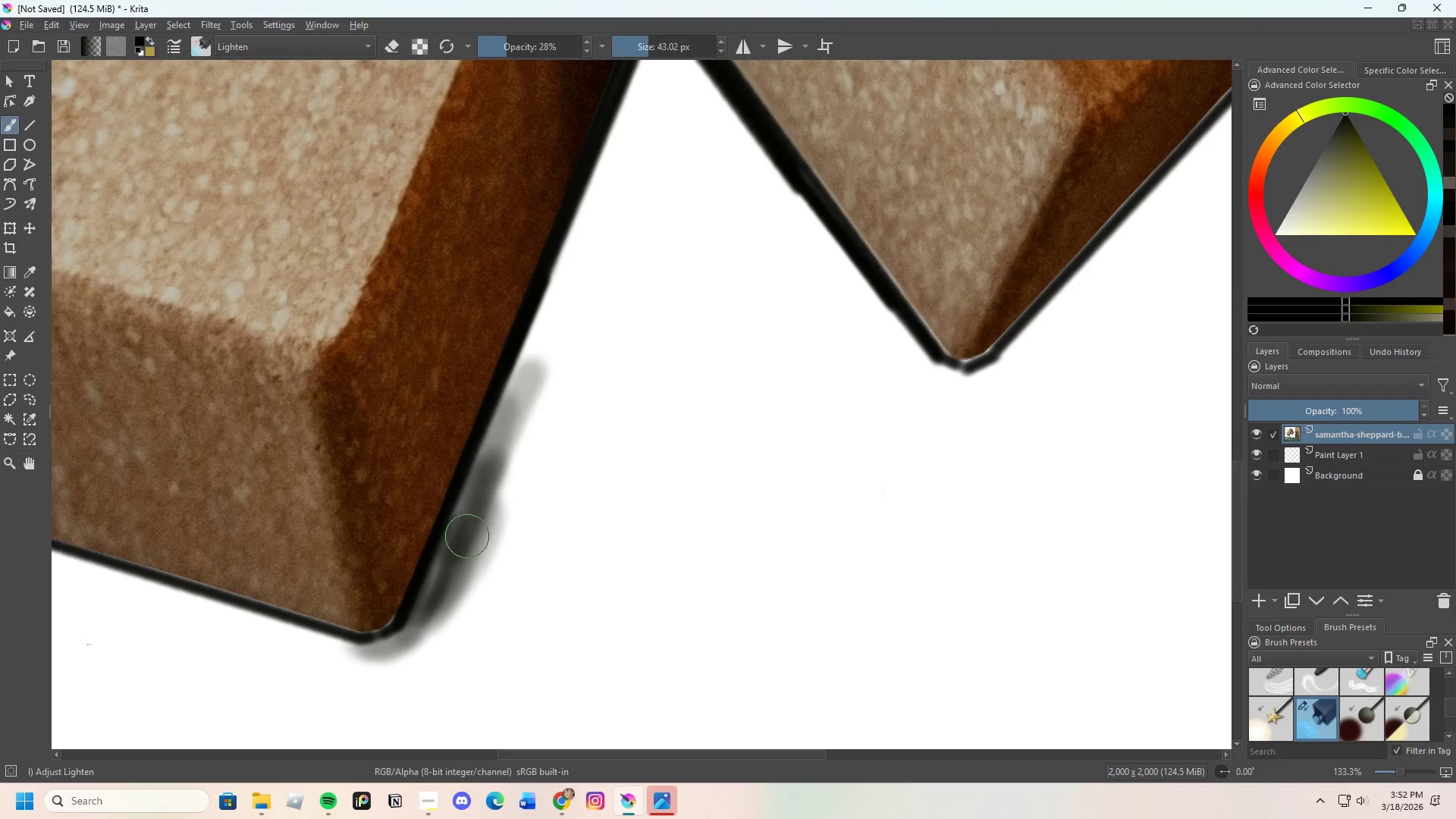 
scroll: coordinate [461, 496], scroll_direction: none, amount: 0.0
 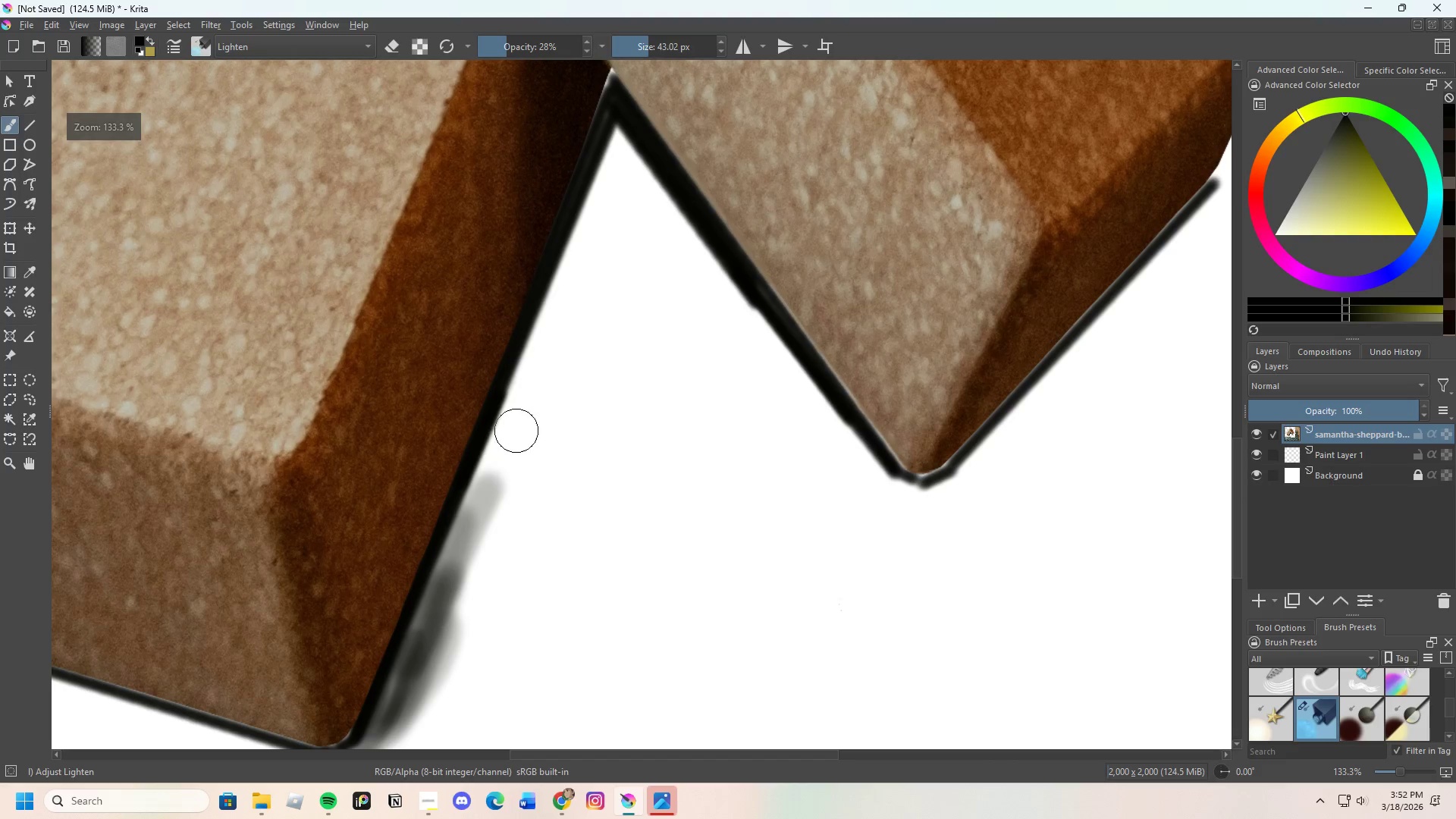 
left_click_drag(start_coordinate=[516, 428], to_coordinate=[482, 489])
 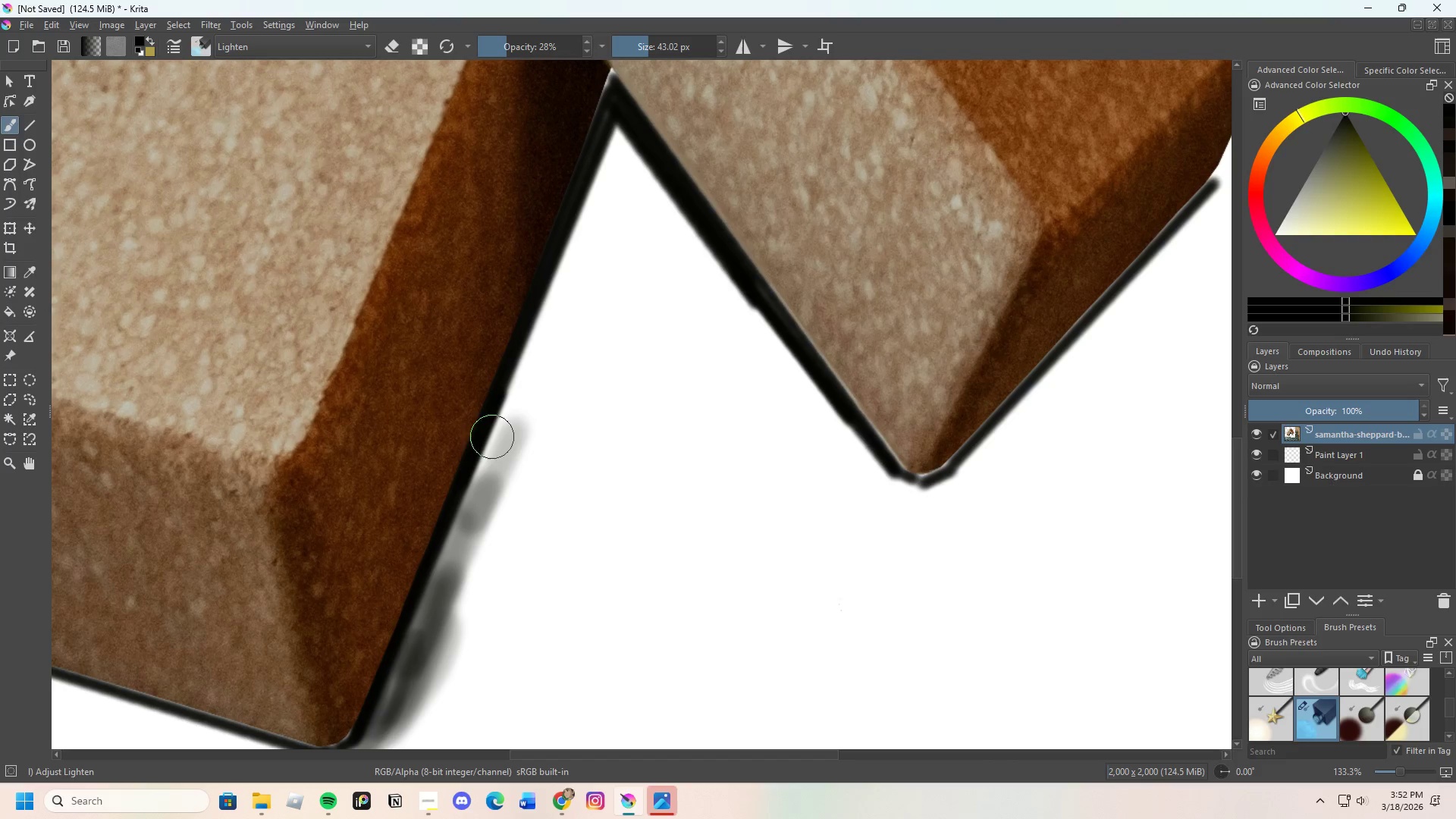 
hold_key(key=ControlLeft, duration=0.55)
 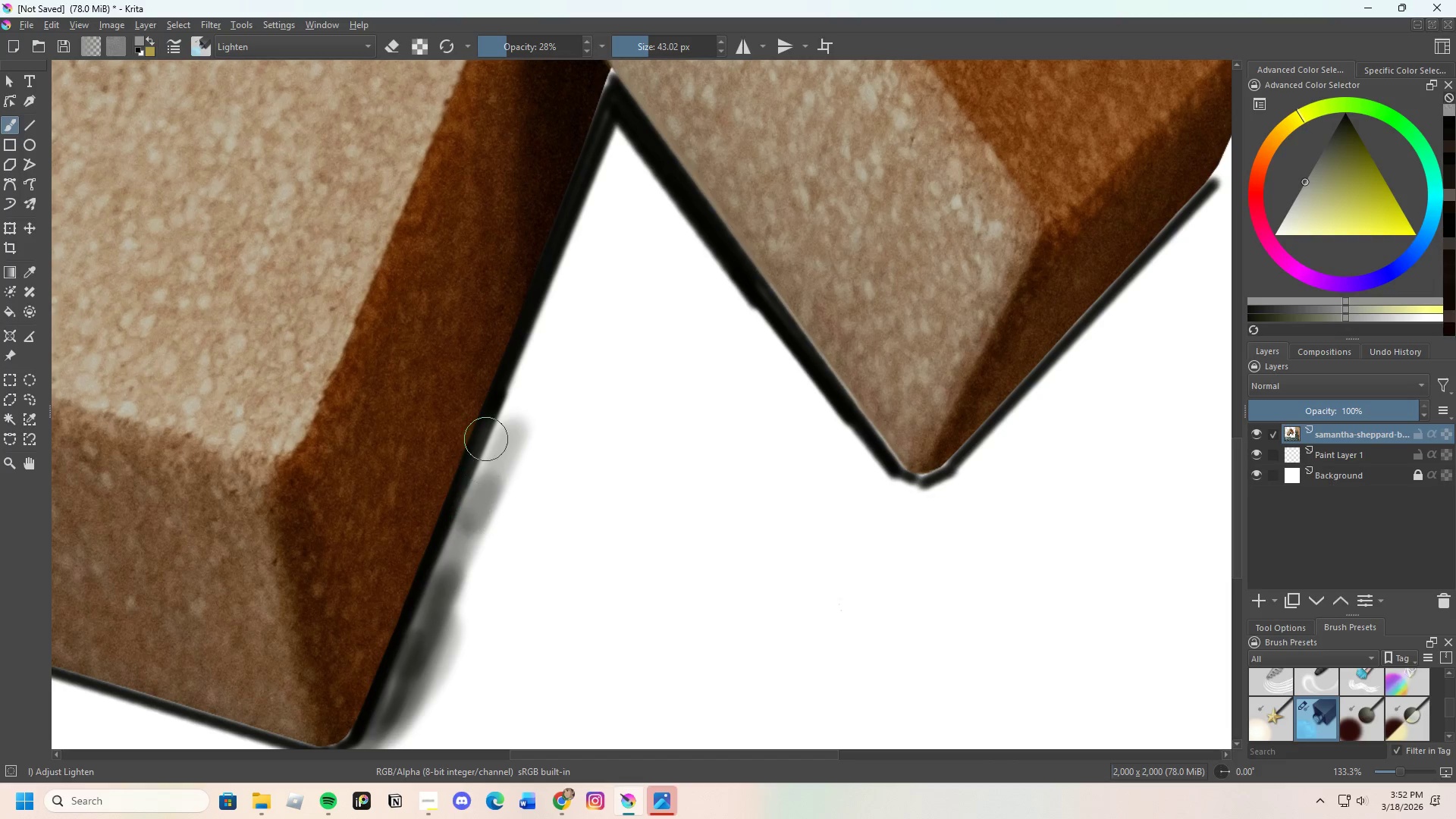 
left_click_drag(start_coordinate=[497, 426], to_coordinate=[478, 499])
 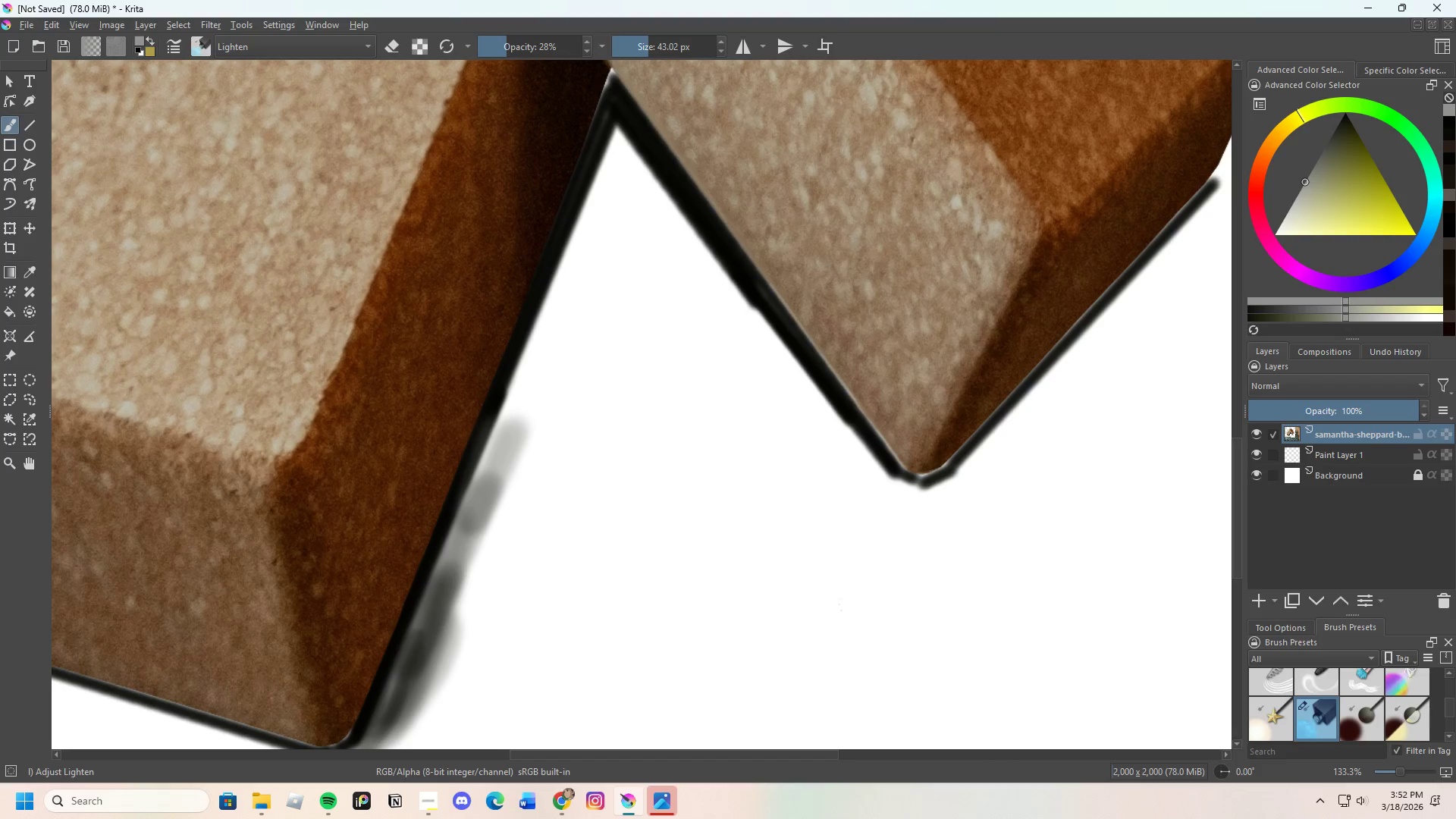 
key(Control+Z)
 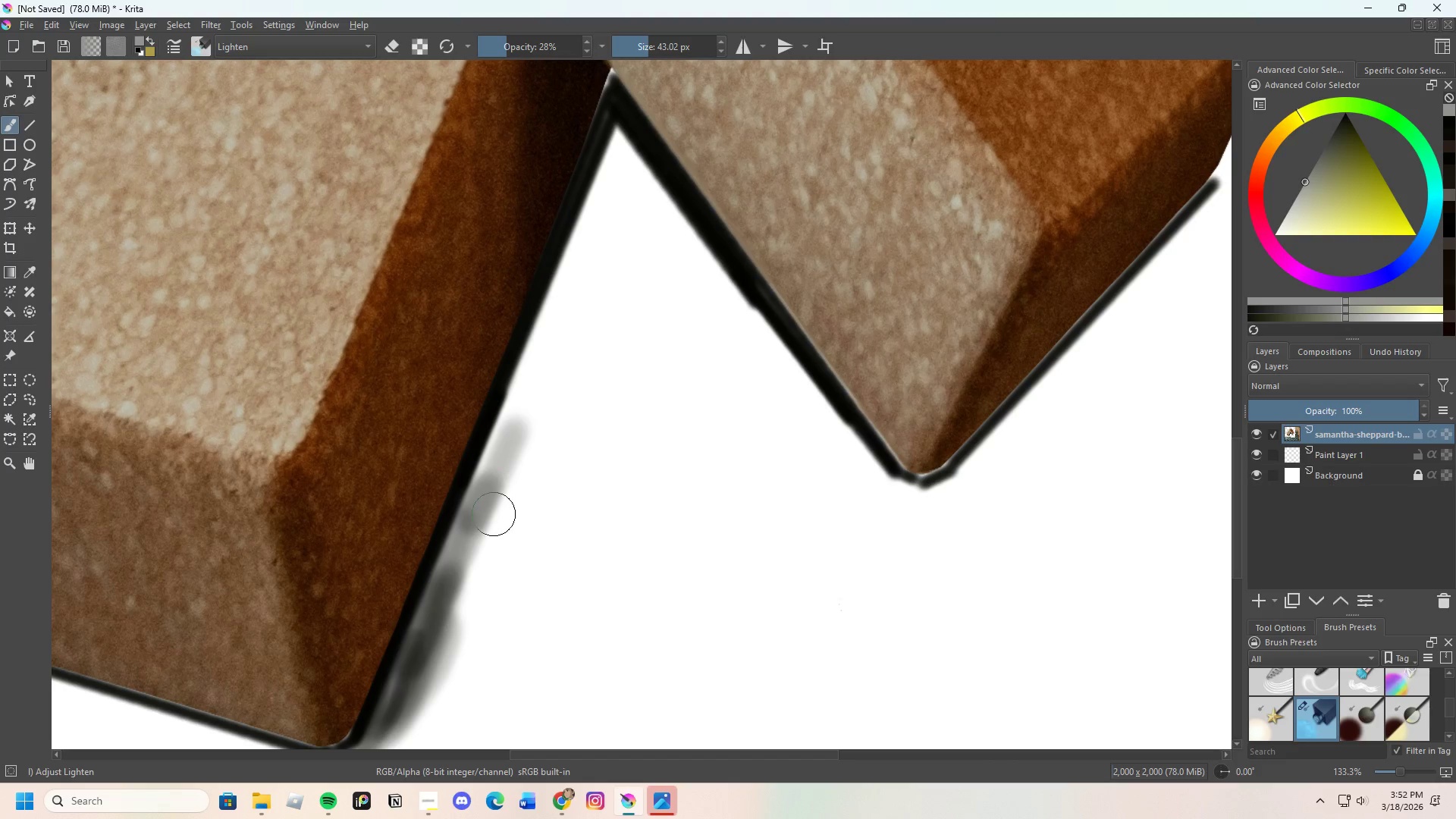 
left_click_drag(start_coordinate=[491, 517], to_coordinate=[551, 391])
 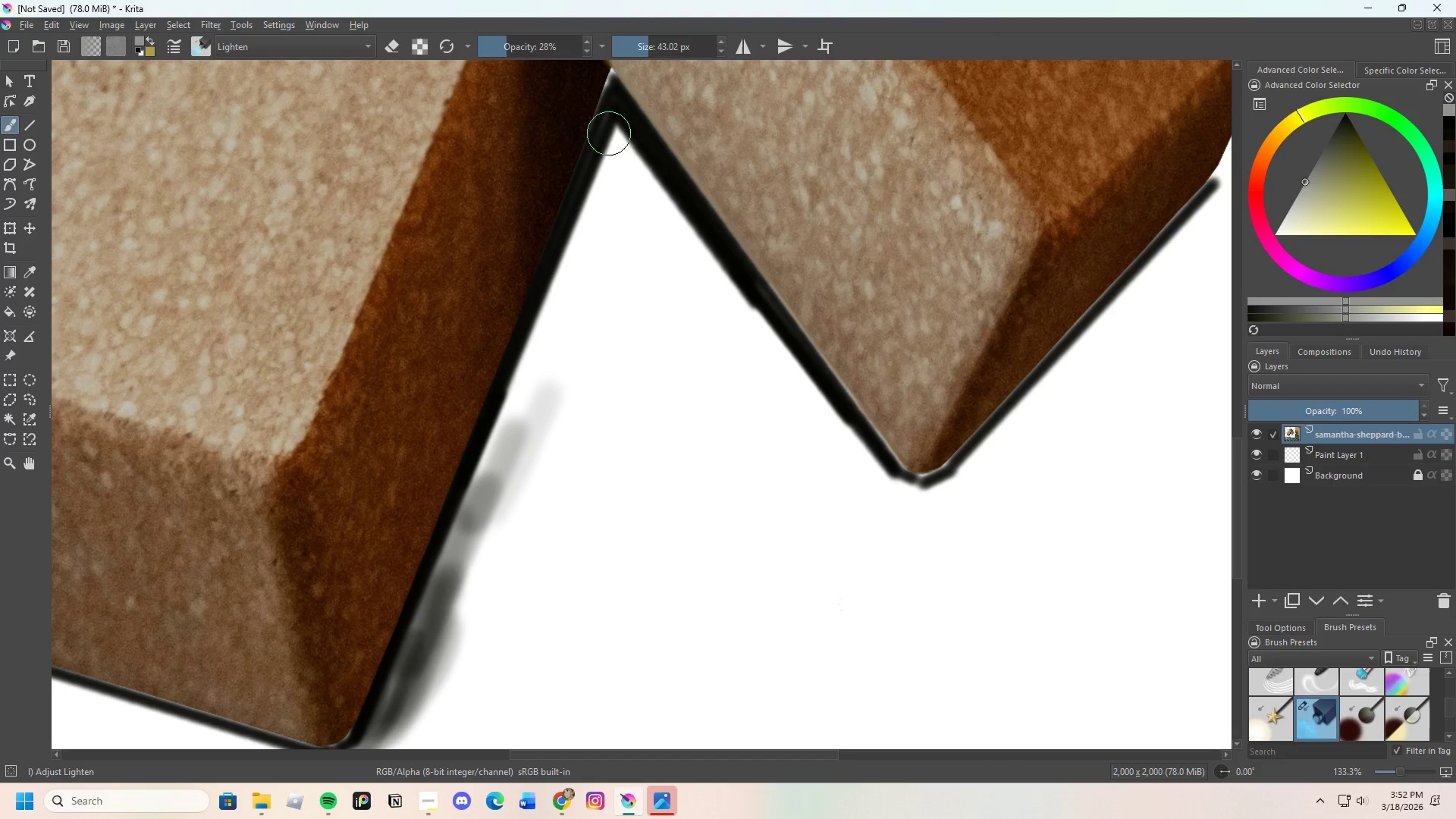 
hold_key(key=ControlLeft, duration=1.41)
left_click([632, 124])
 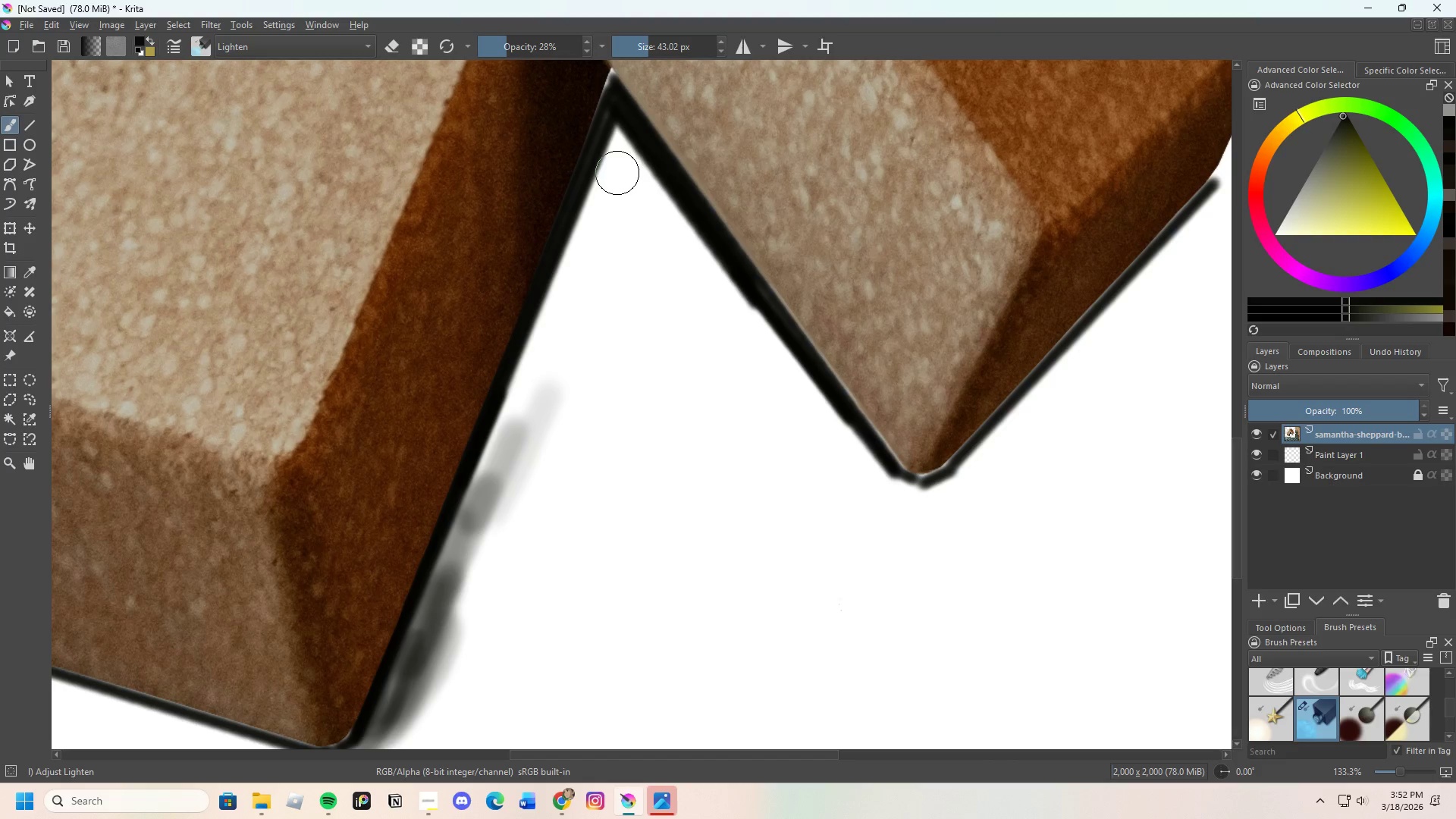 
left_click_drag(start_coordinate=[617, 173], to_coordinate=[566, 276])
 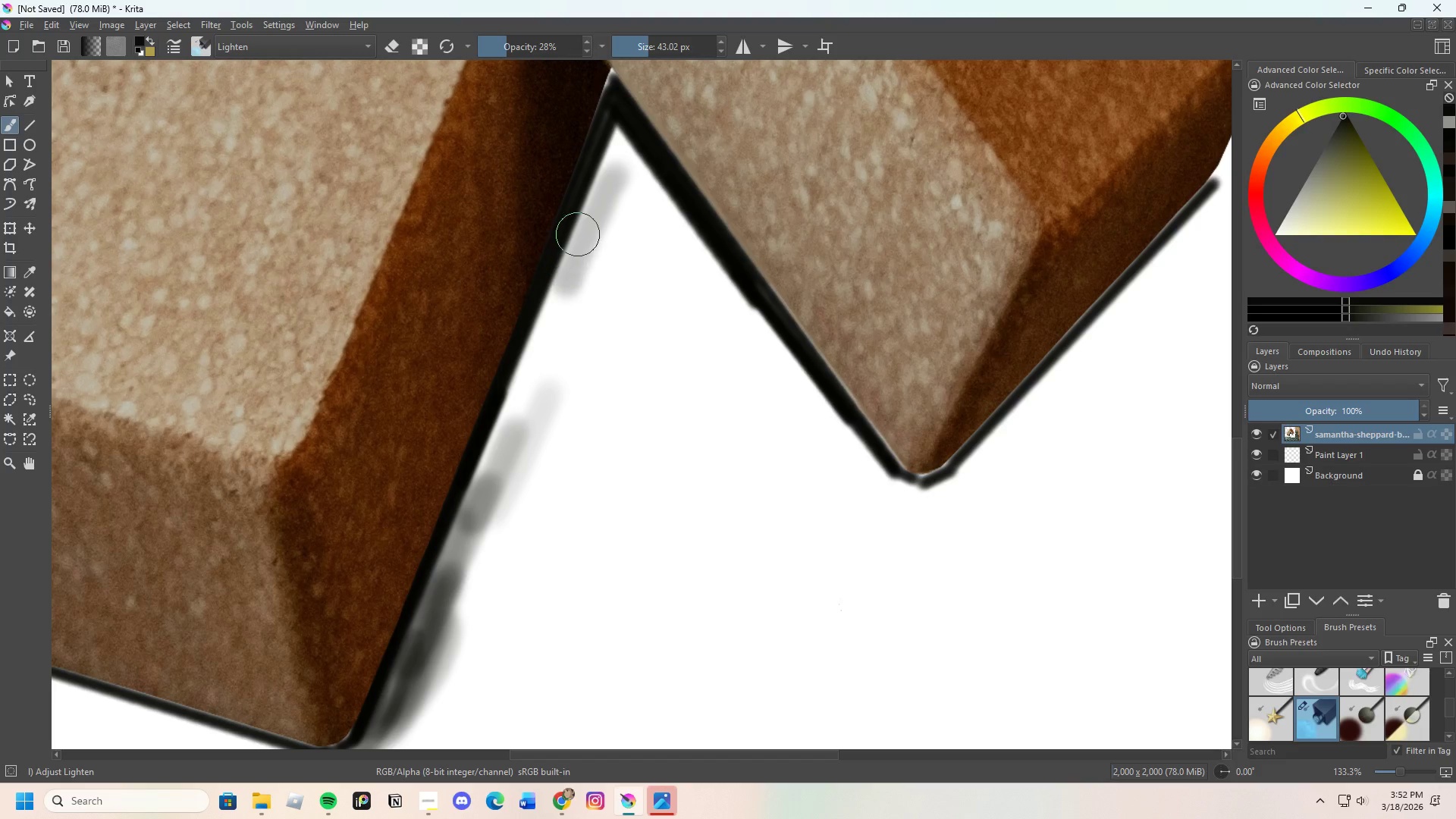 
left_click_drag(start_coordinate=[576, 241], to_coordinate=[527, 397])
 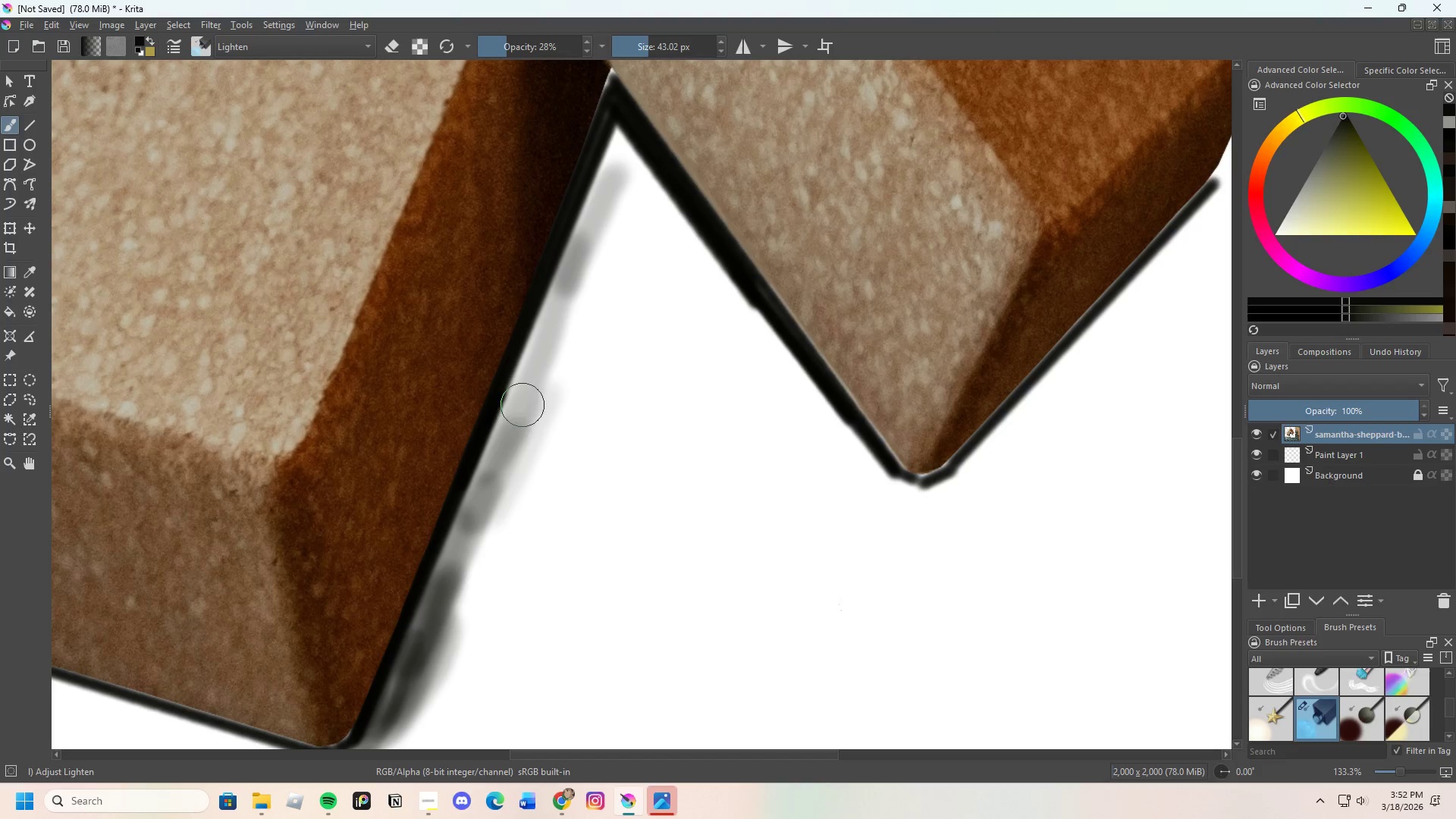 
left_click_drag(start_coordinate=[505, 444], to_coordinate=[554, 285])
 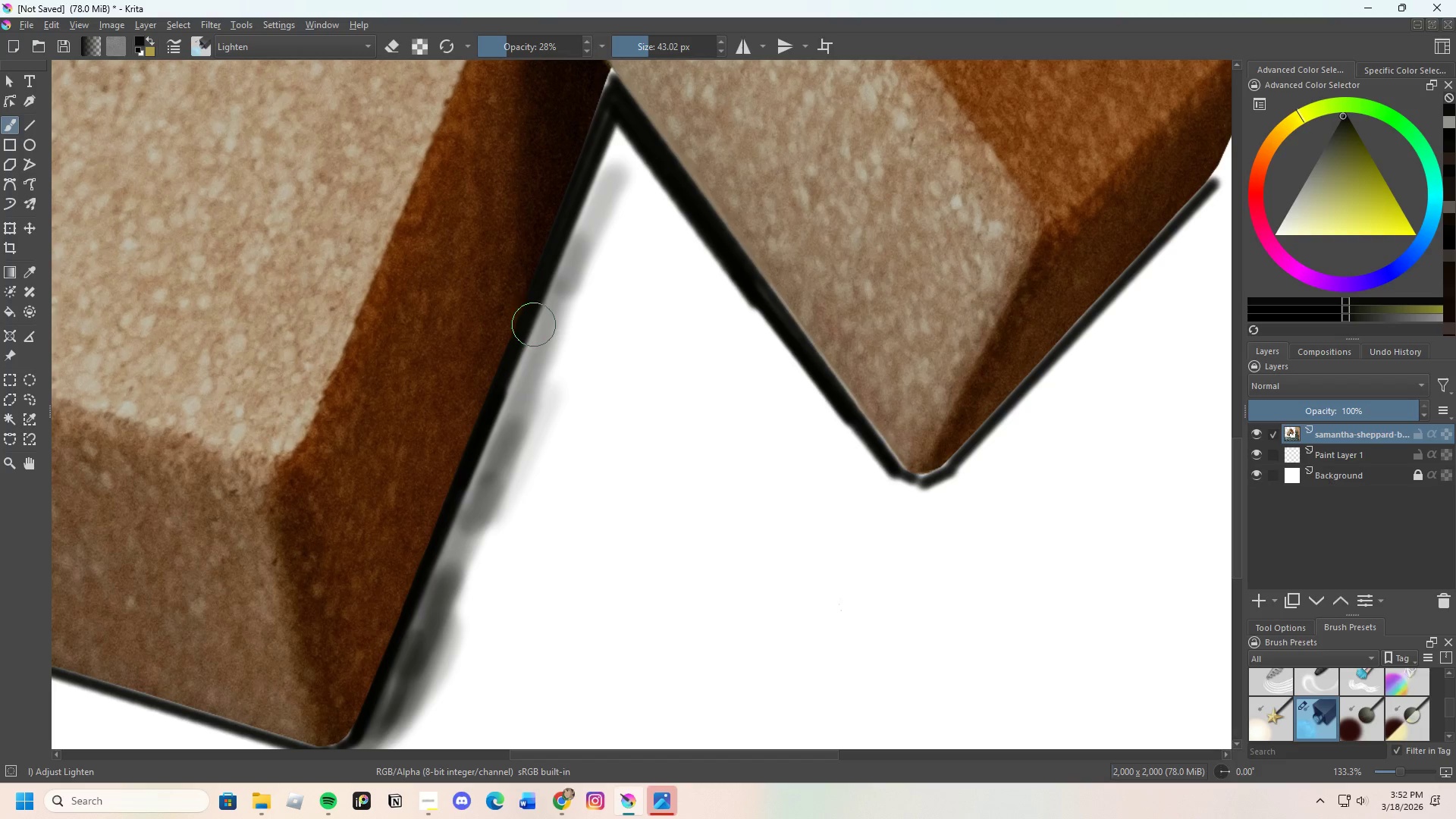 
left_click_drag(start_coordinate=[541, 339], to_coordinate=[519, 412])
 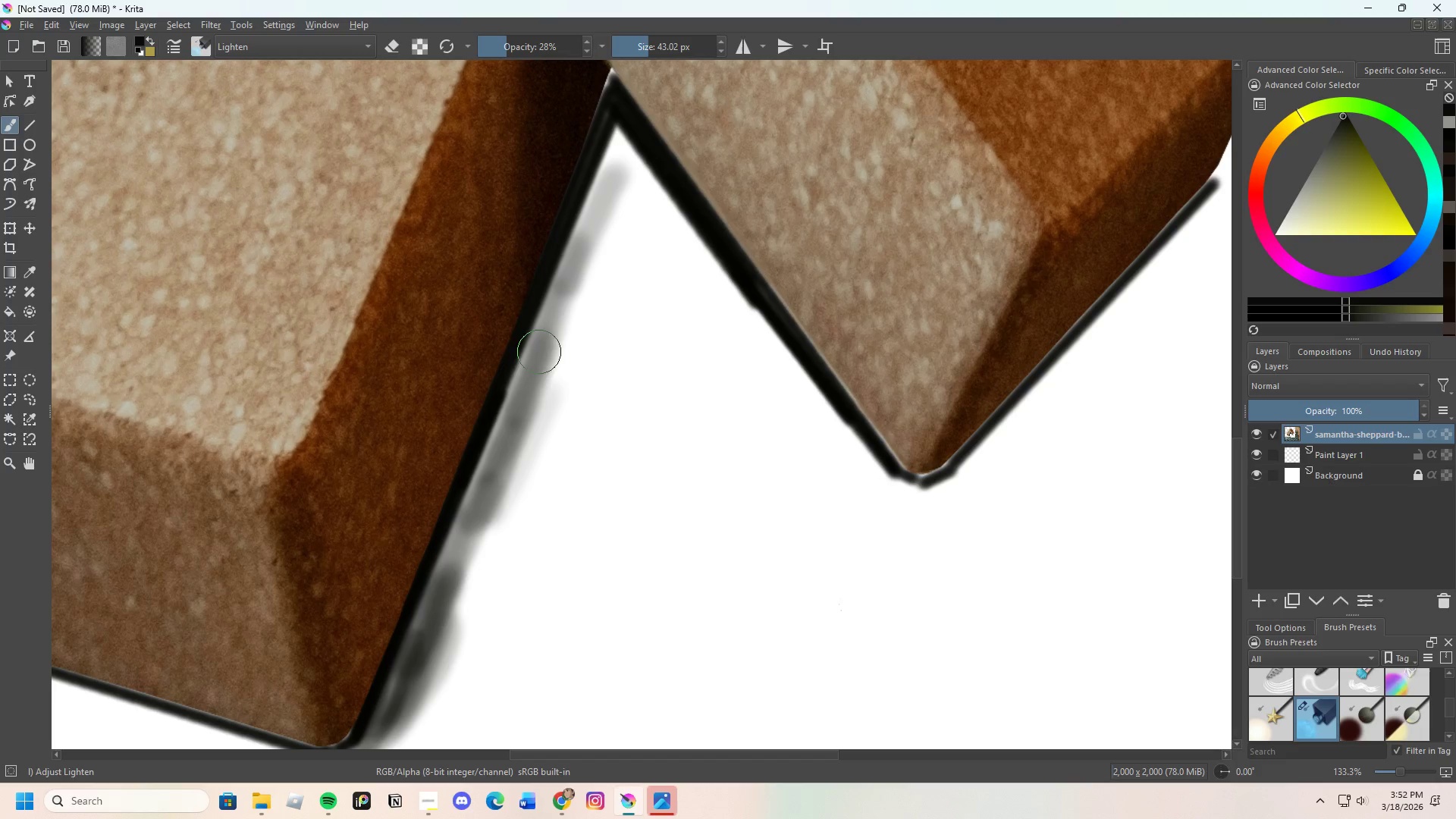 
left_click_drag(start_coordinate=[527, 387], to_coordinate=[493, 485])
 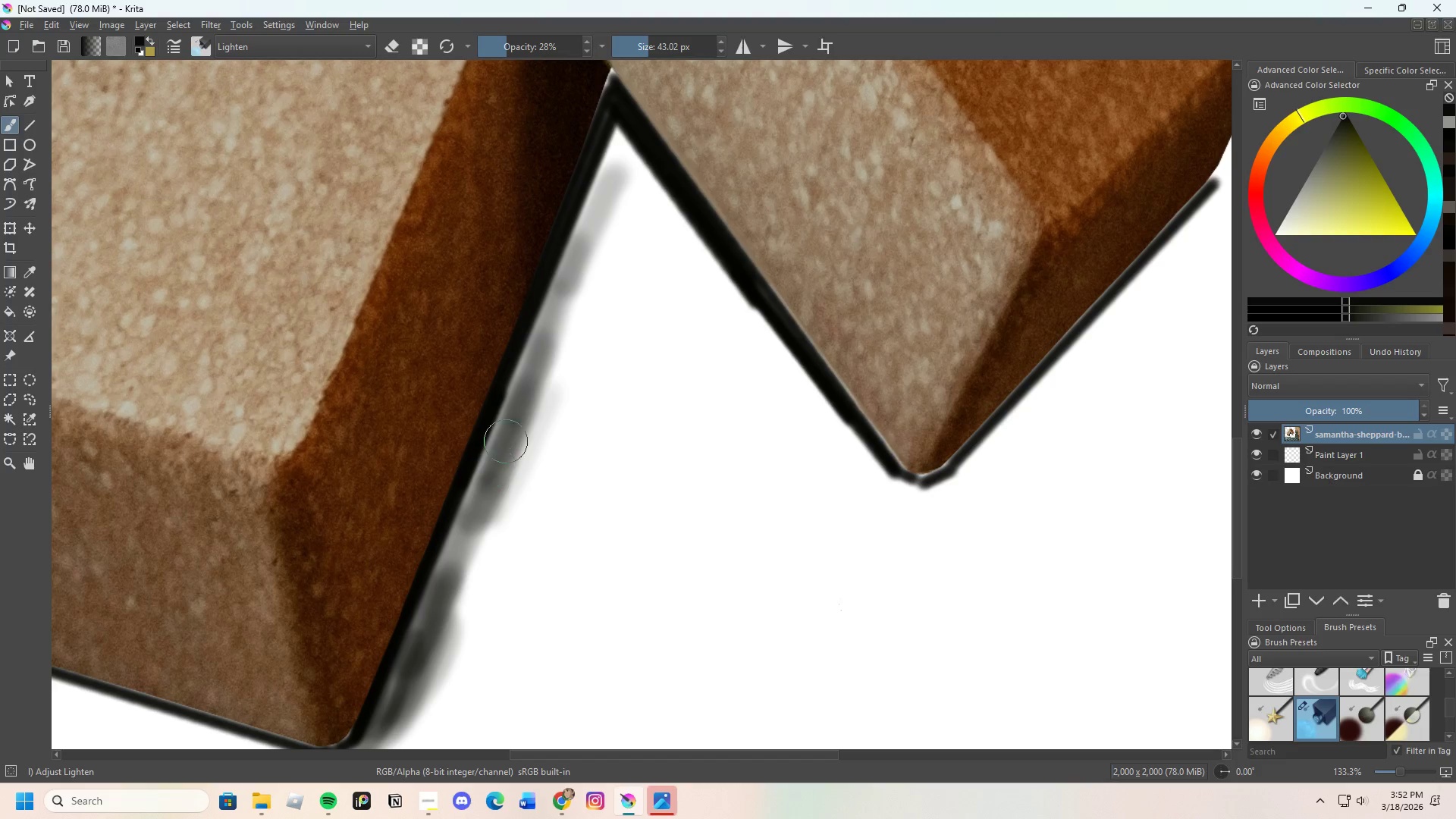 
left_click_drag(start_coordinate=[512, 429], to_coordinate=[620, 143])
 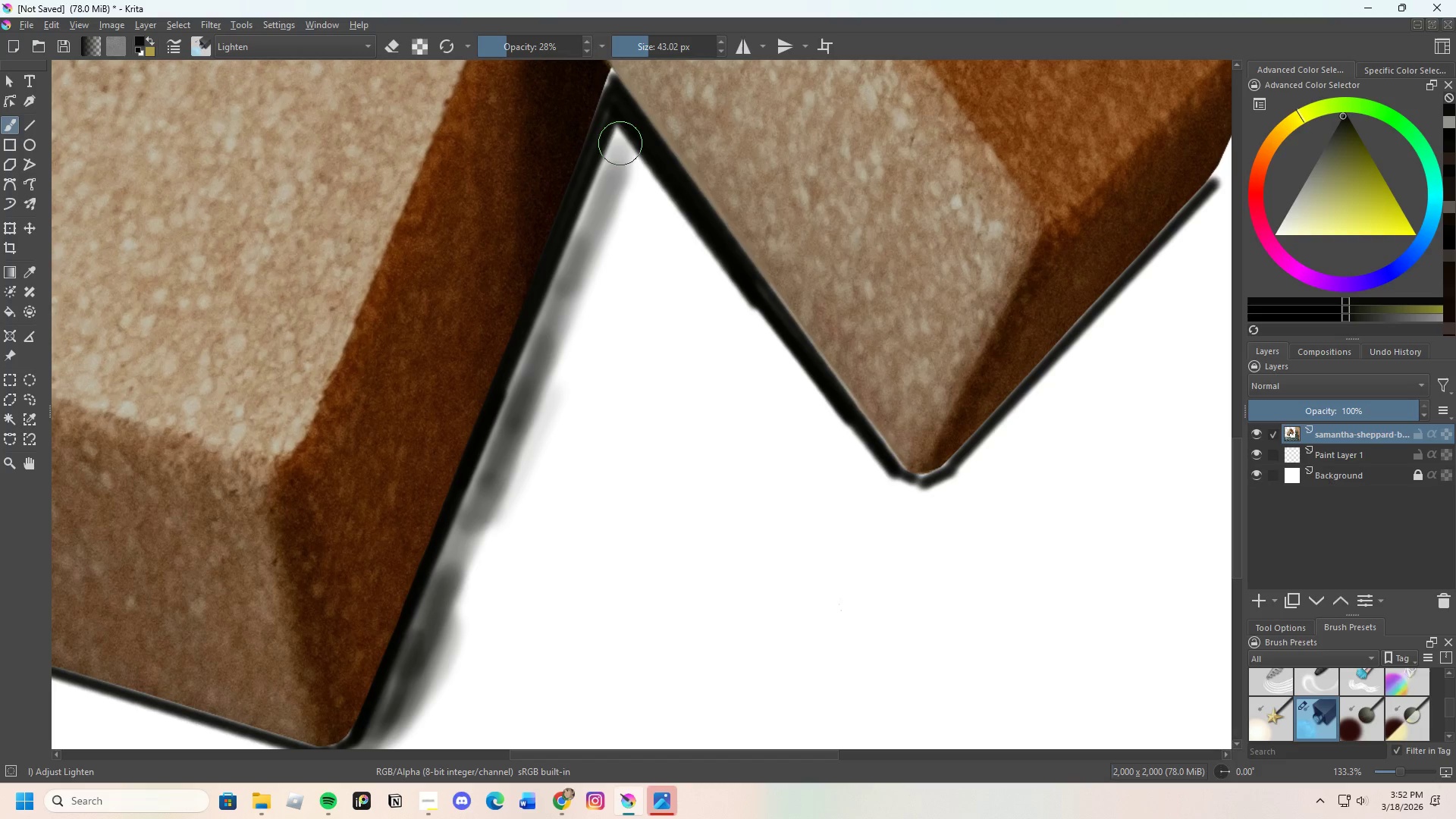 
left_click_drag(start_coordinate=[620, 143], to_coordinate=[874, 468])
 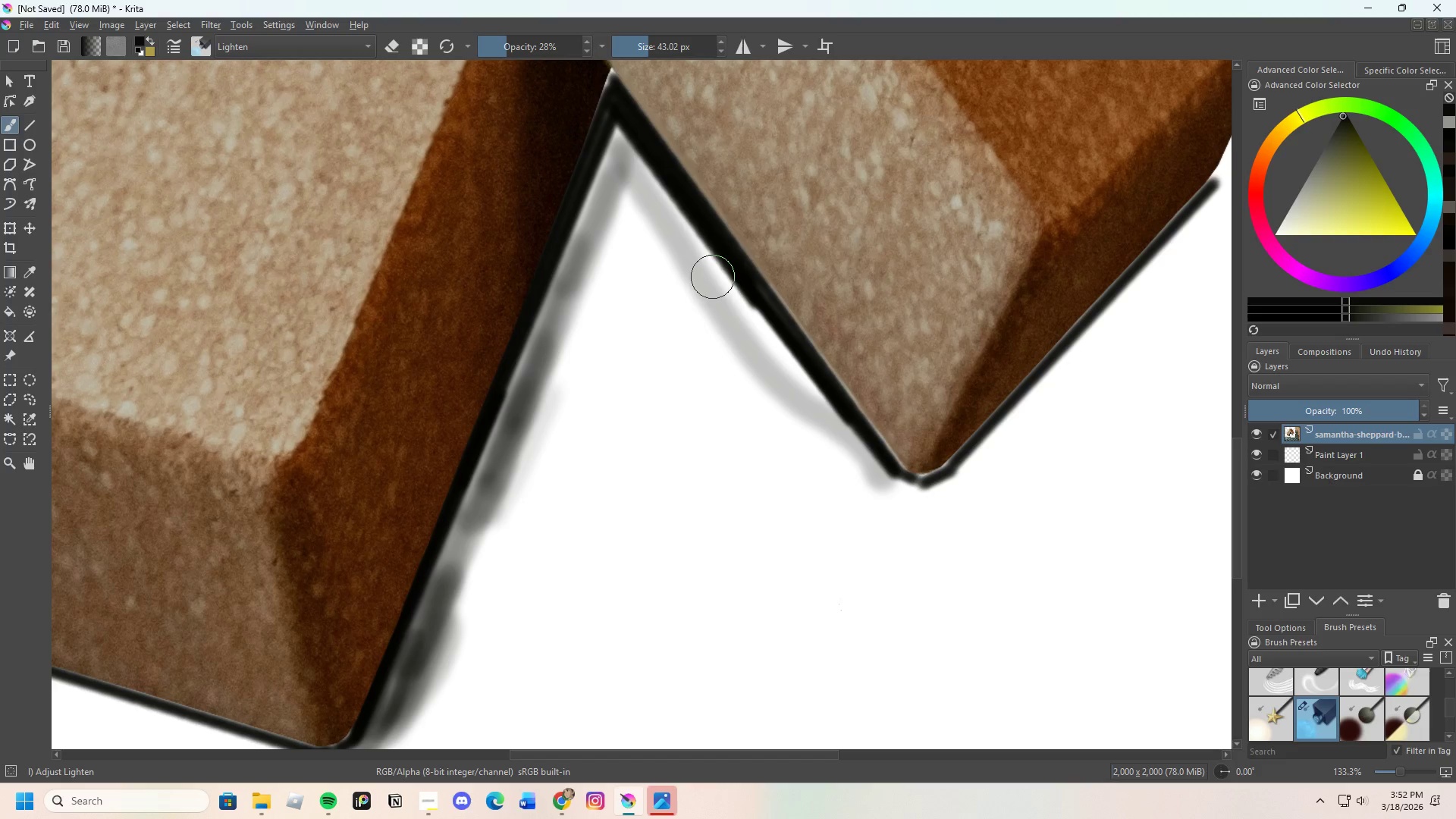 
left_click_drag(start_coordinate=[712, 274], to_coordinate=[774, 347])
 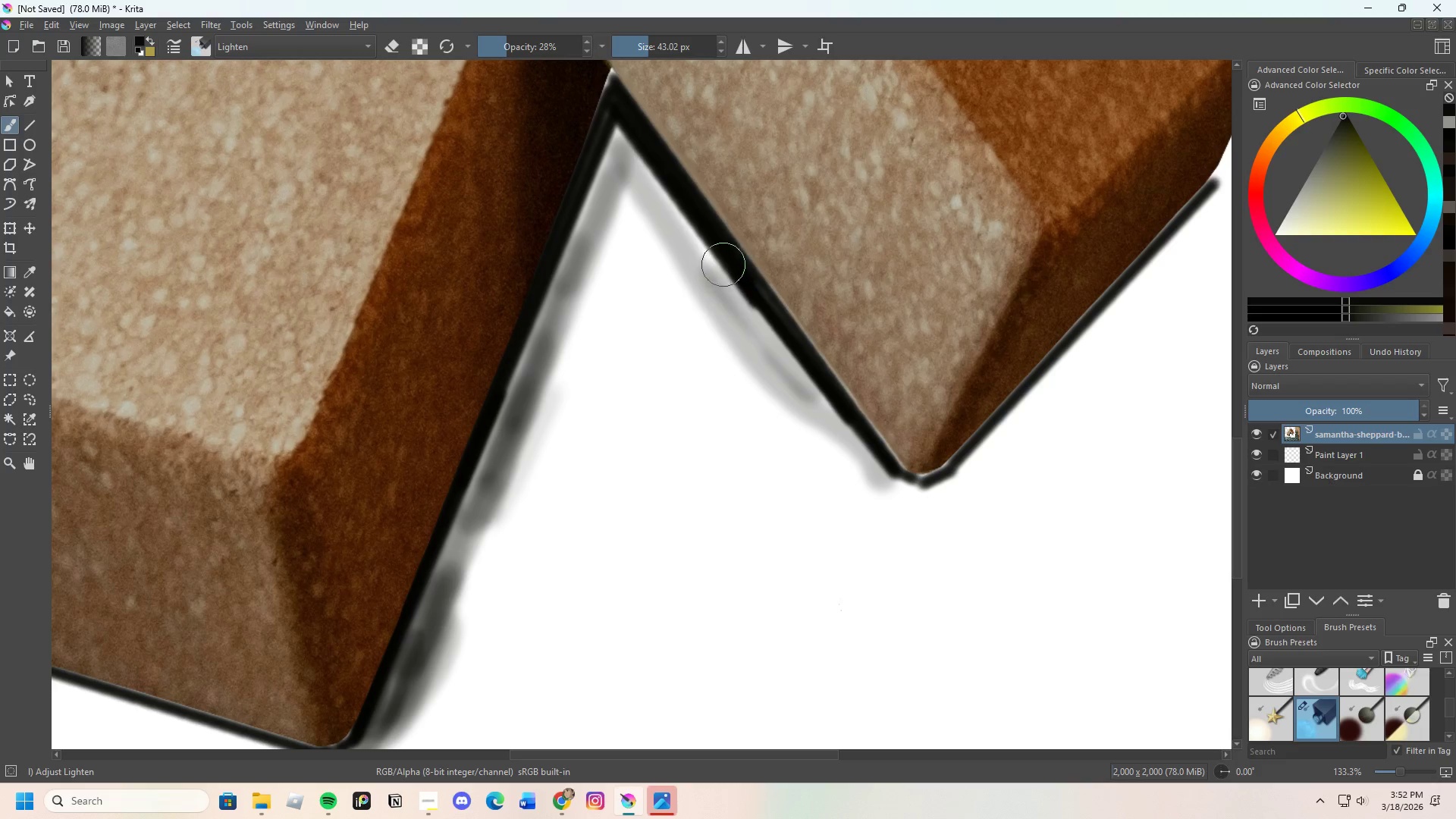 
left_click_drag(start_coordinate=[730, 273], to_coordinate=[812, 386])
 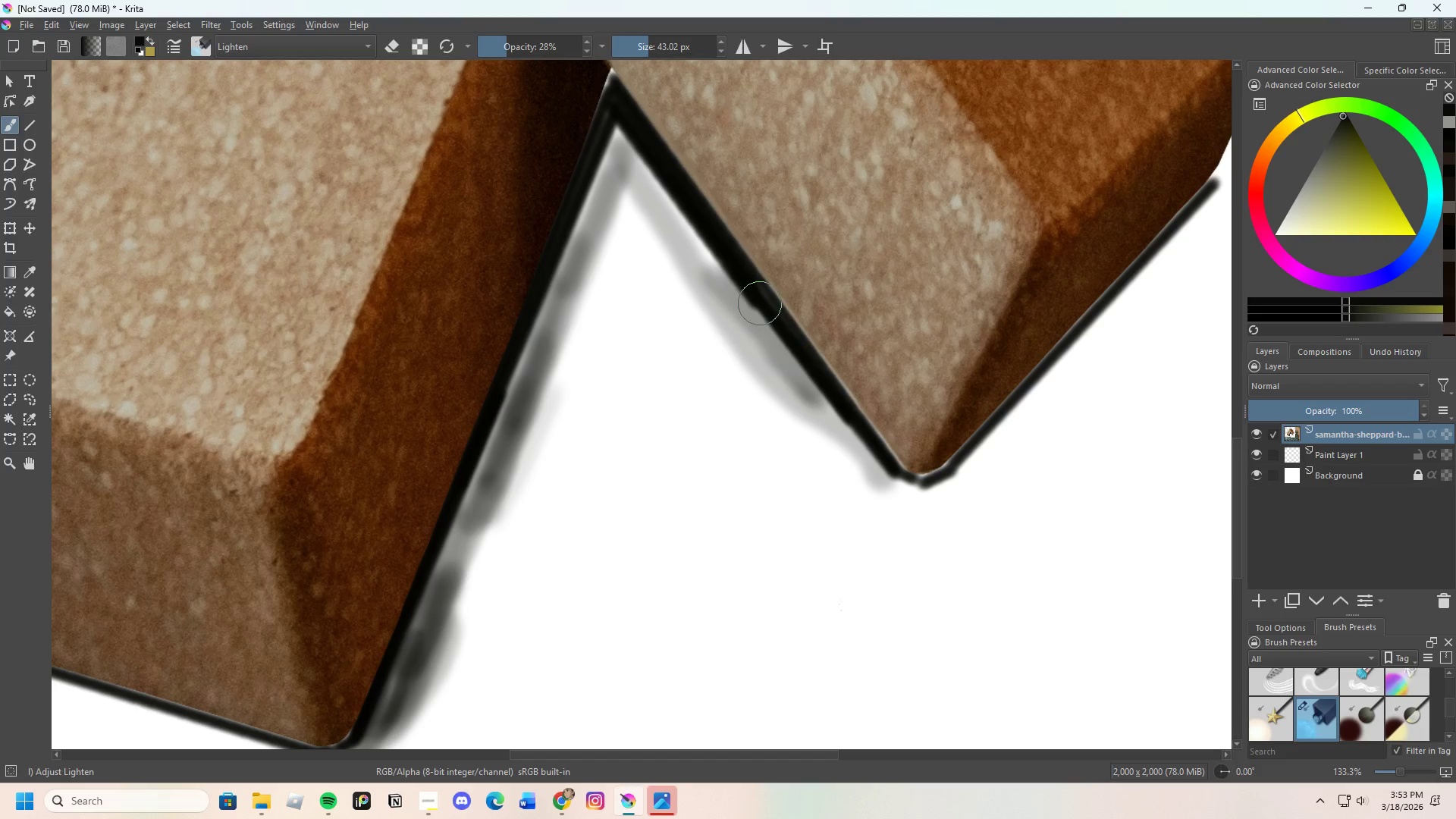 
left_click_drag(start_coordinate=[760, 303], to_coordinate=[852, 438])
 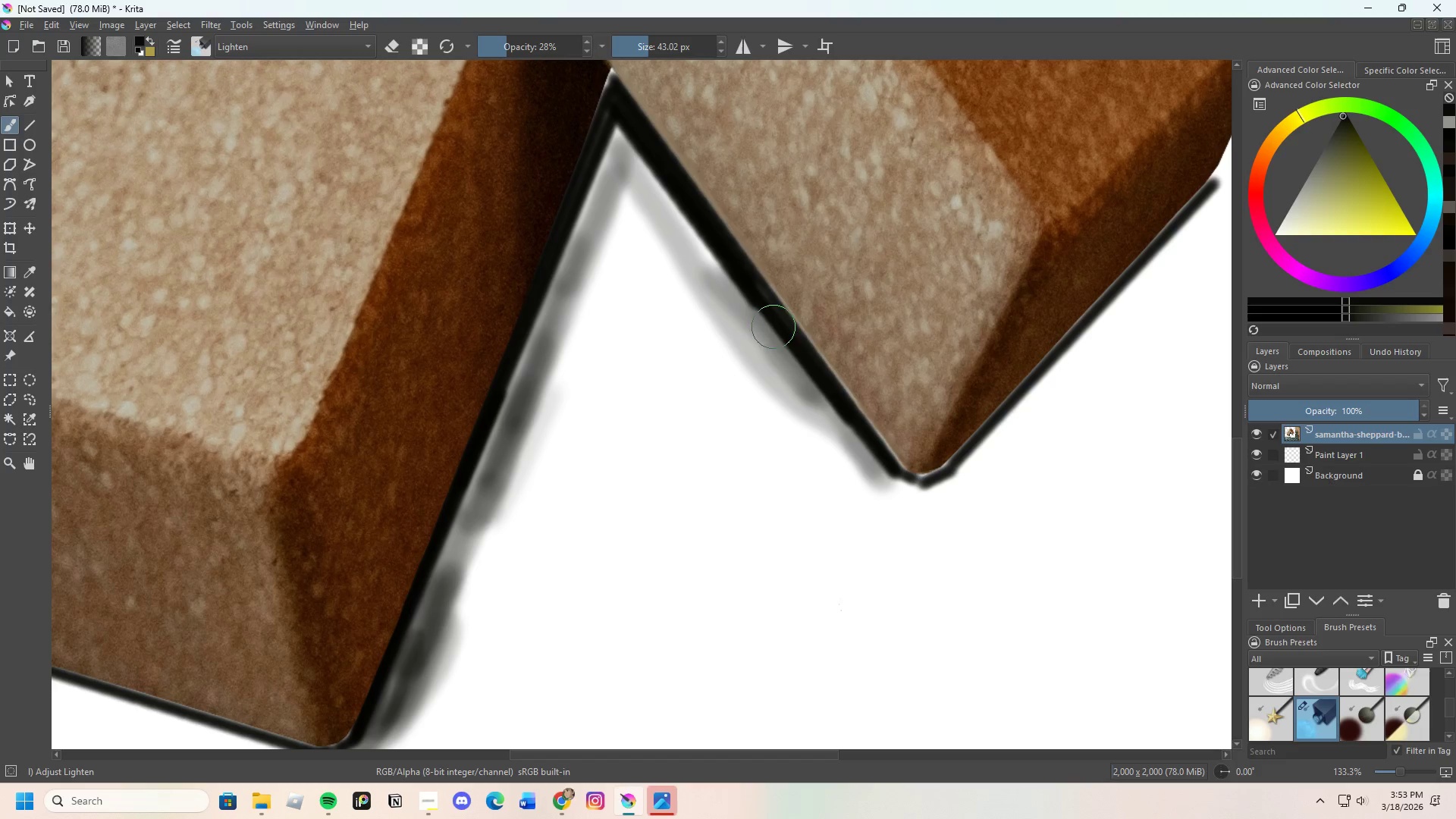 
left_click_drag(start_coordinate=[795, 359], to_coordinate=[882, 460])
 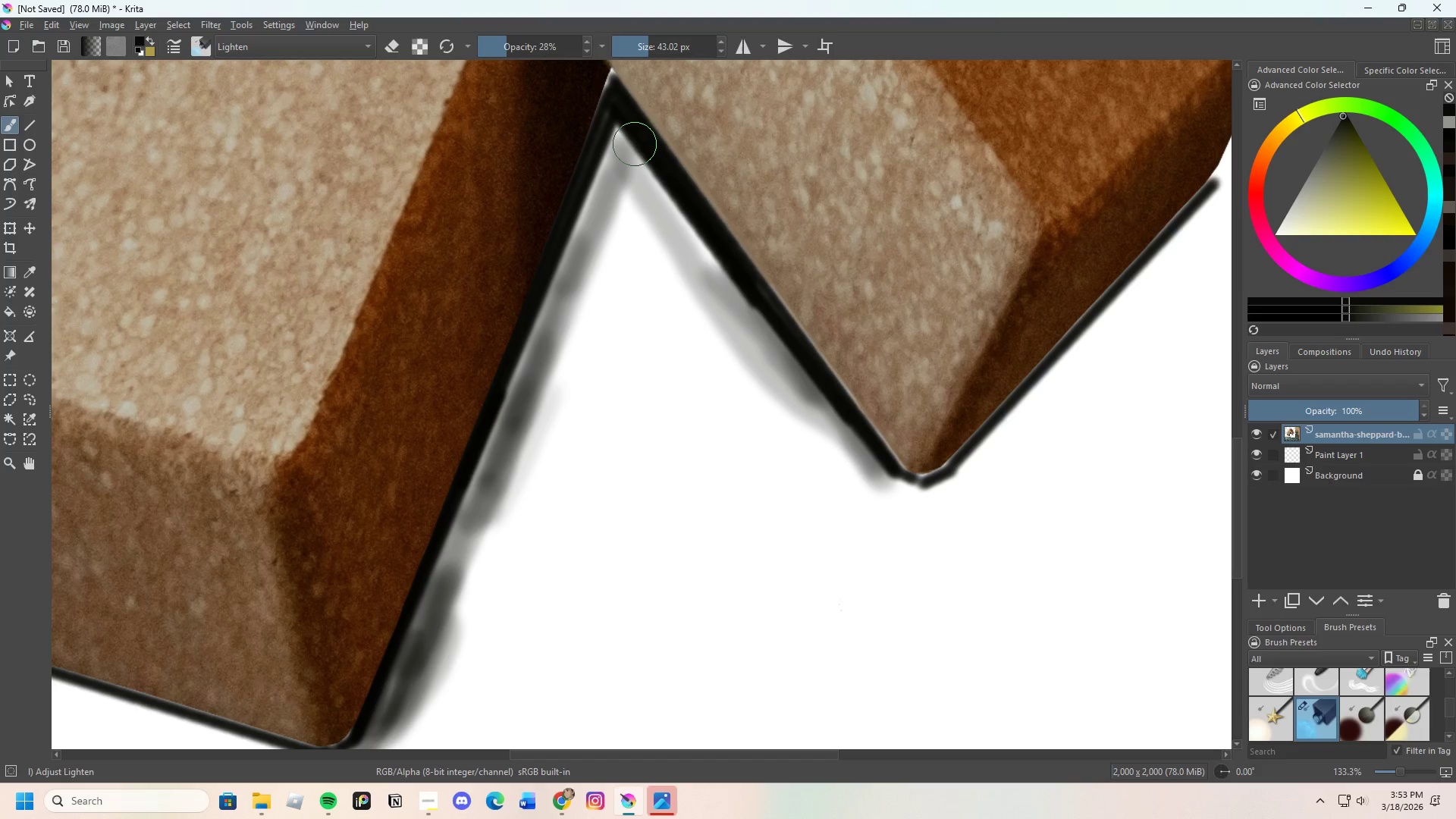 
left_click_drag(start_coordinate=[642, 159], to_coordinate=[711, 260])
 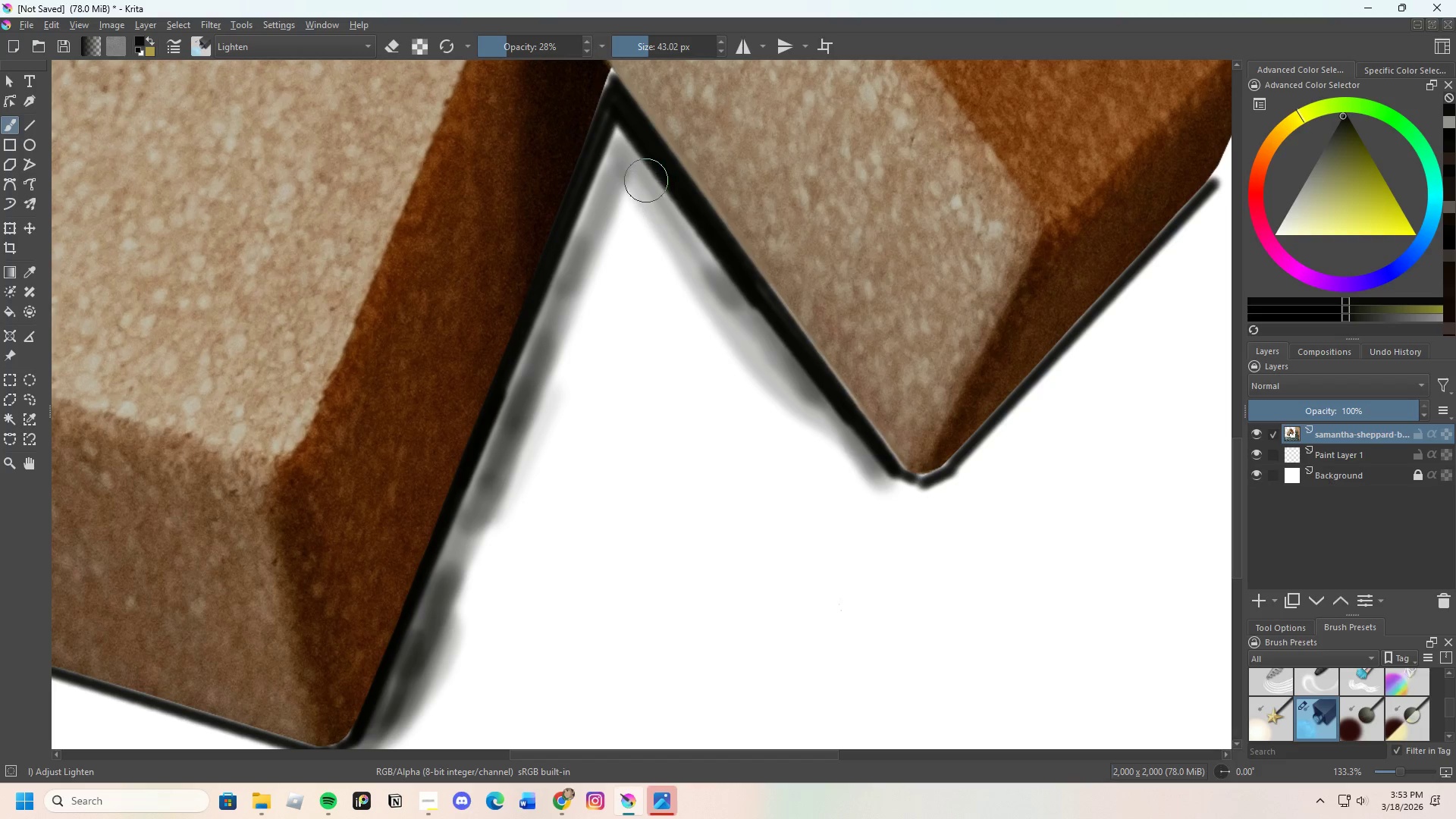 
left_click_drag(start_coordinate=[654, 198], to_coordinate=[753, 312])
 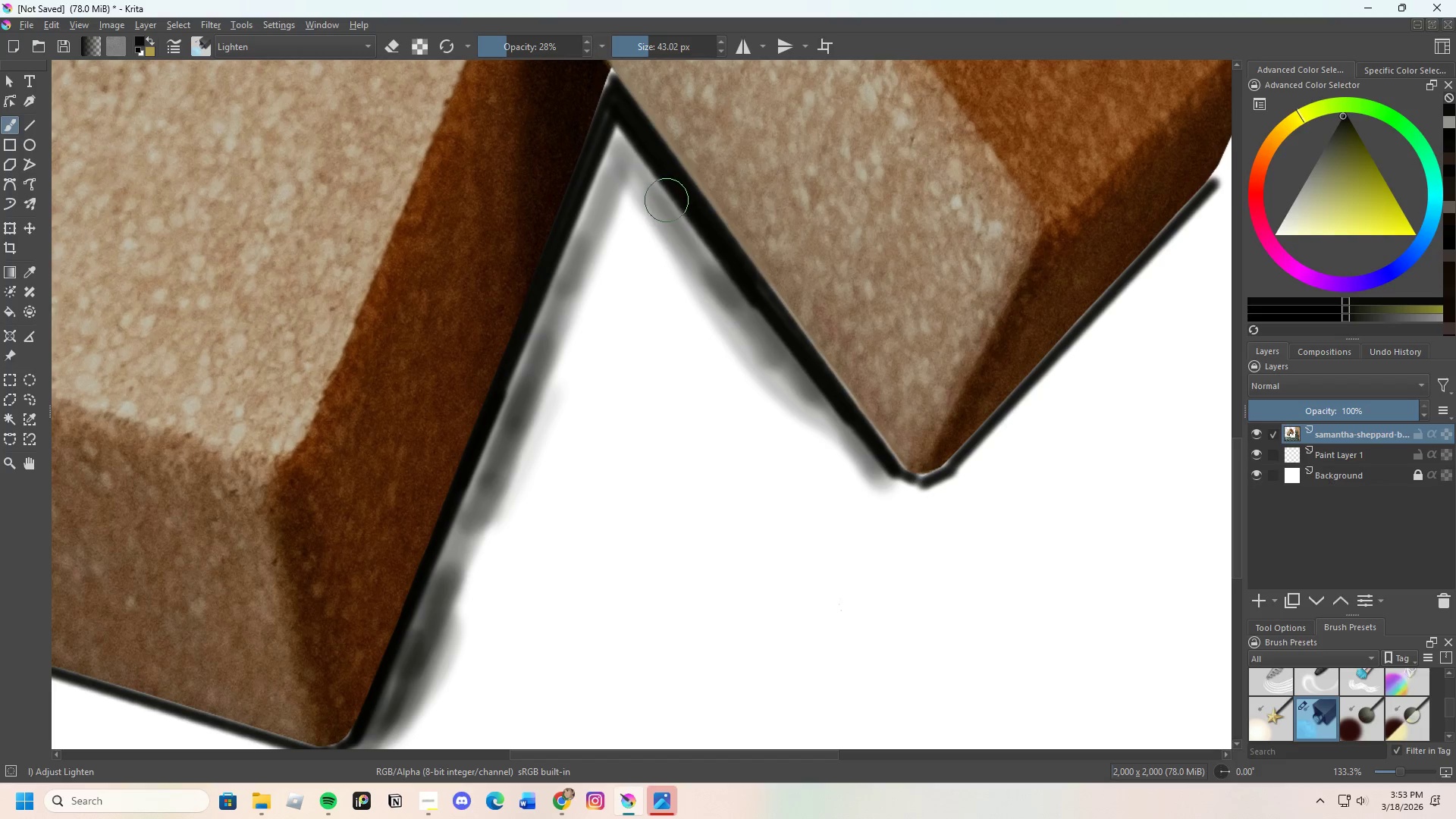 
left_click_drag(start_coordinate=[676, 217], to_coordinate=[913, 488])
 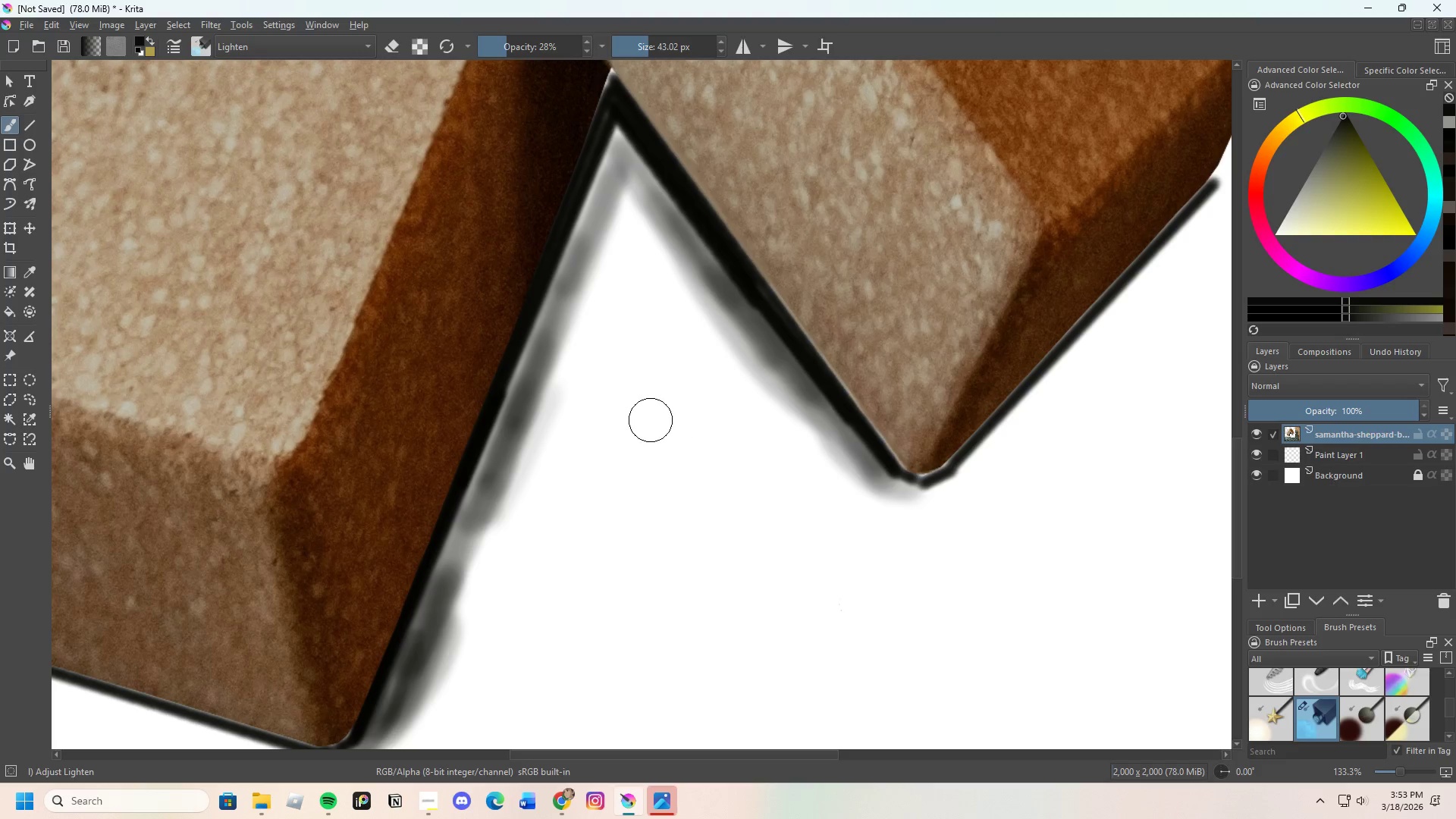 
scroll: coordinate [663, 353], scroll_direction: down, amount: 4.0
 